 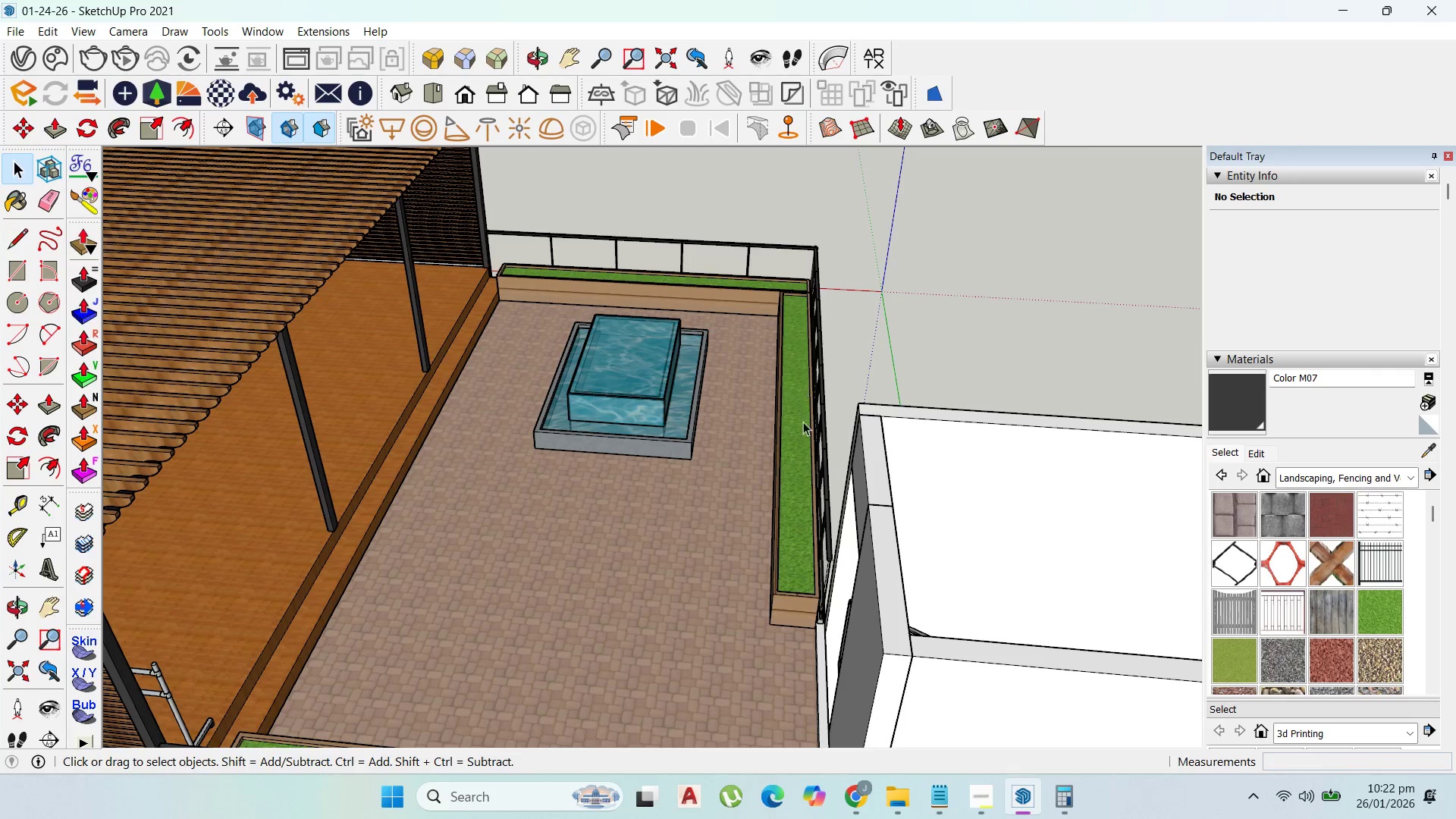 
scroll: coordinate [810, 448], scroll_direction: down, amount: 2.0
 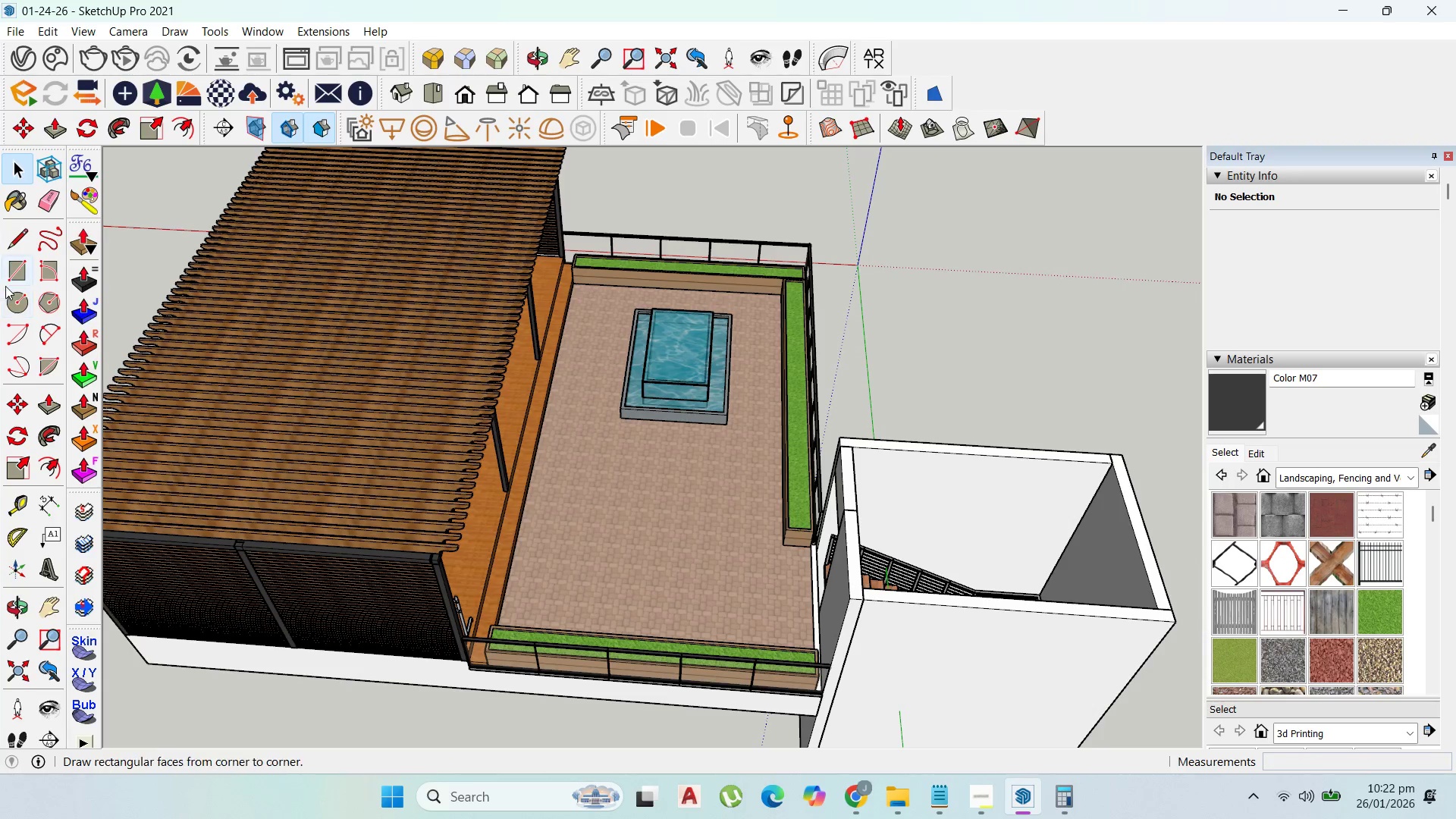 
left_click([14, 241])
 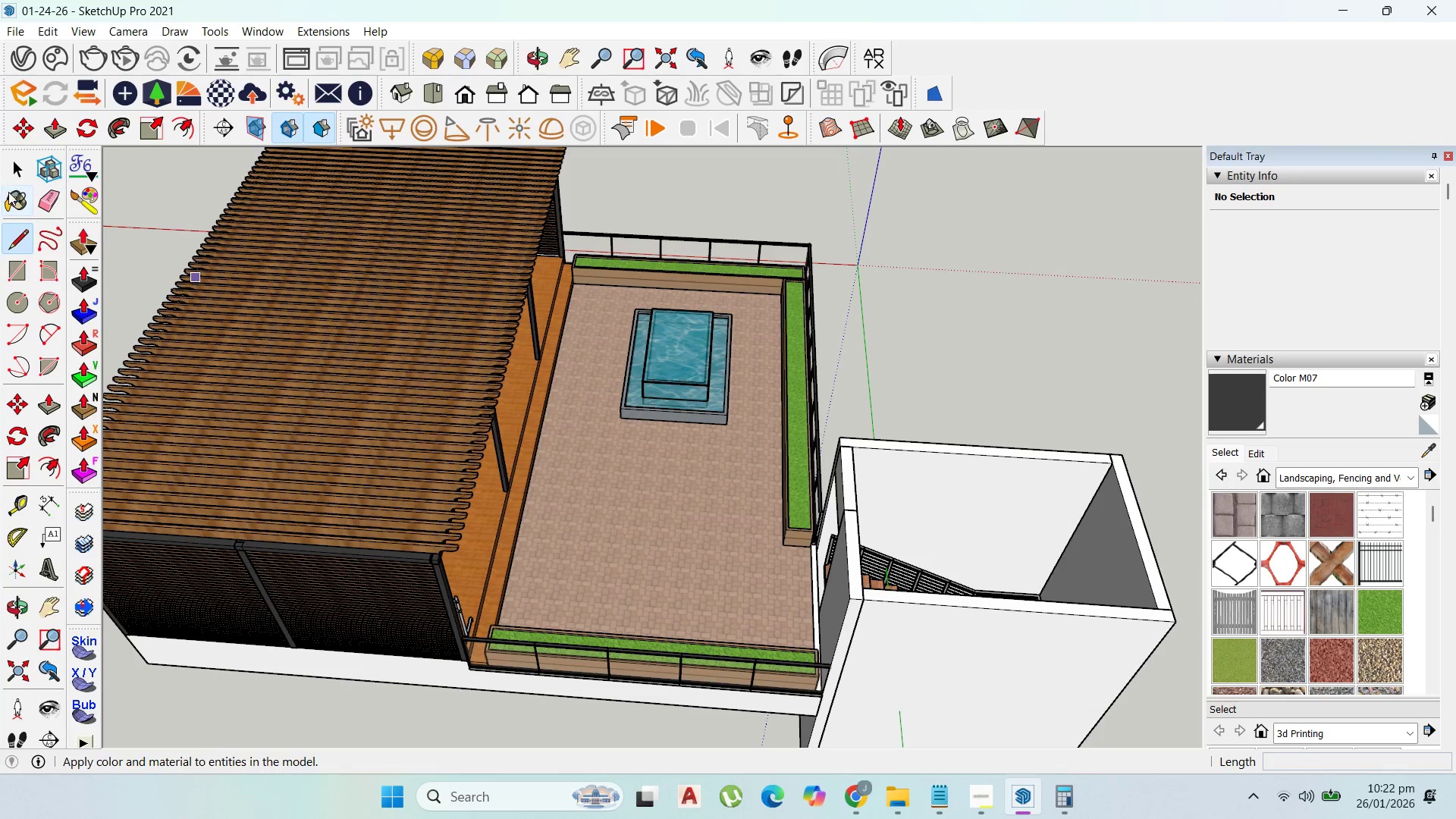 
left_click([19, 173])
 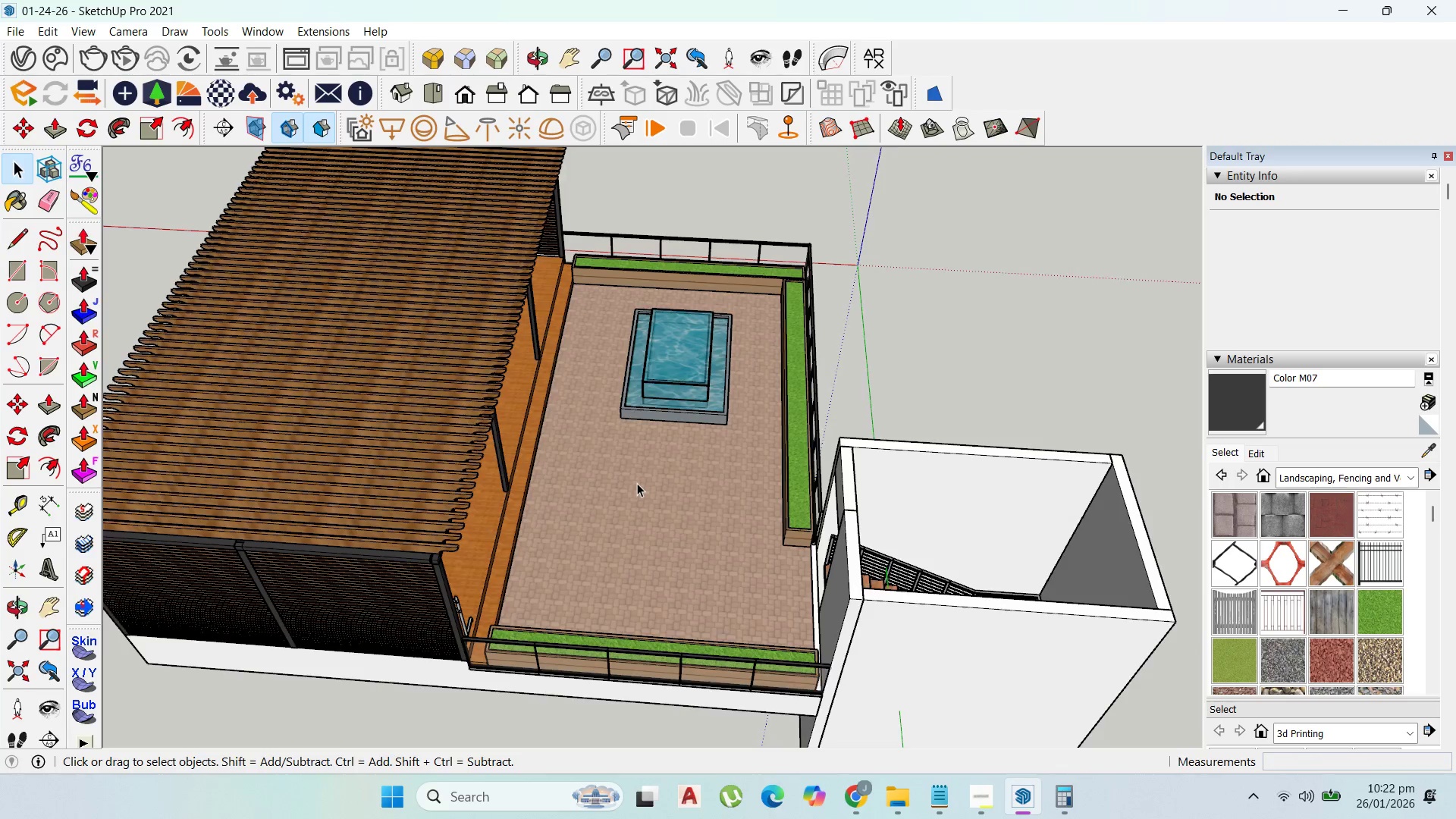 
double_click([661, 465])
 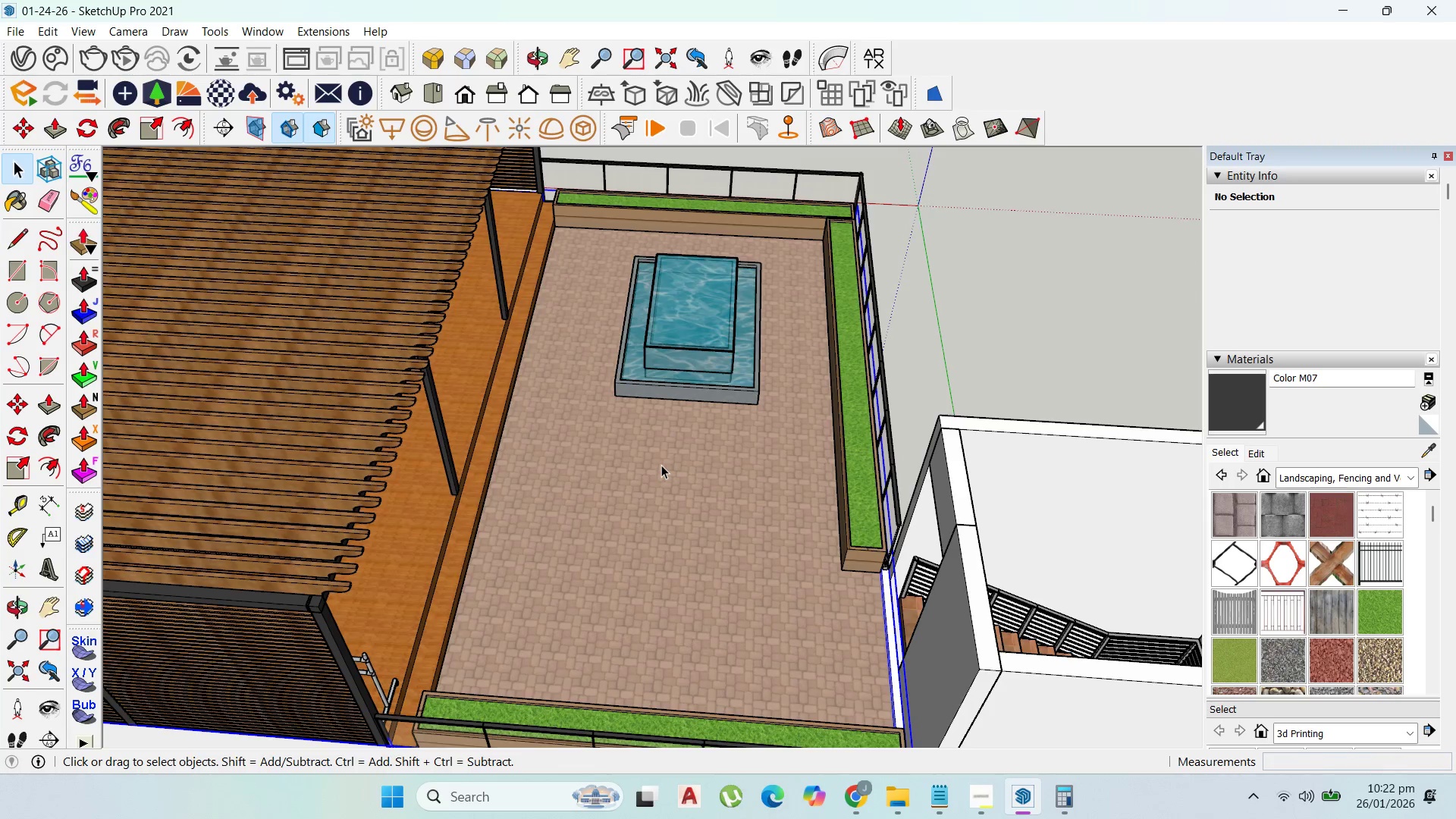 
scroll: coordinate [637, 483], scroll_direction: up, amount: 3.0
 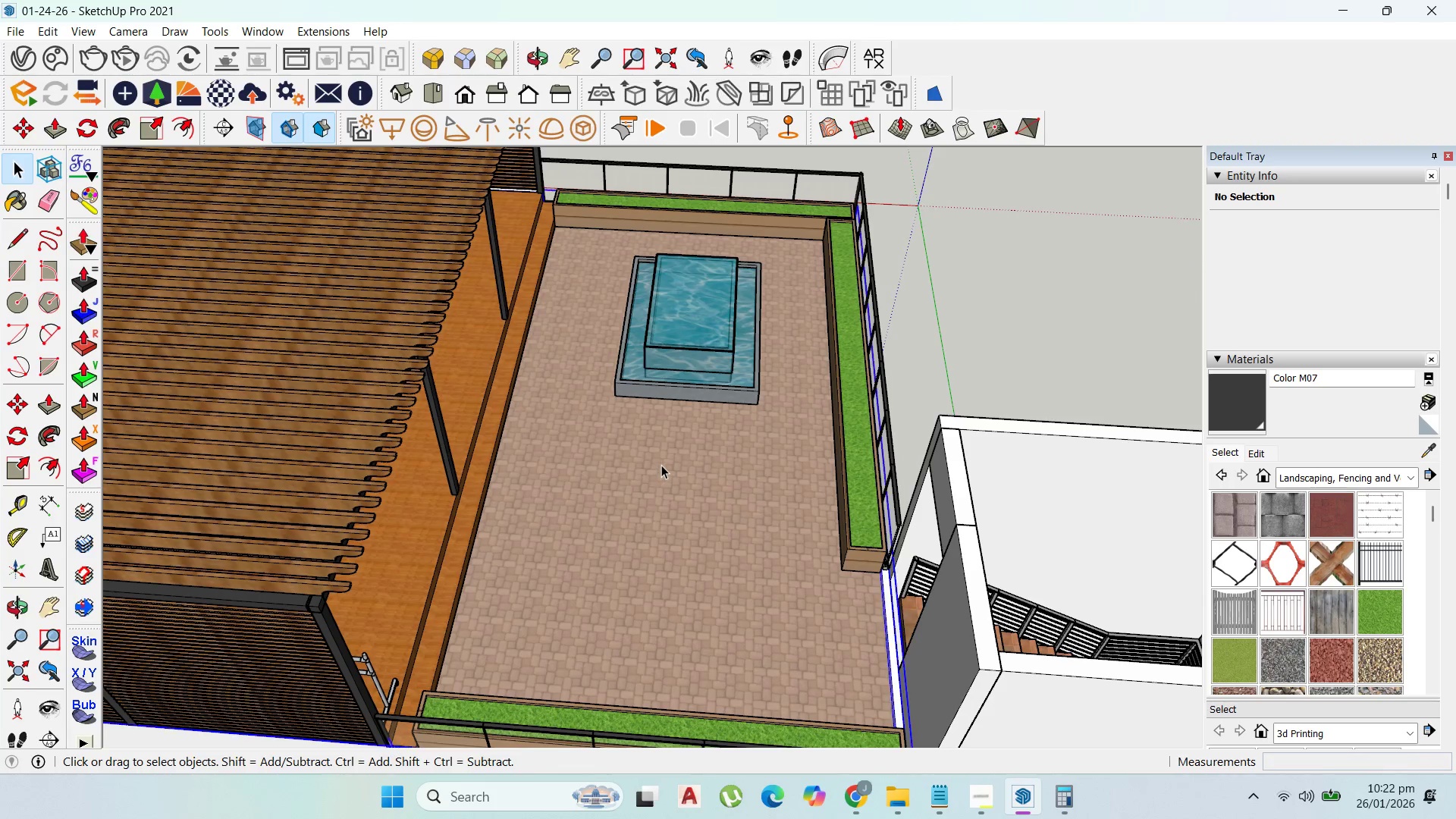 
triple_click([661, 465])
 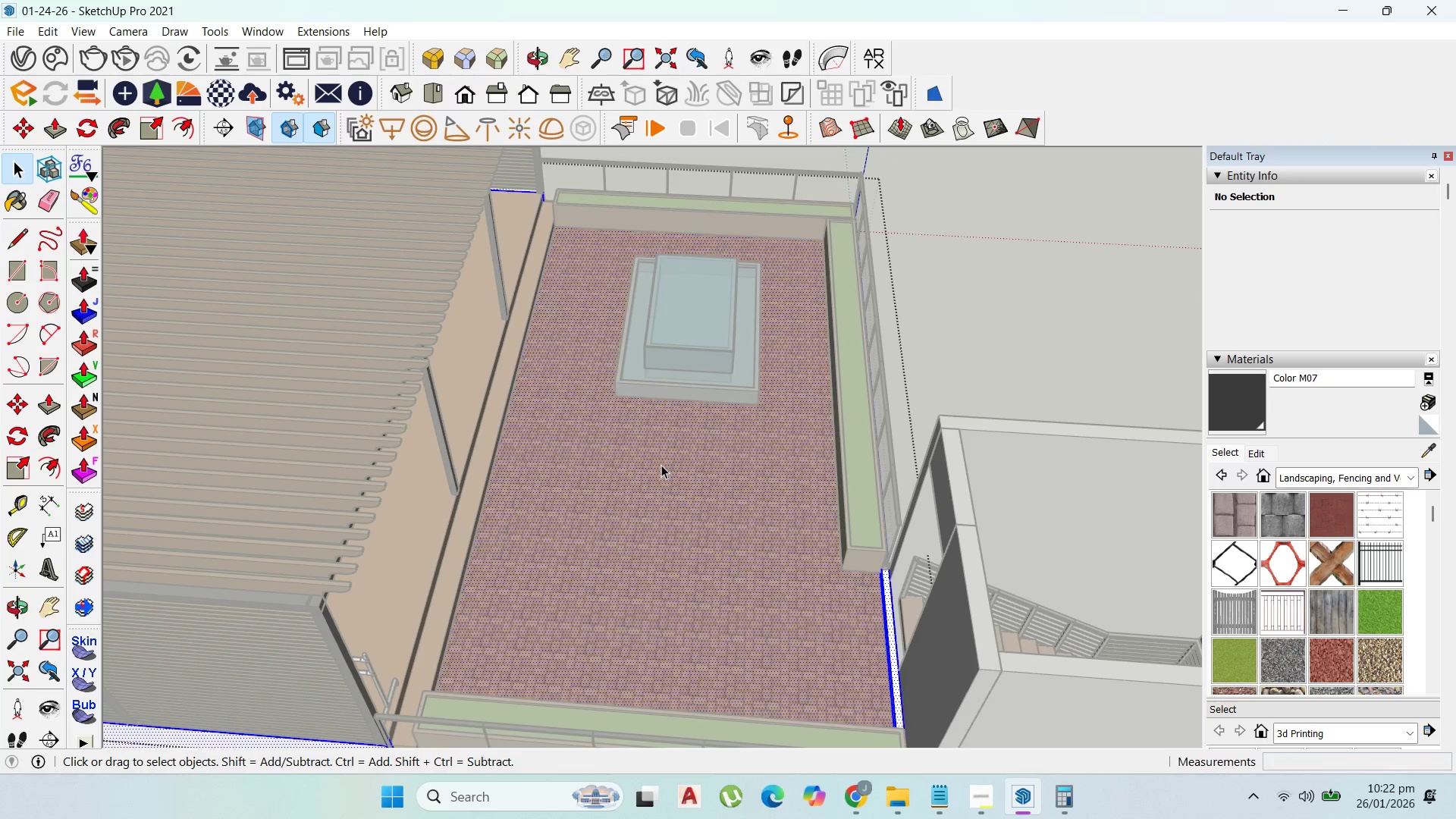 
triple_click([661, 465])
 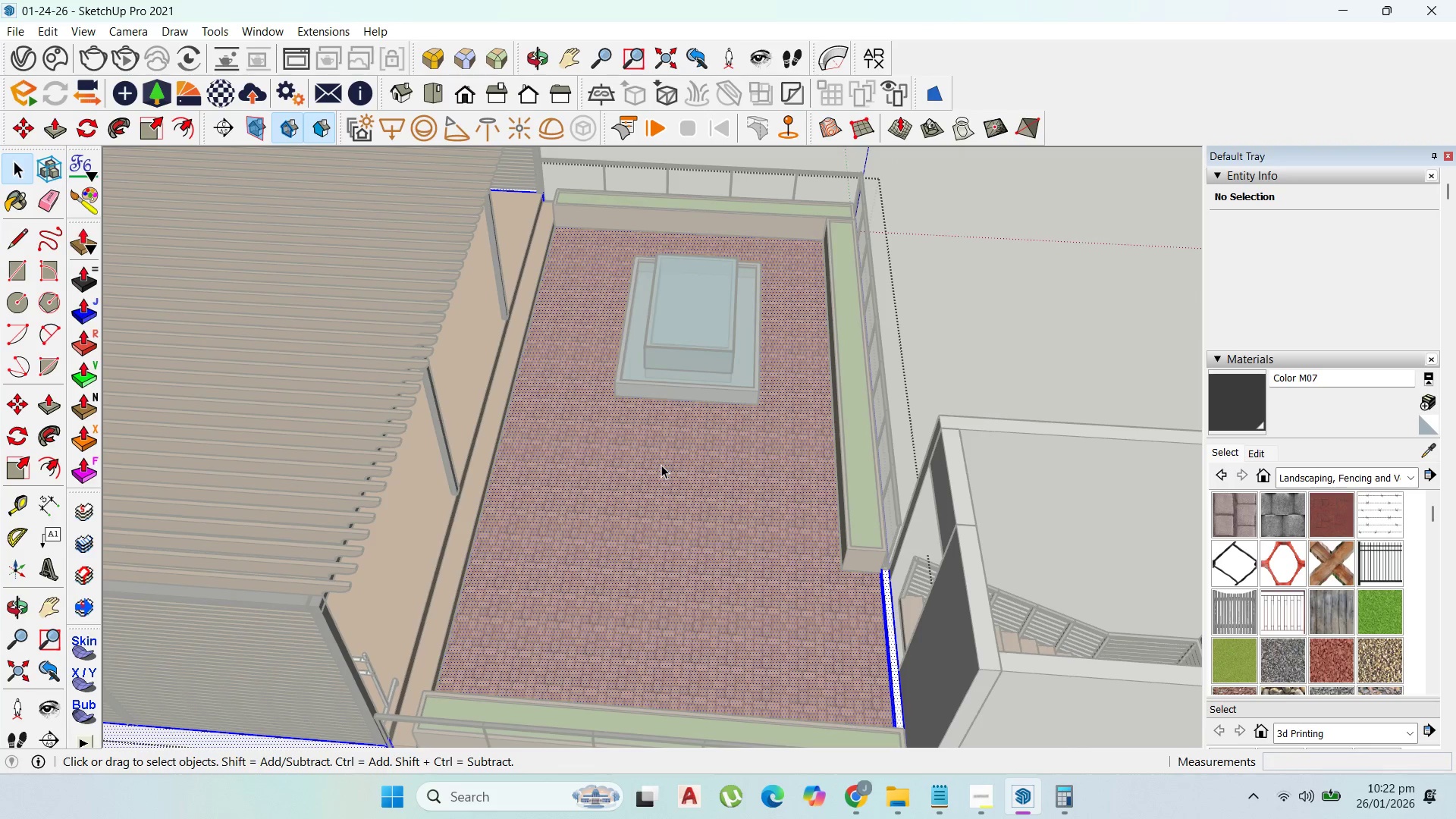 
triple_click([661, 465])
 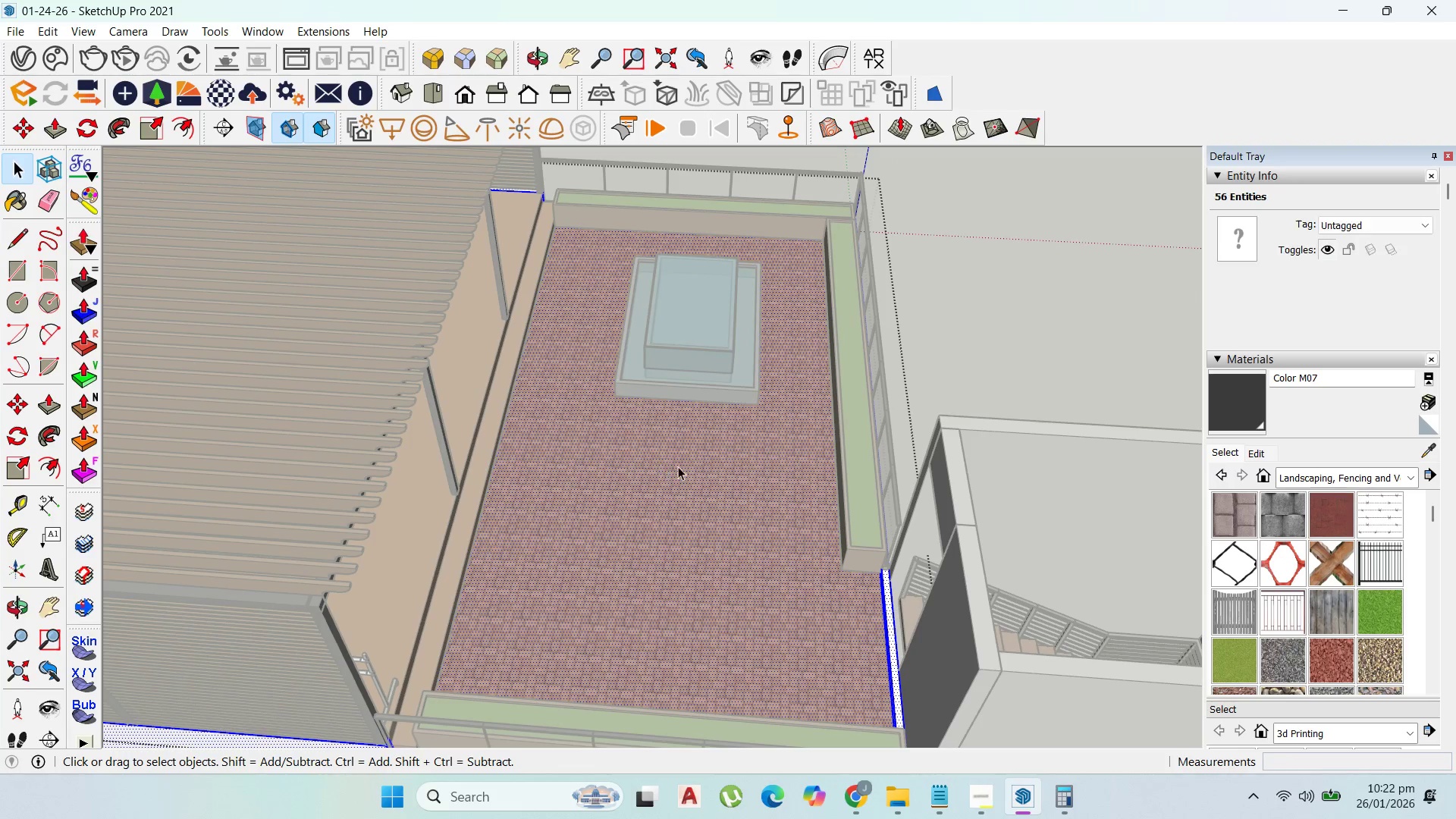 
scroll: coordinate [690, 470], scroll_direction: up, amount: 1.0
 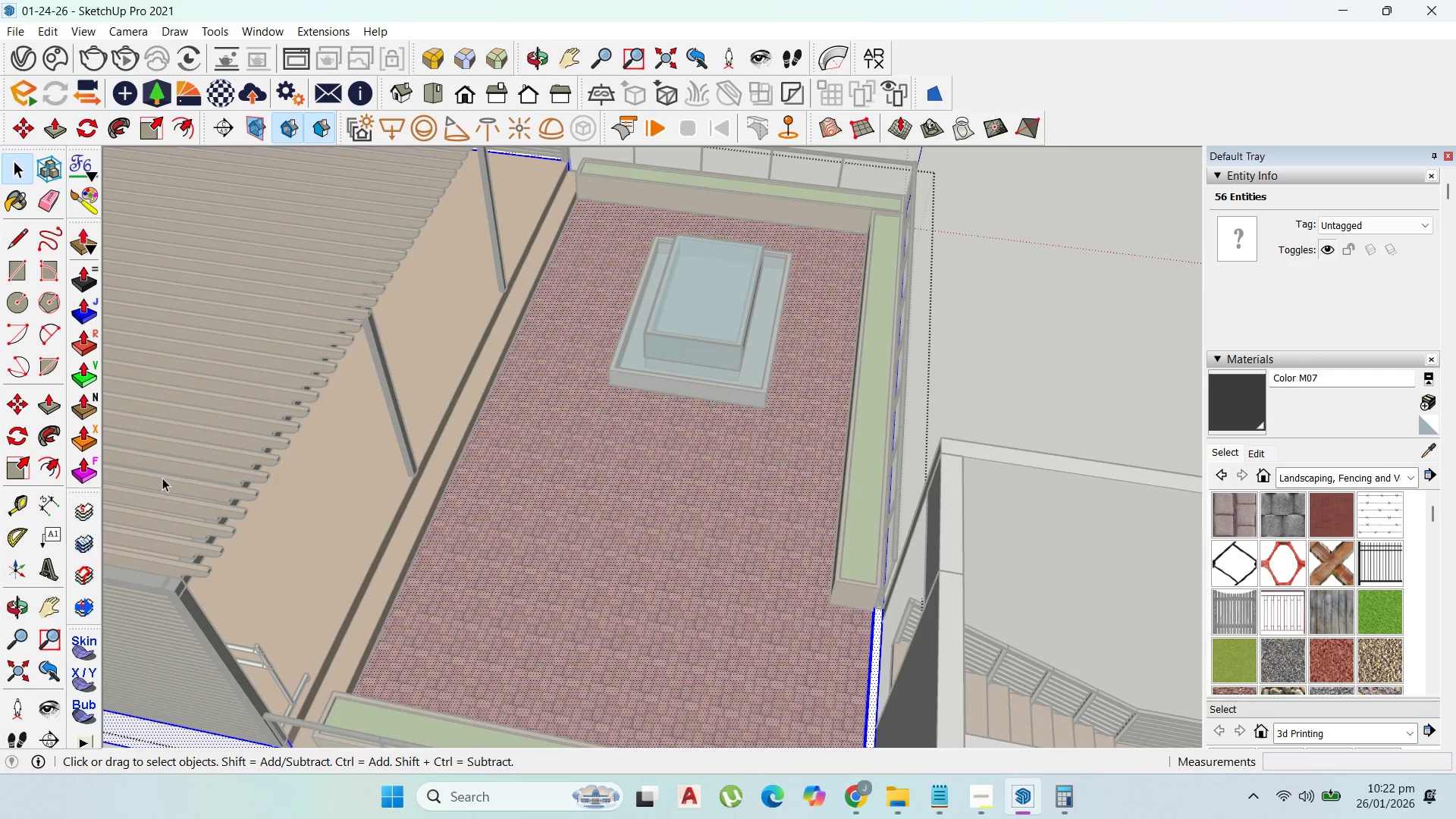 
left_click([520, 470])
 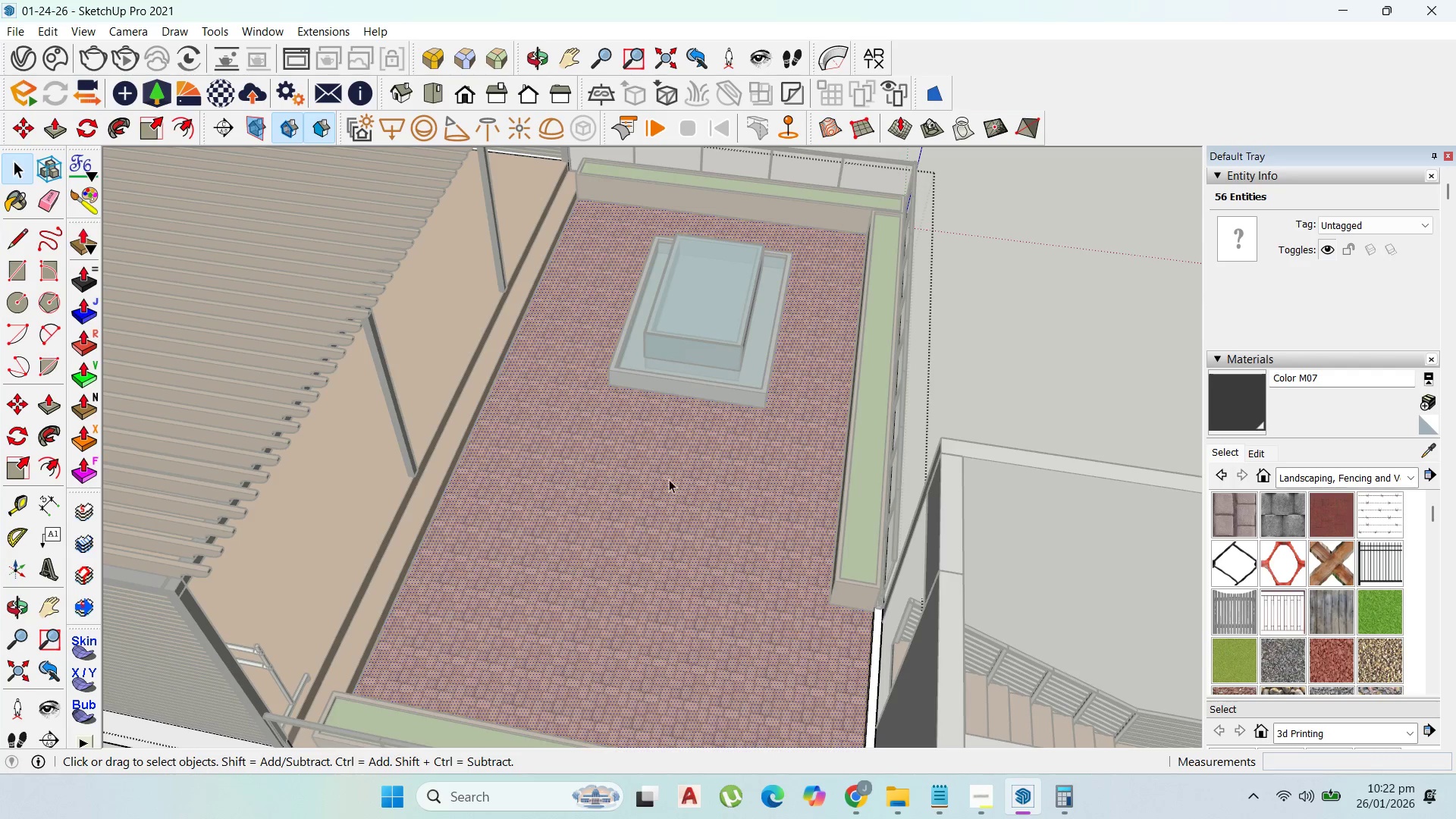 
left_click([679, 482])
 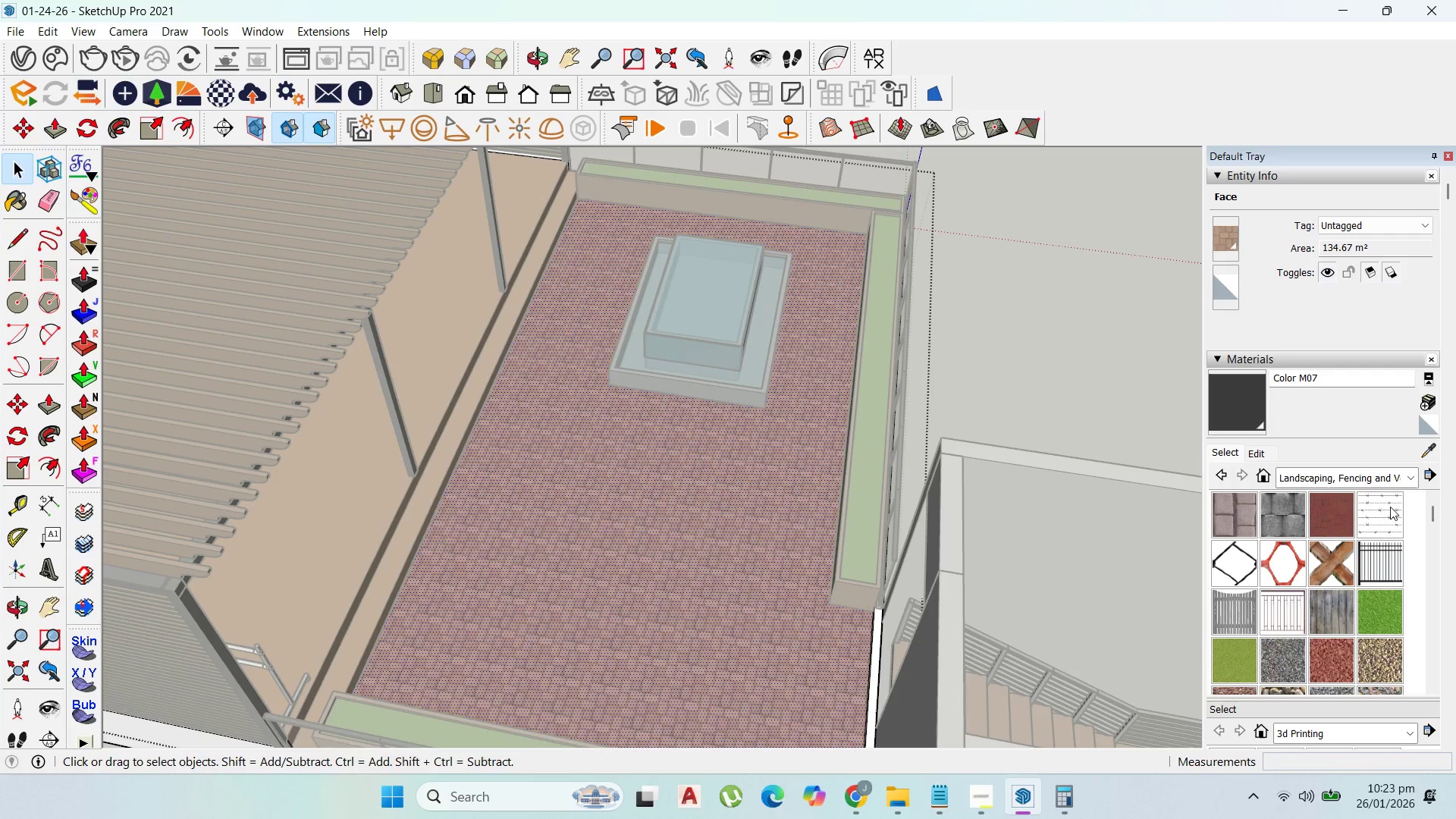 
left_click([1366, 596])
 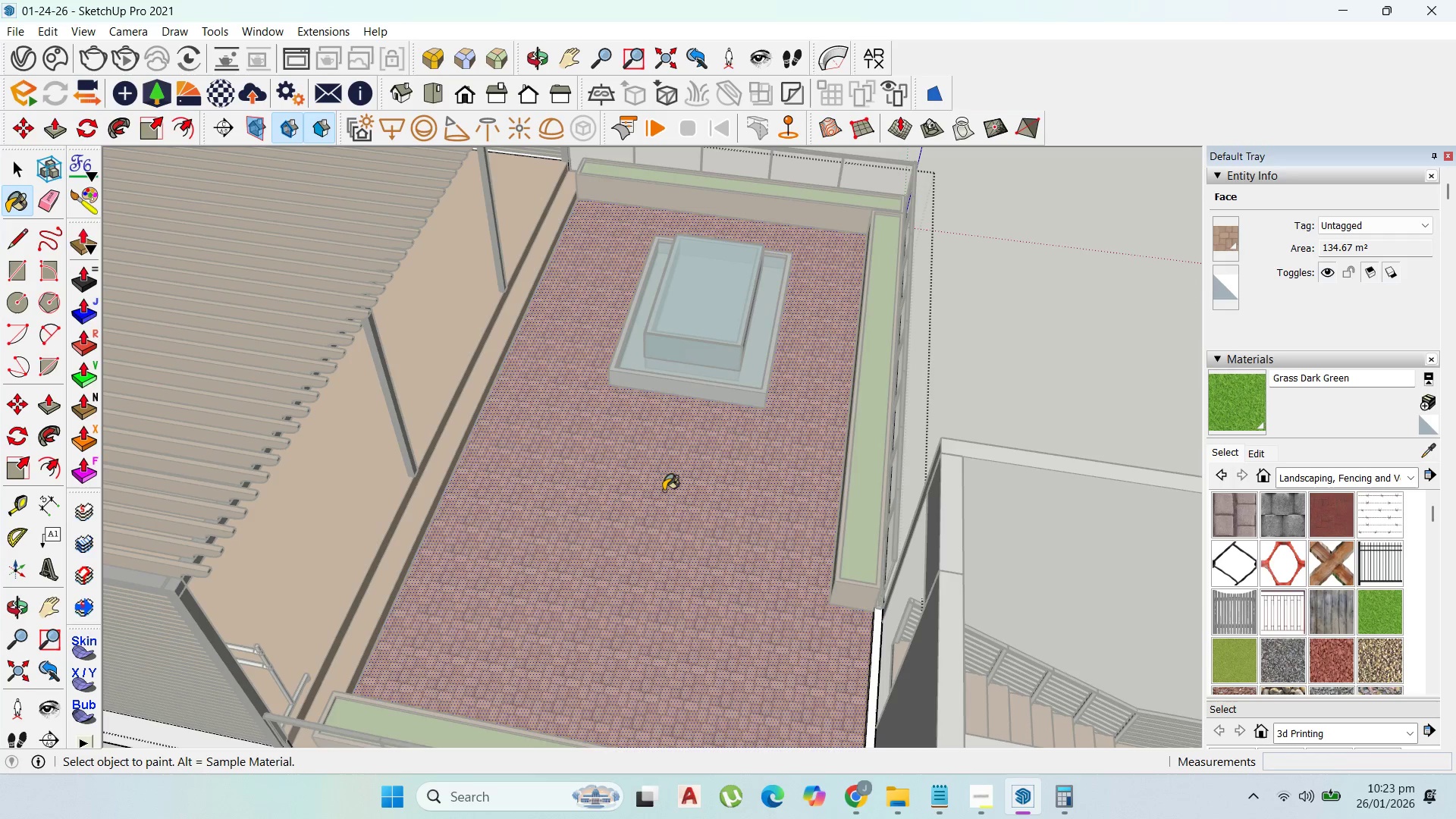 
left_click([664, 491])
 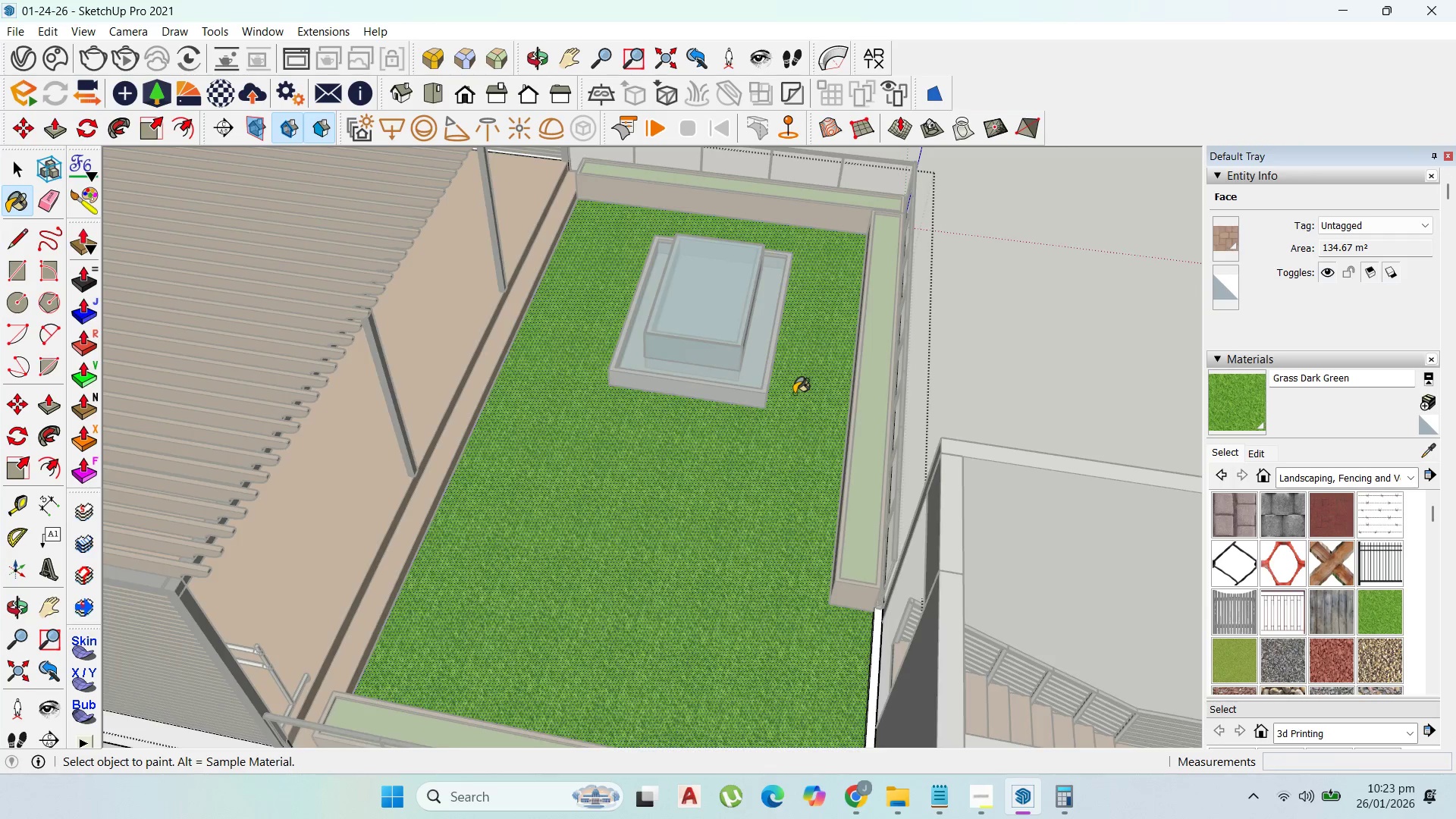 
scroll: coordinate [795, 394], scroll_direction: down, amount: 3.0
 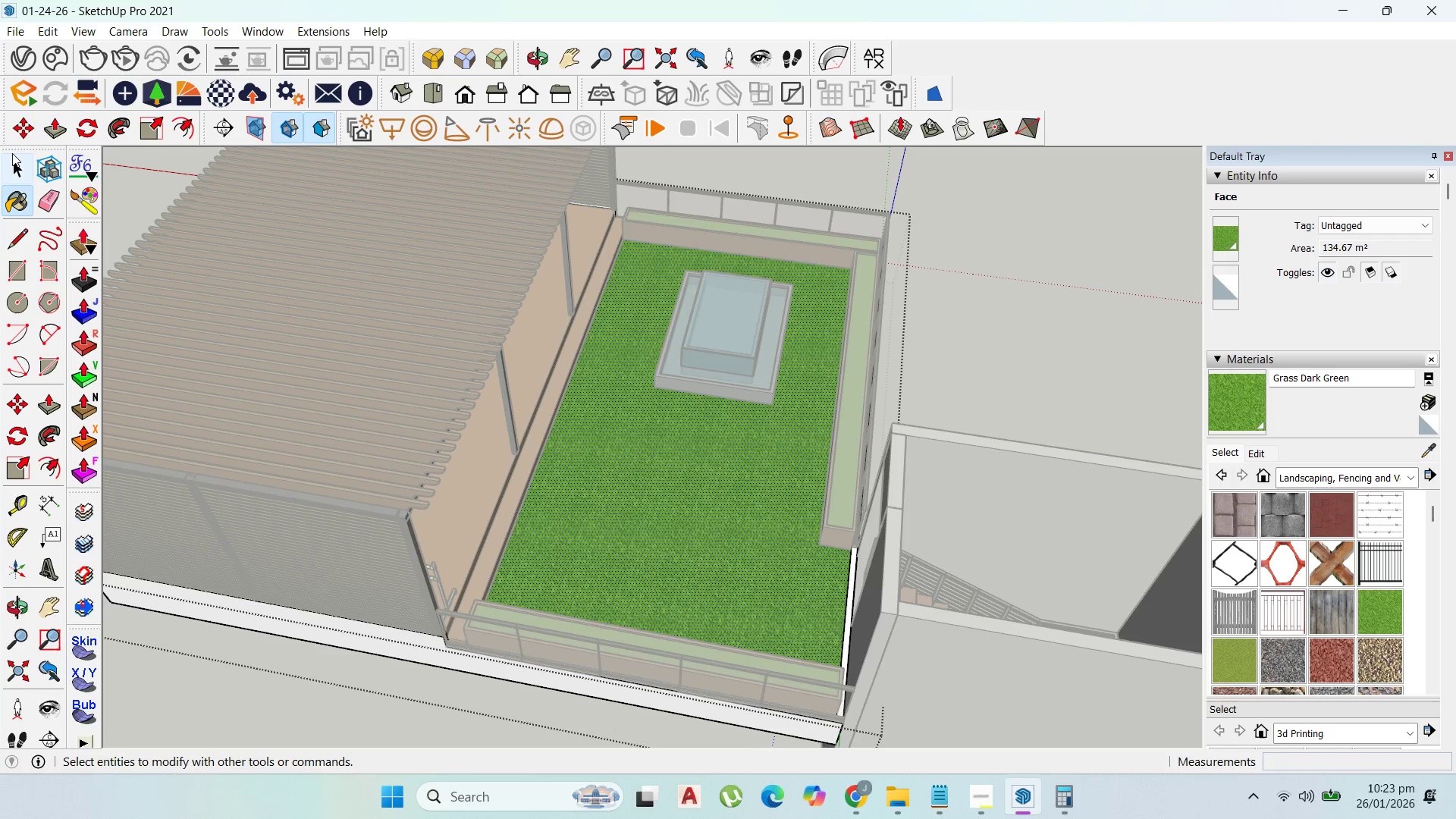 
left_click([12, 161])
 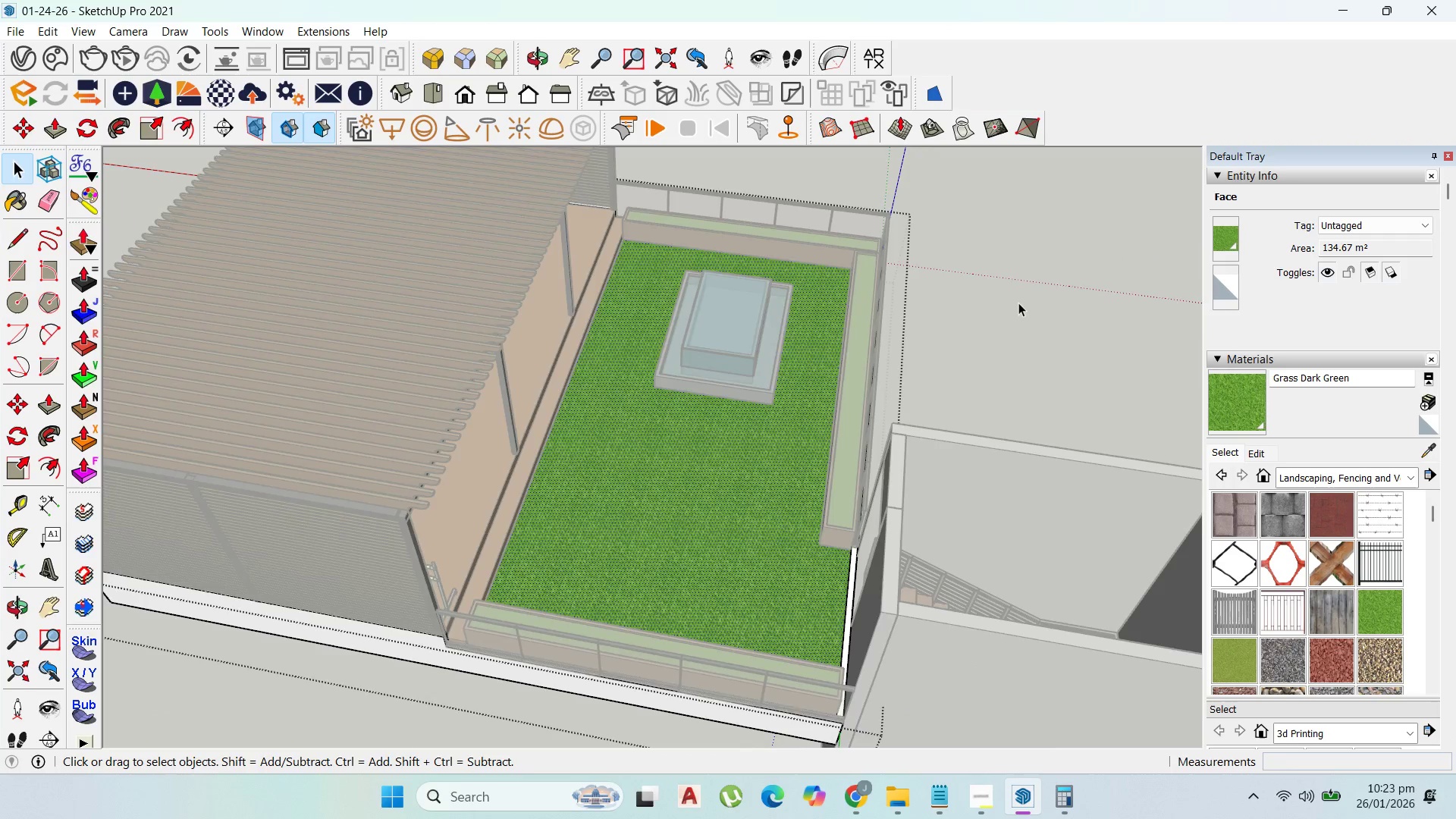 
double_click([1018, 303])
 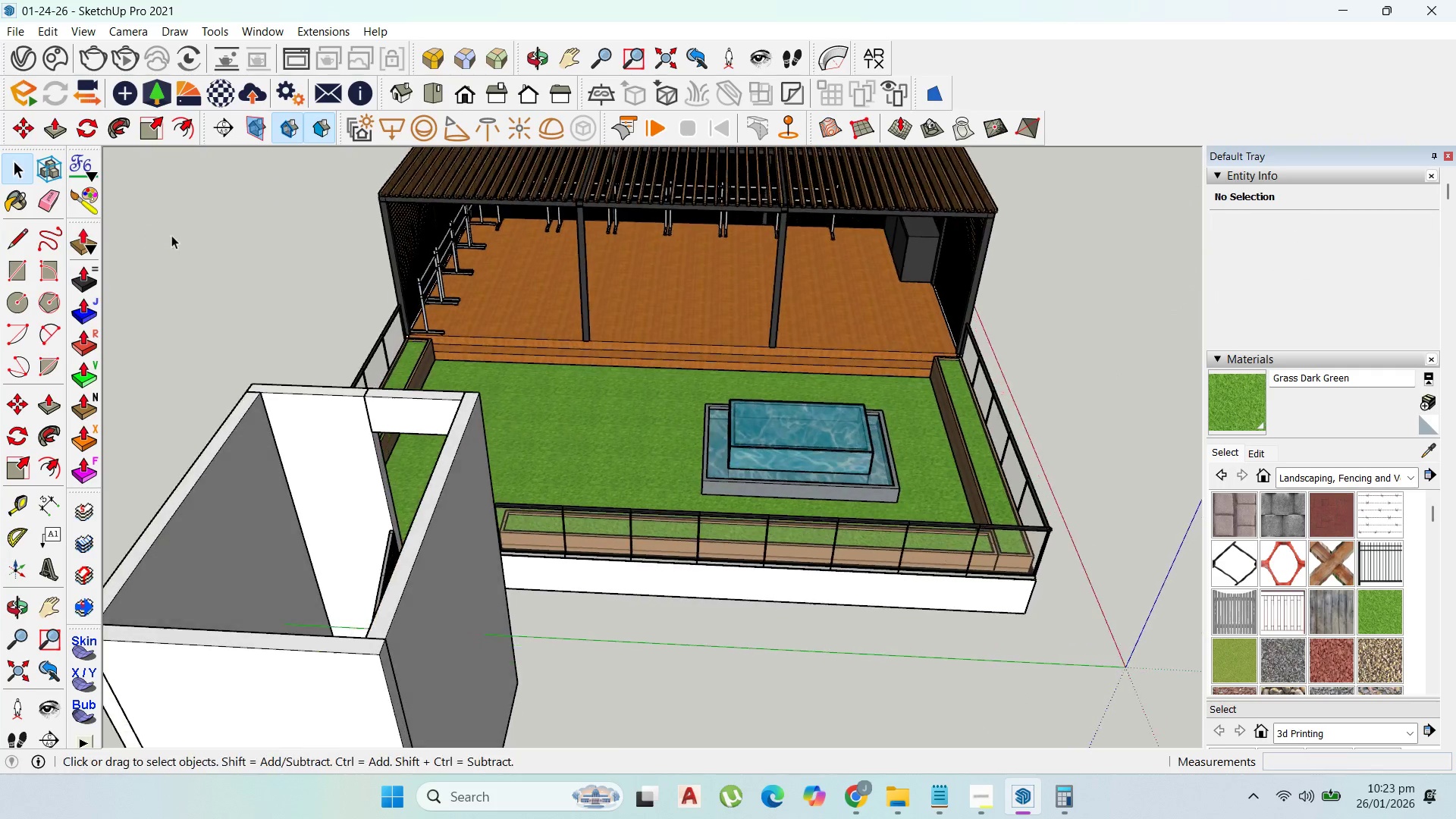 
scroll: coordinate [795, 288], scroll_direction: up, amount: 3.0
 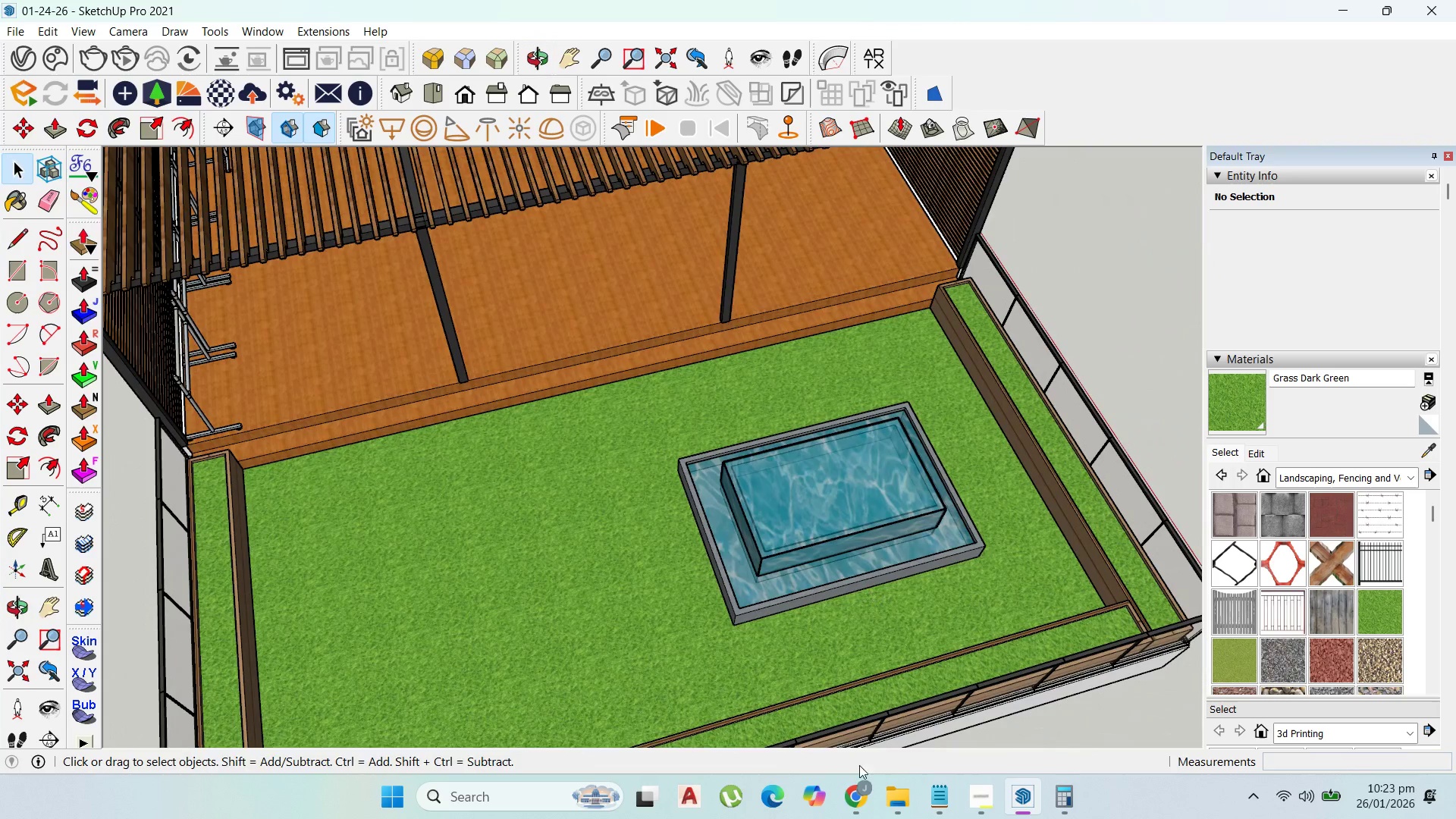 
left_click([862, 727])
 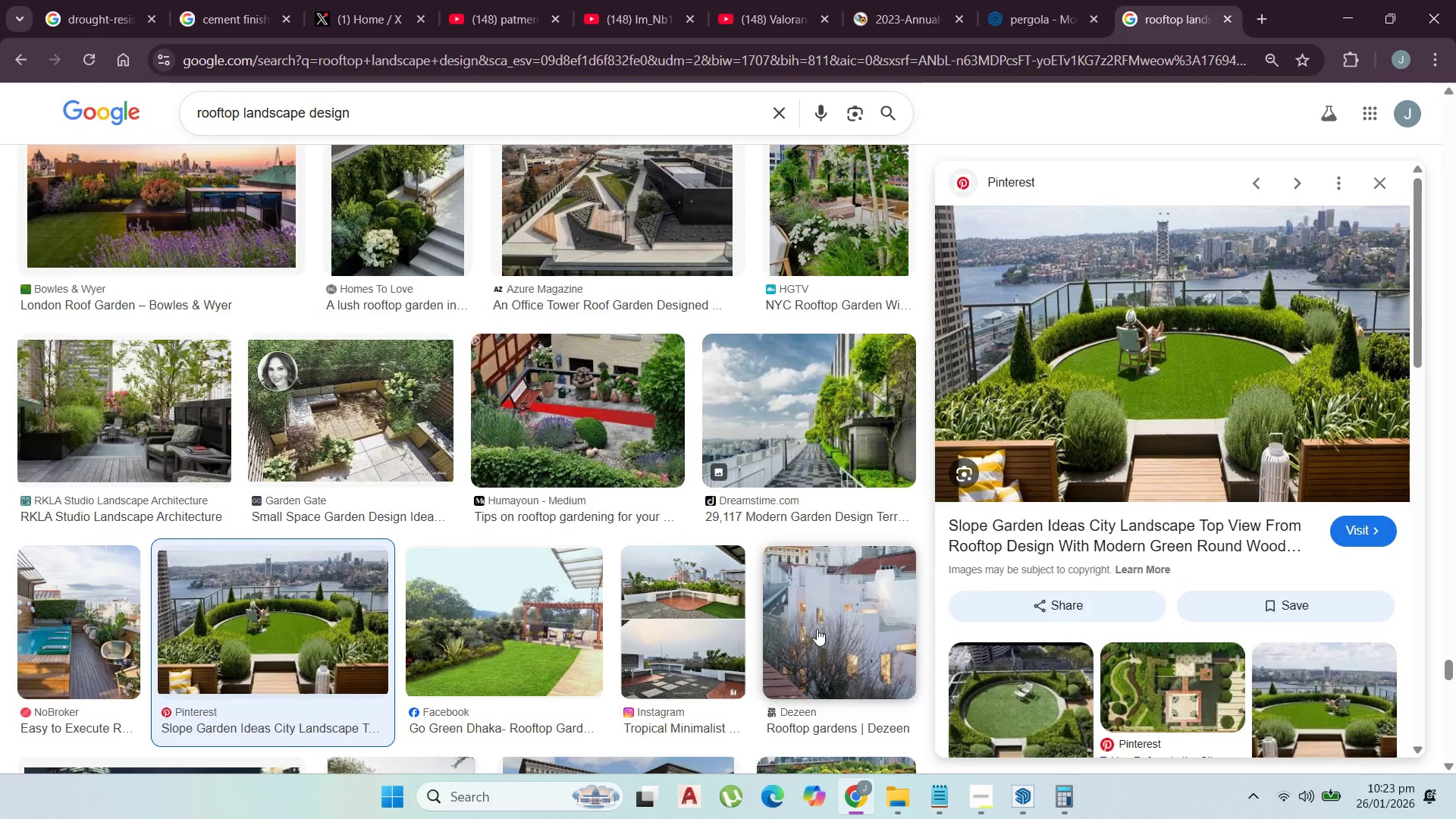 
scroll: coordinate [861, 688], scroll_direction: down, amount: 13.0
 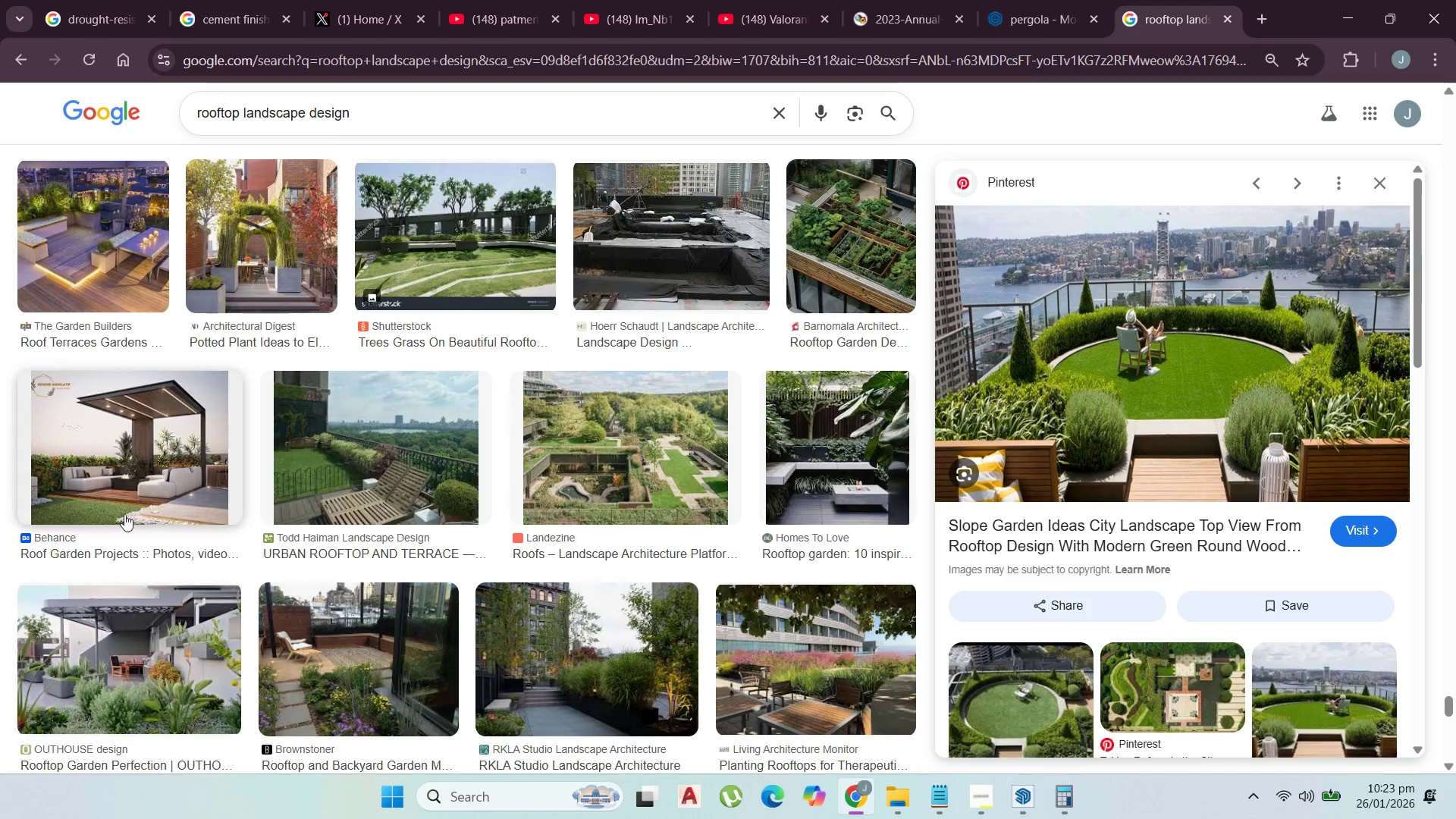 
left_click([137, 502])
 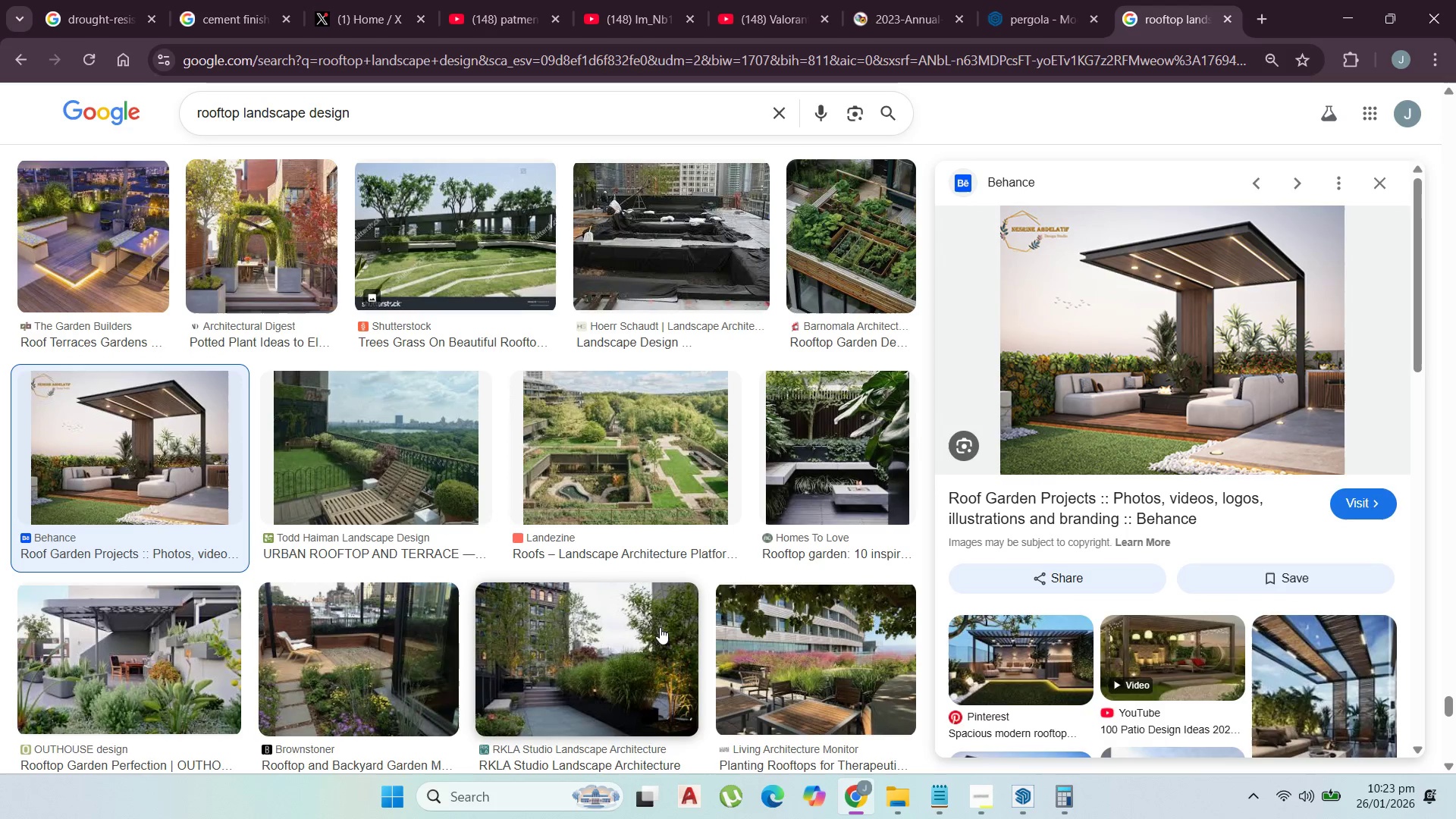 
scroll: coordinate [671, 618], scroll_direction: down, amount: 7.0
 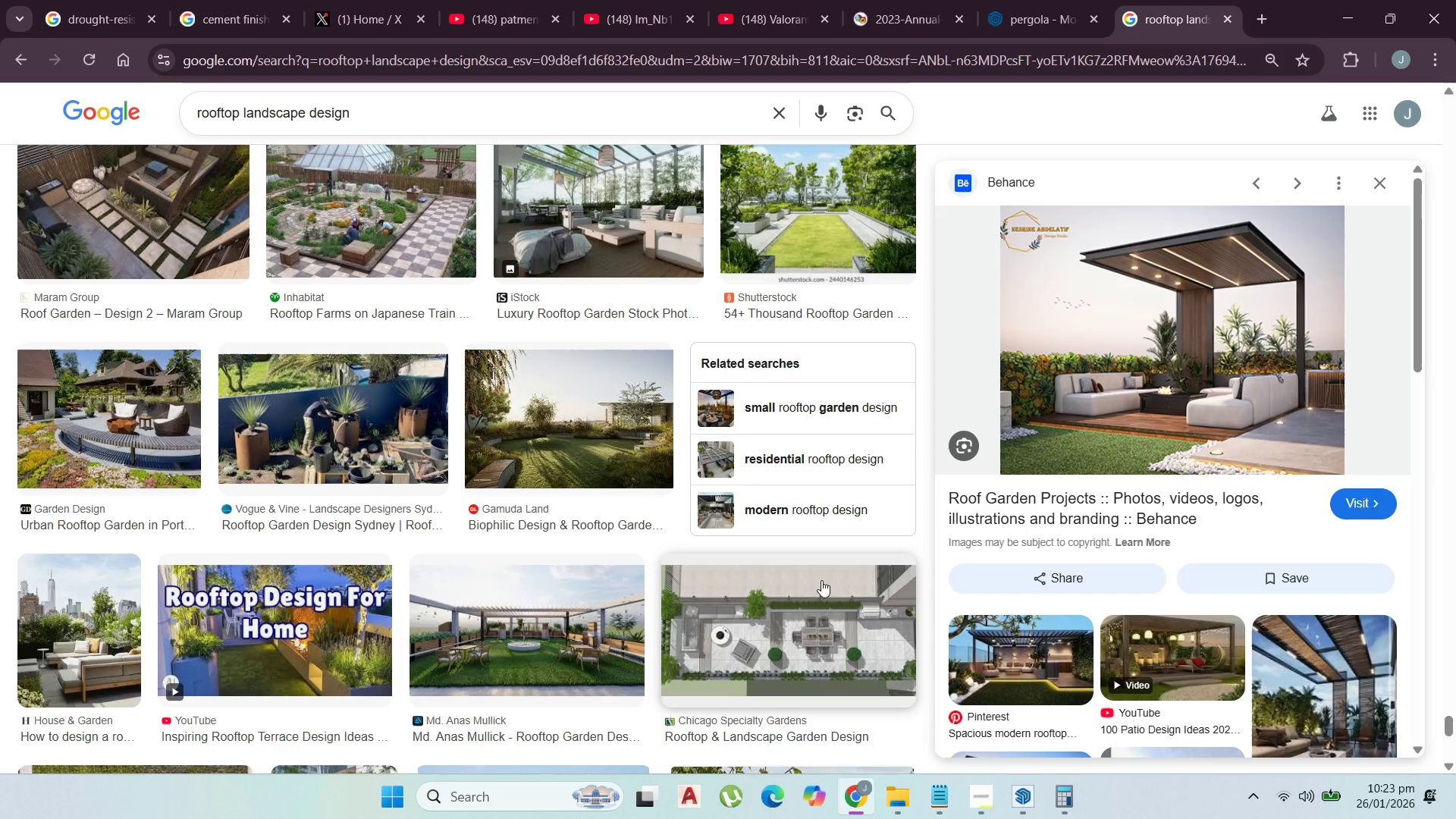 
left_click([353, 638])
 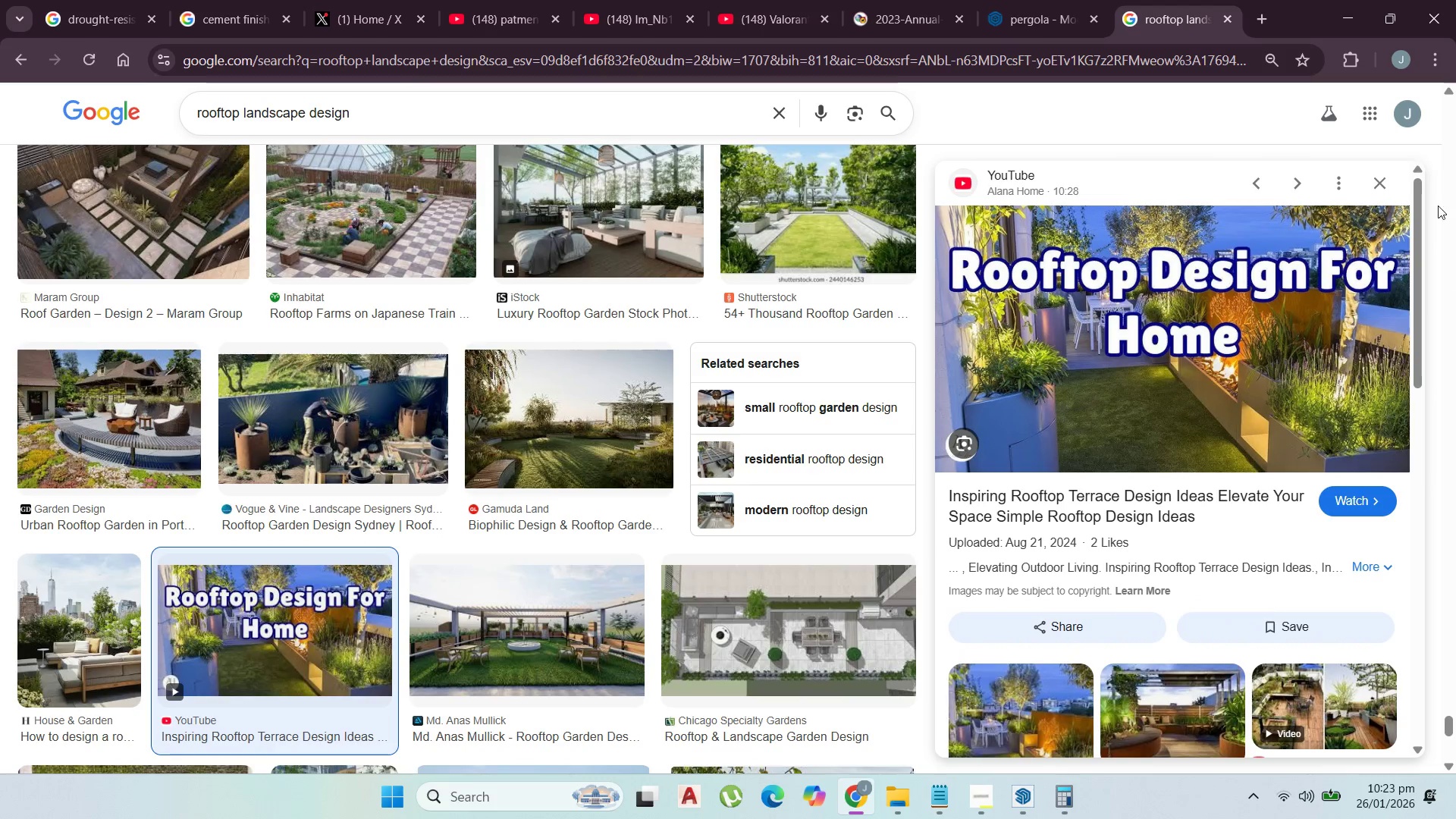 
wait(5.48)
 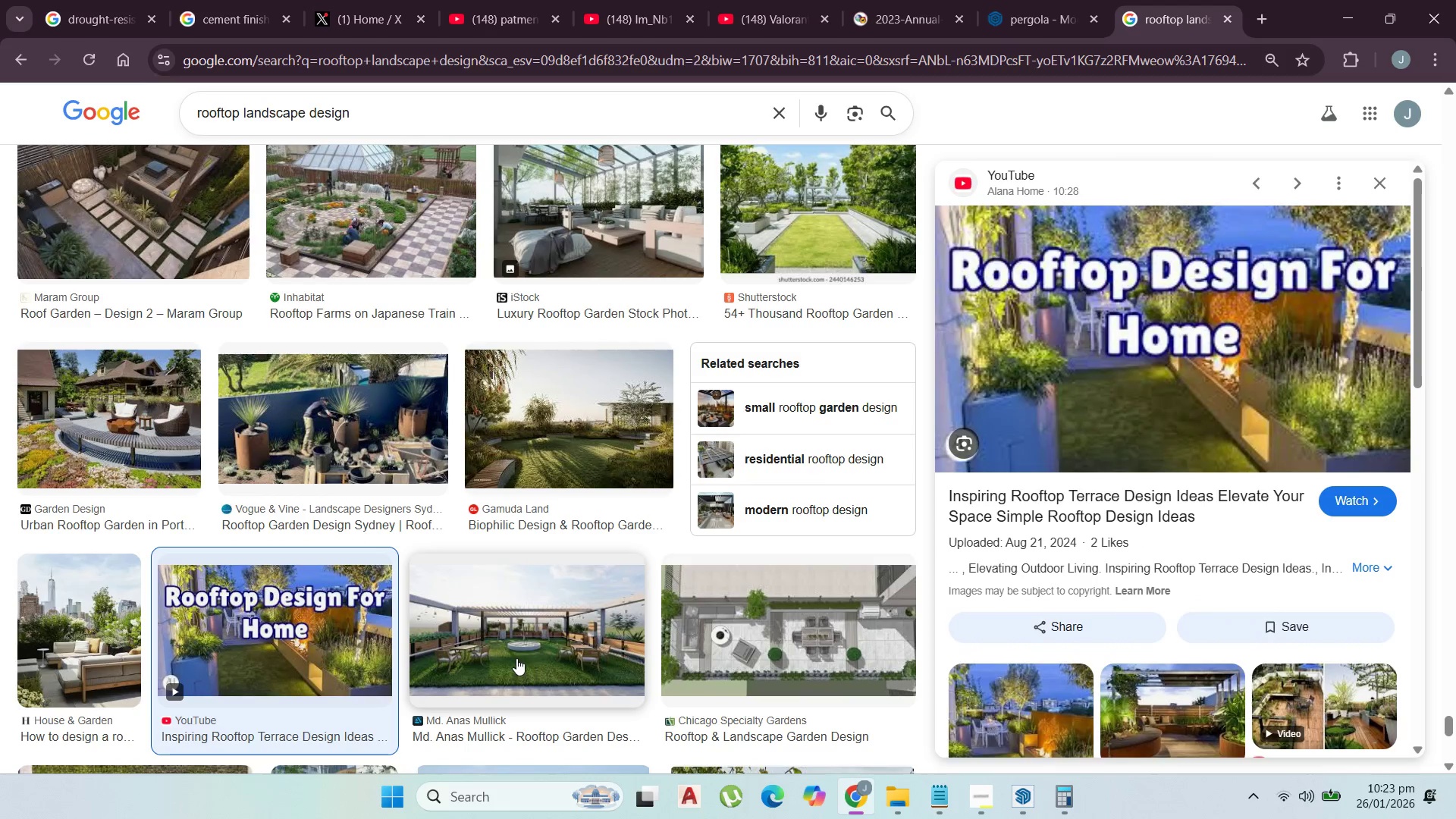 
left_click([1345, 5])
 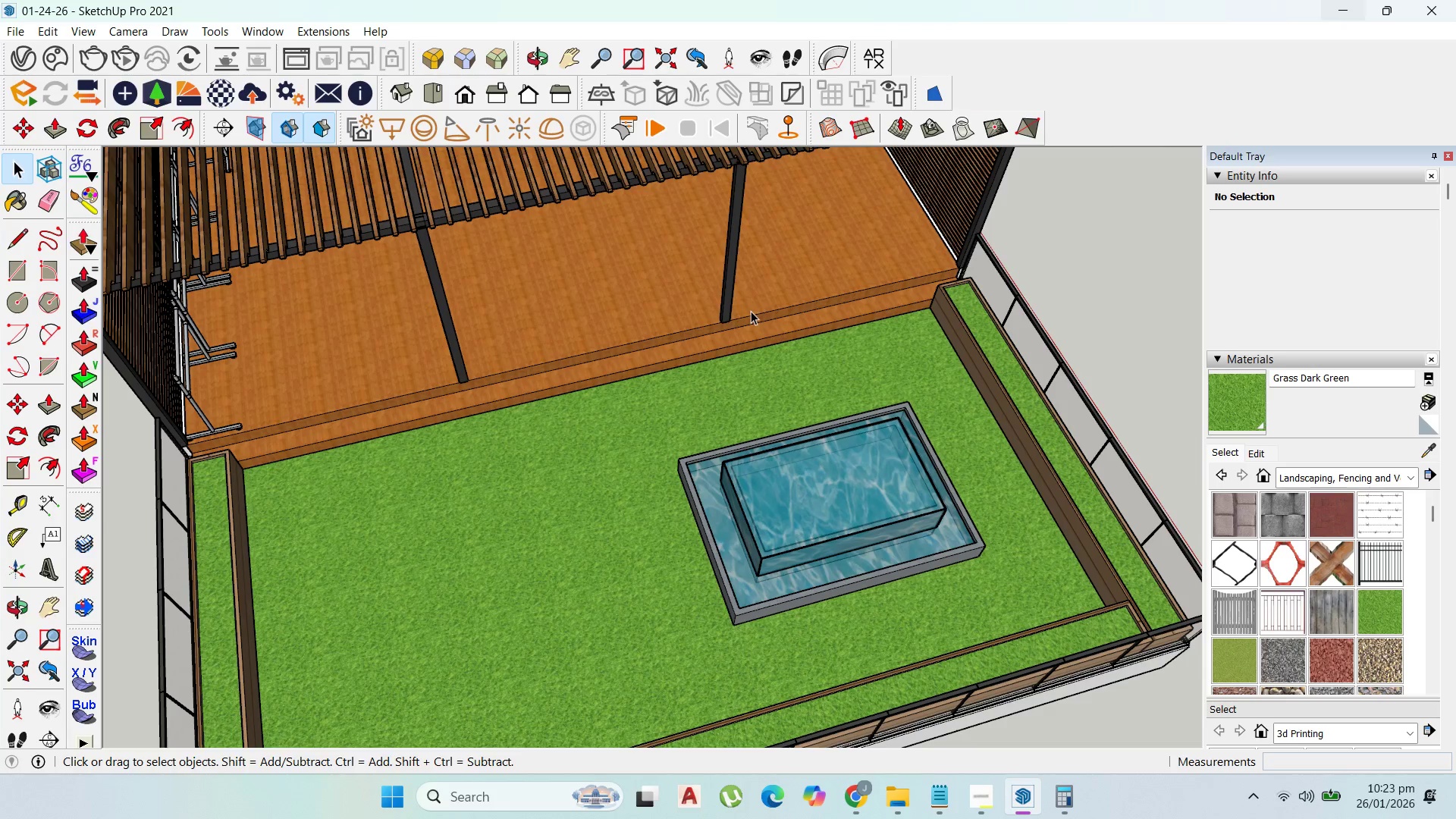 
scroll: coordinate [968, 397], scroll_direction: down, amount: 6.0
 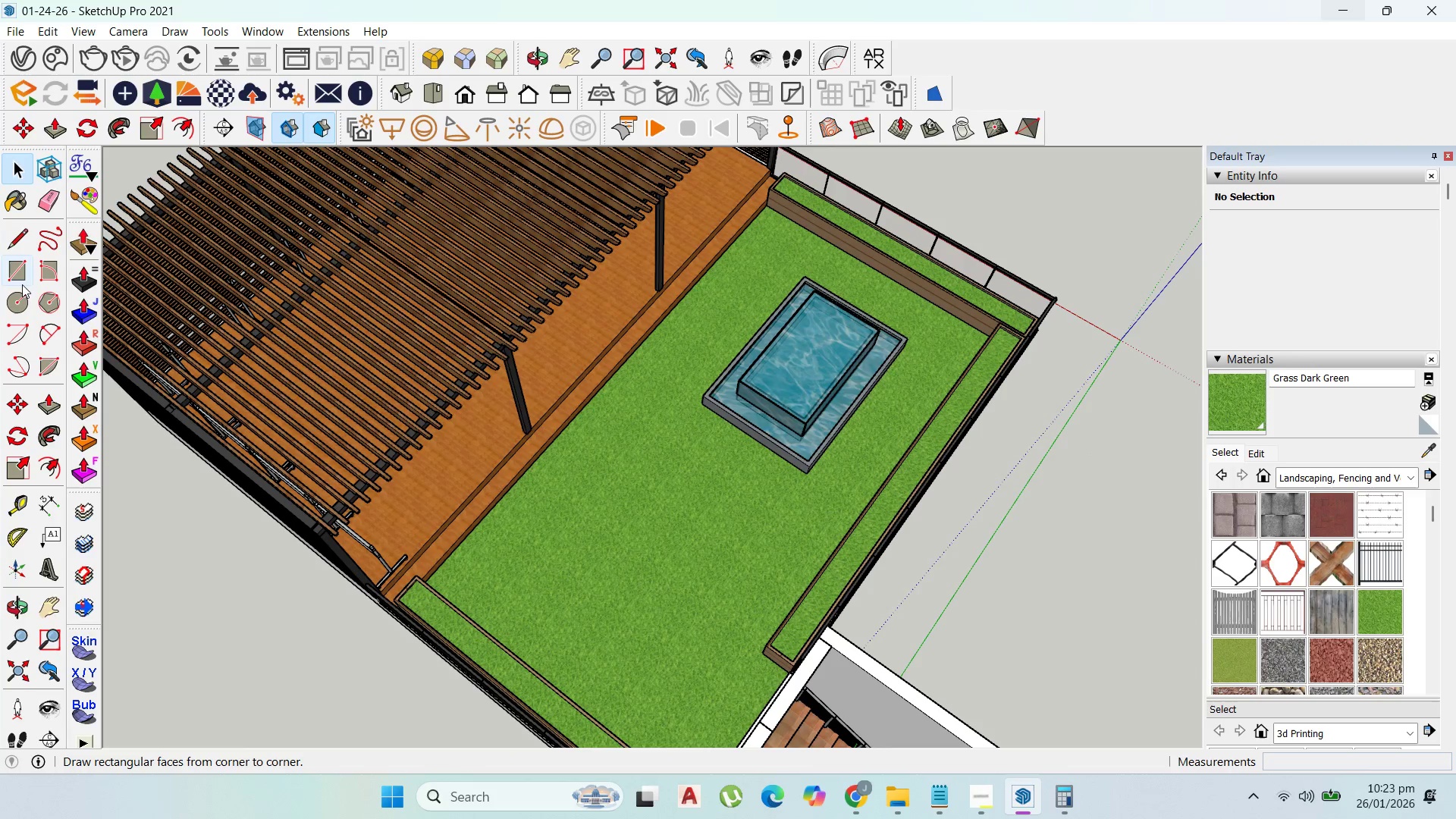 
scroll: coordinate [761, 298], scroll_direction: up, amount: 1.0
 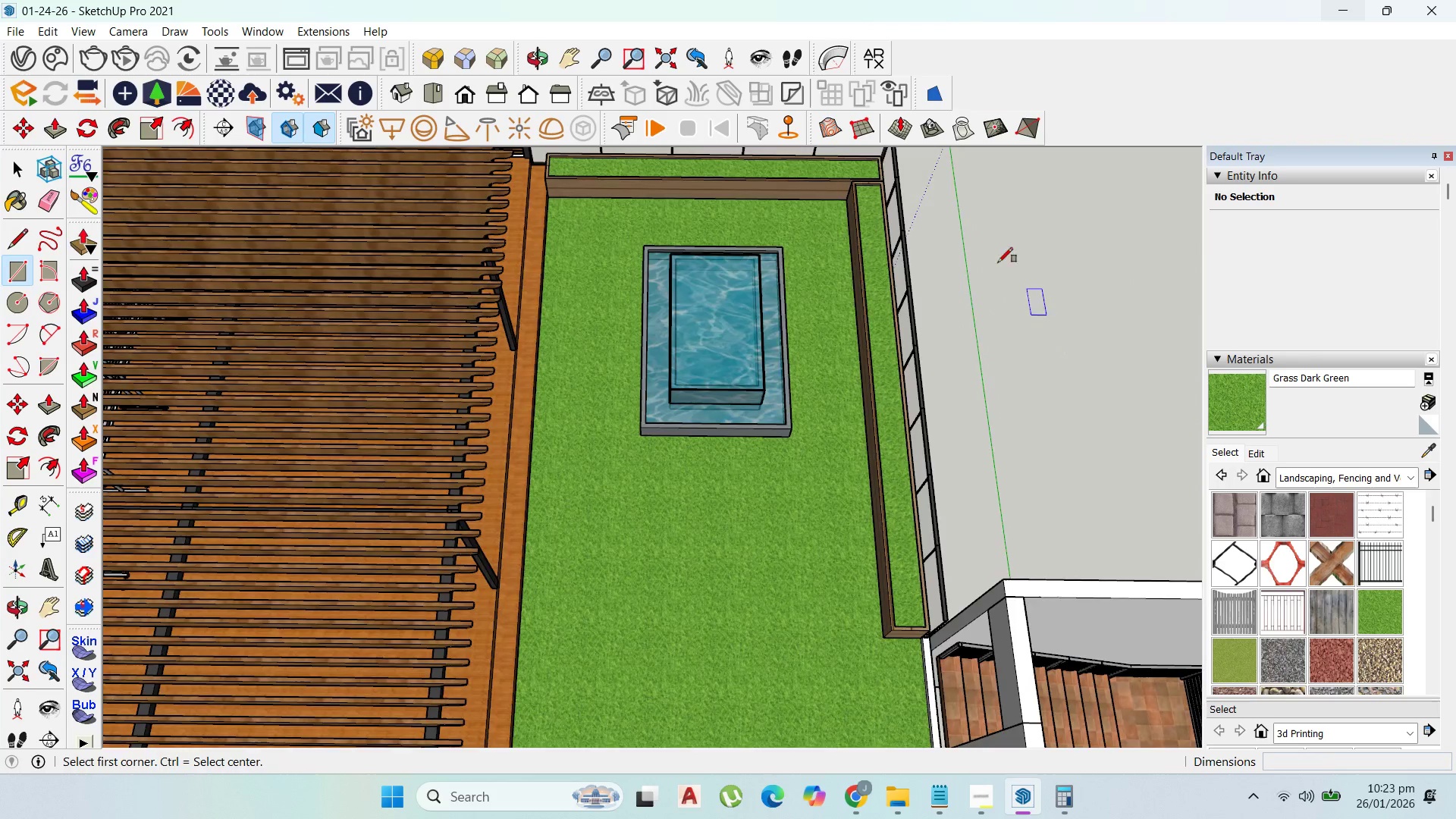 
scroll: coordinate [891, 249], scroll_direction: down, amount: 4.0
 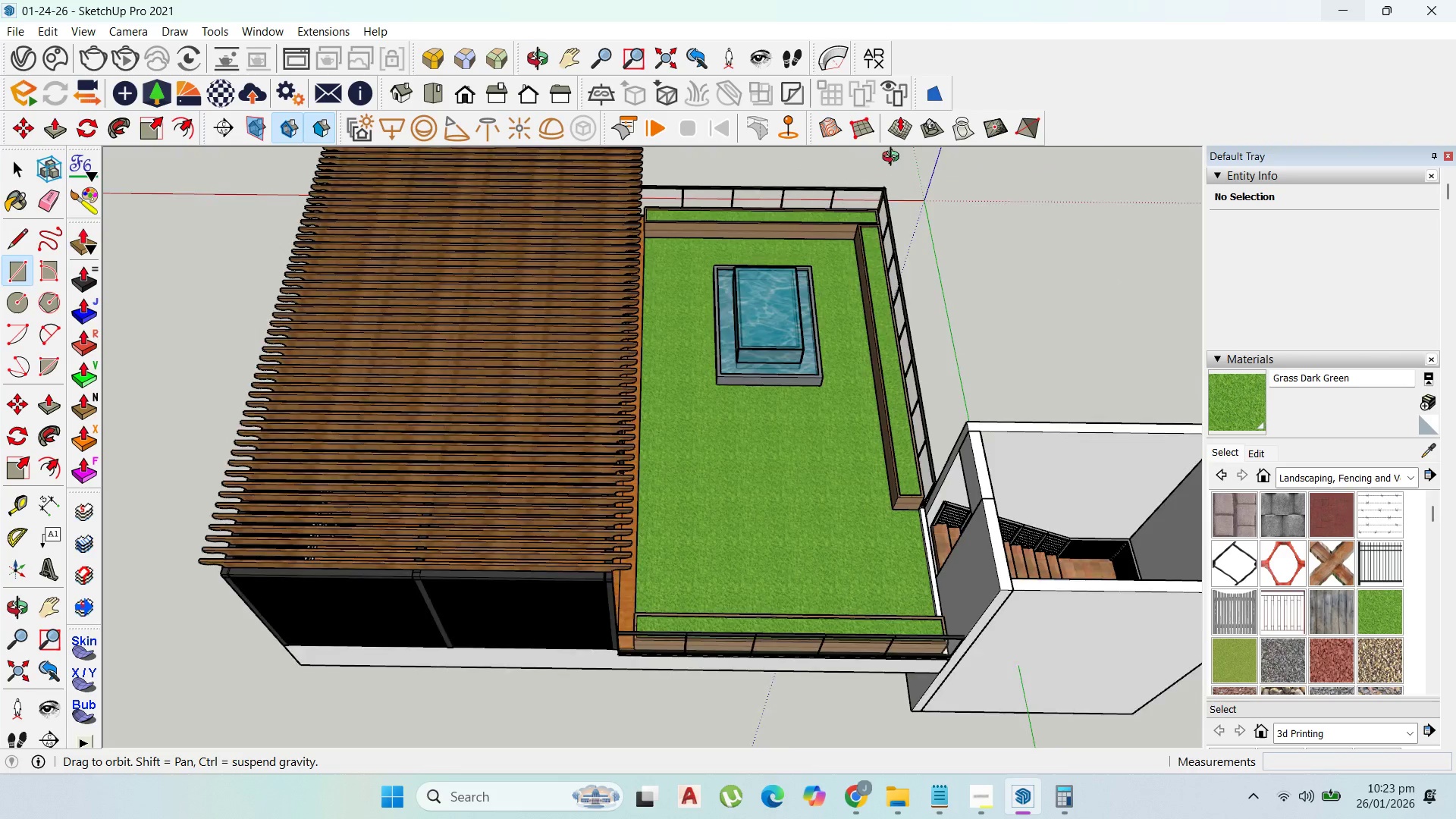 
mouse_move([834, 137])
 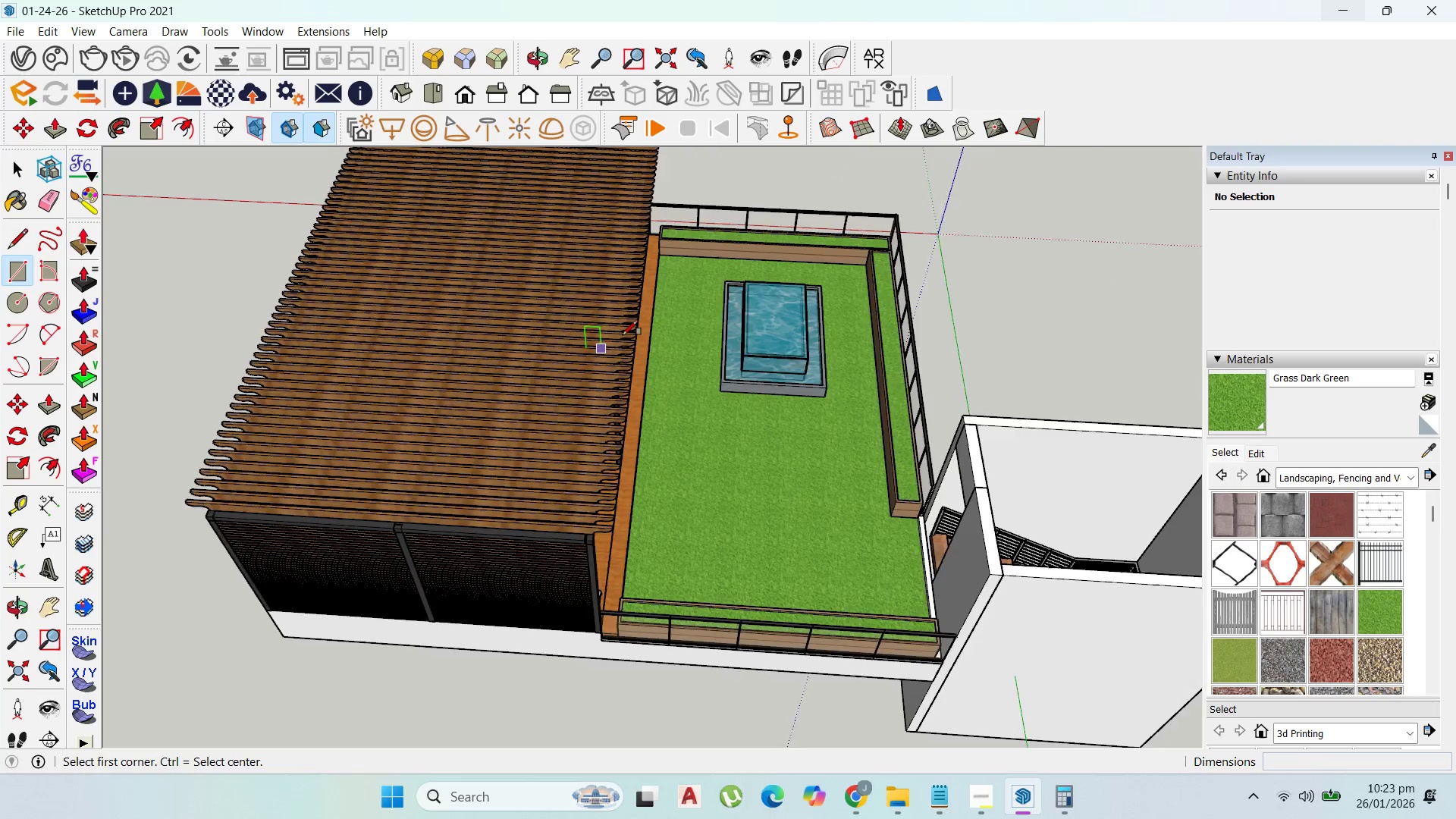 
left_click_drag(start_coordinate=[882, 569], to_coordinate=[890, 579])
 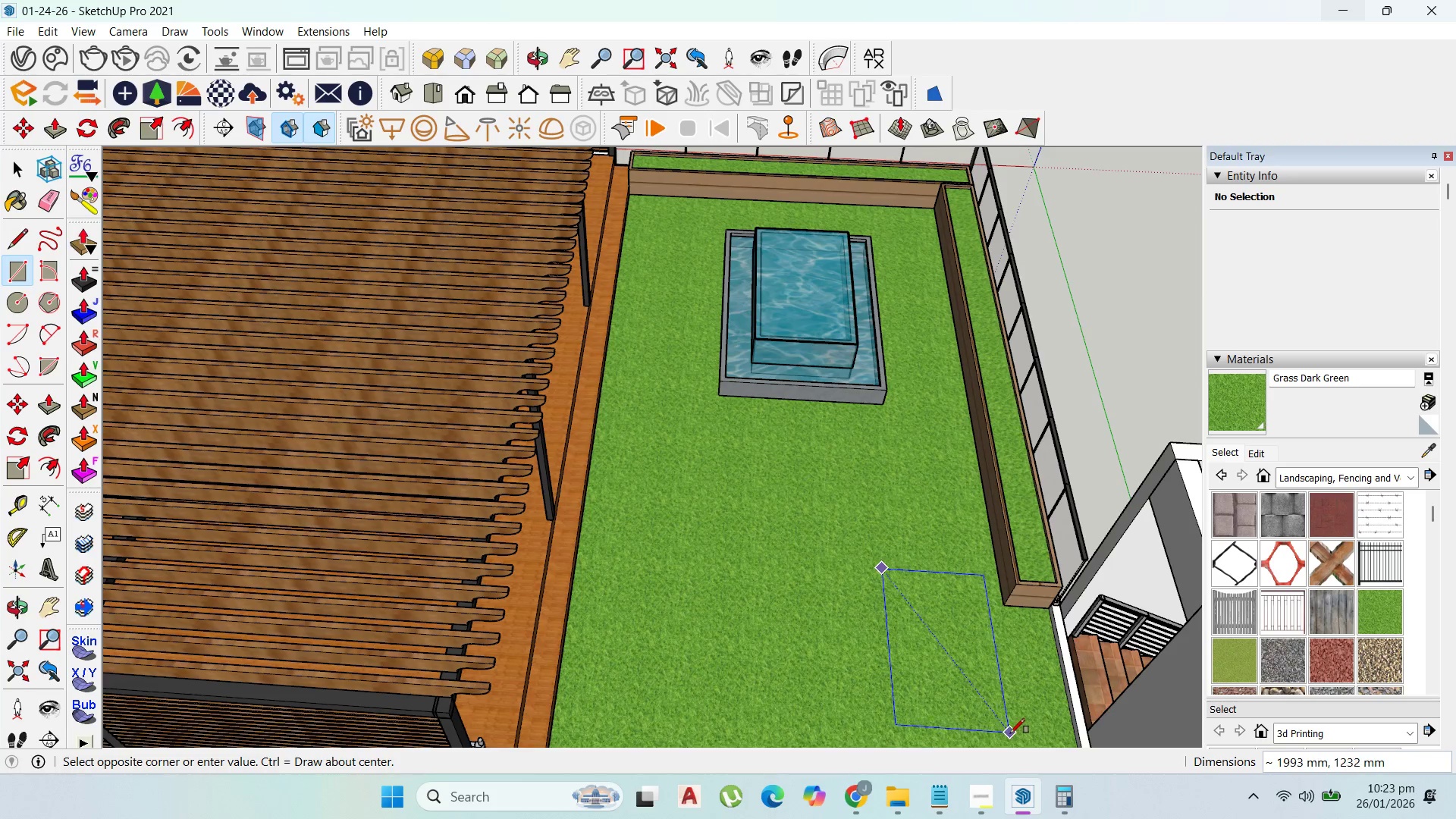 
scroll: coordinate [905, 603], scroll_direction: up, amount: 9.0
 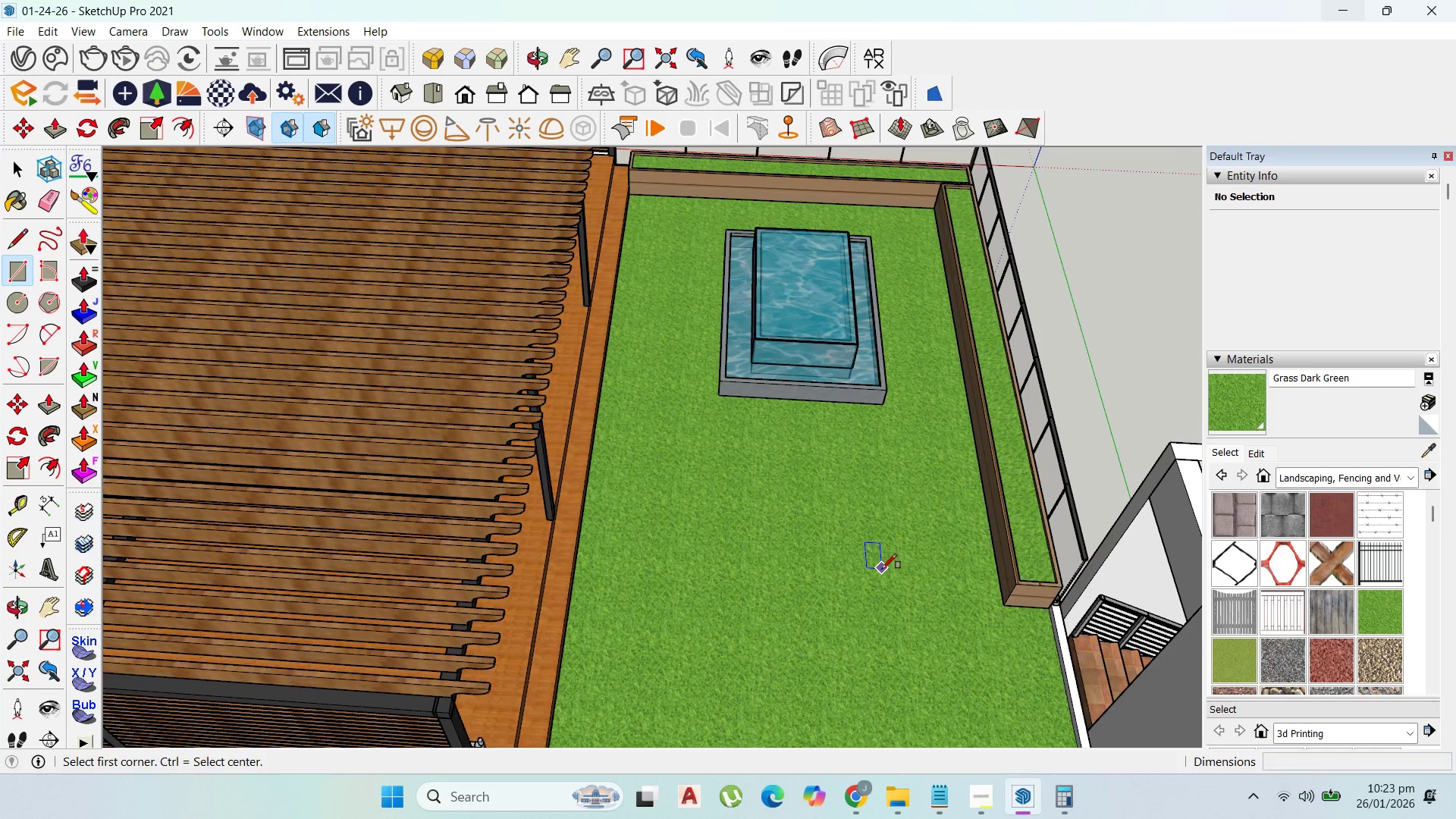 
left_click([1017, 735])
 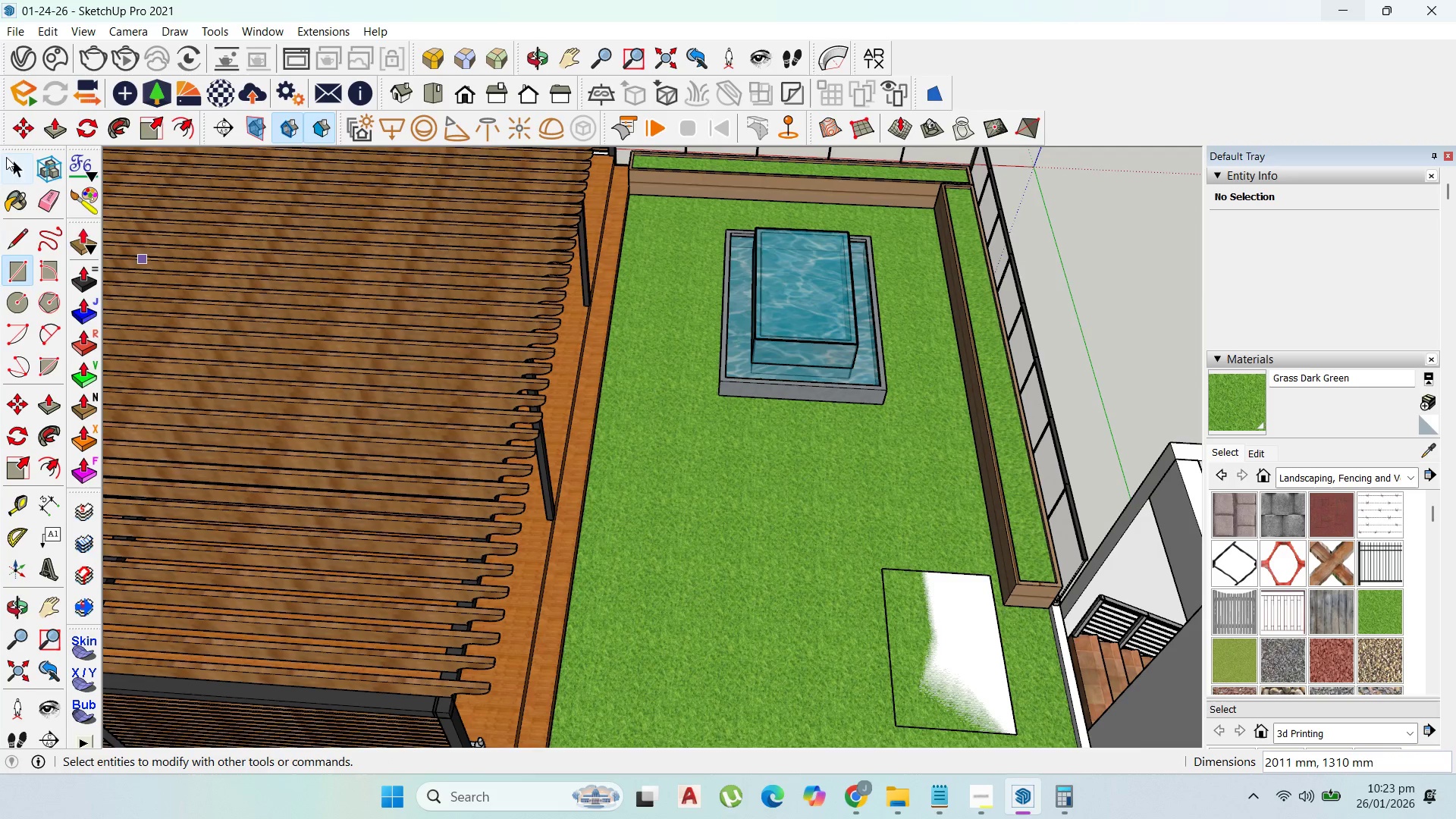 
left_click([17, 171])
 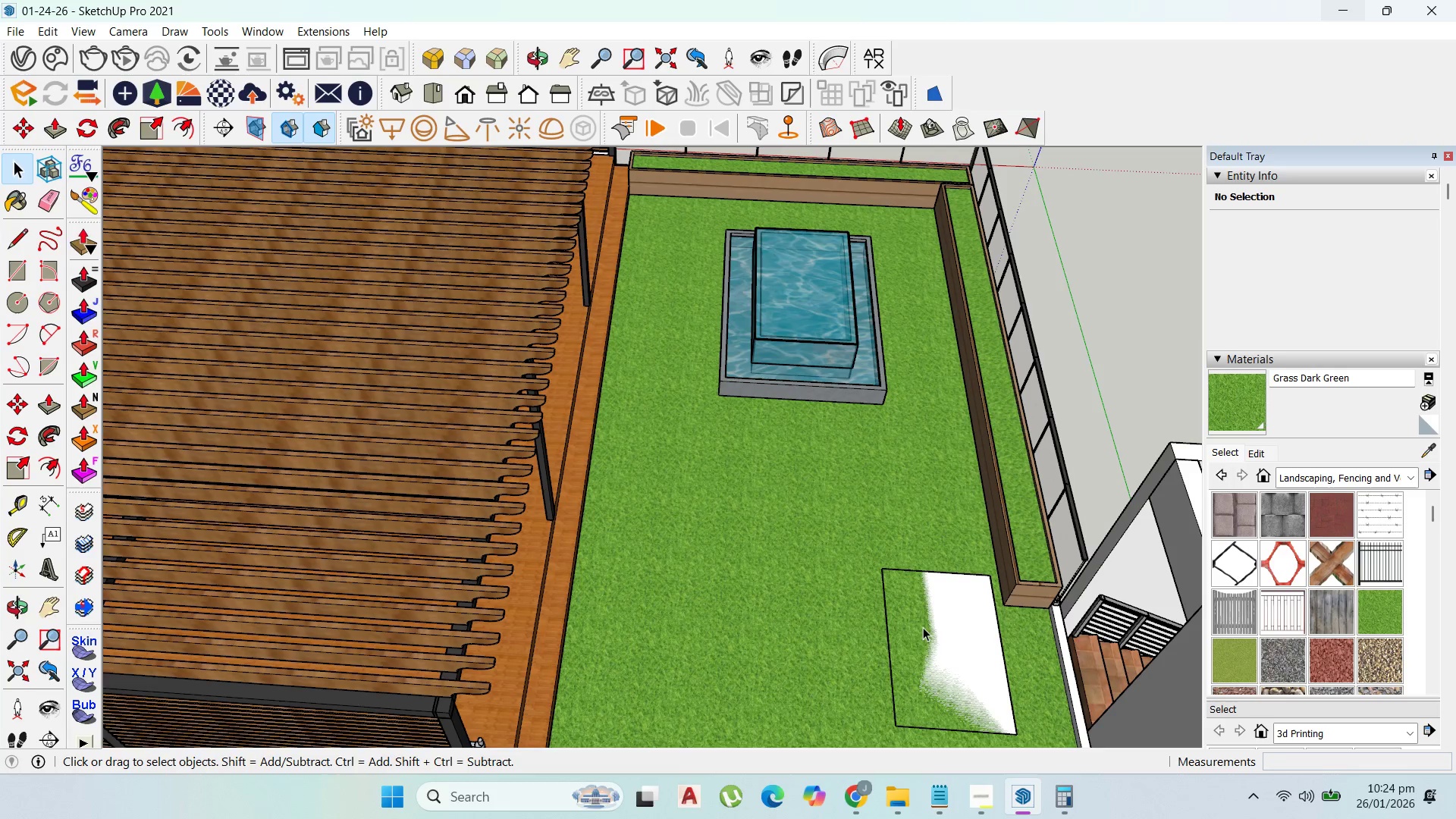 
left_click_drag(start_coordinate=[923, 628], to_coordinate=[927, 630])
 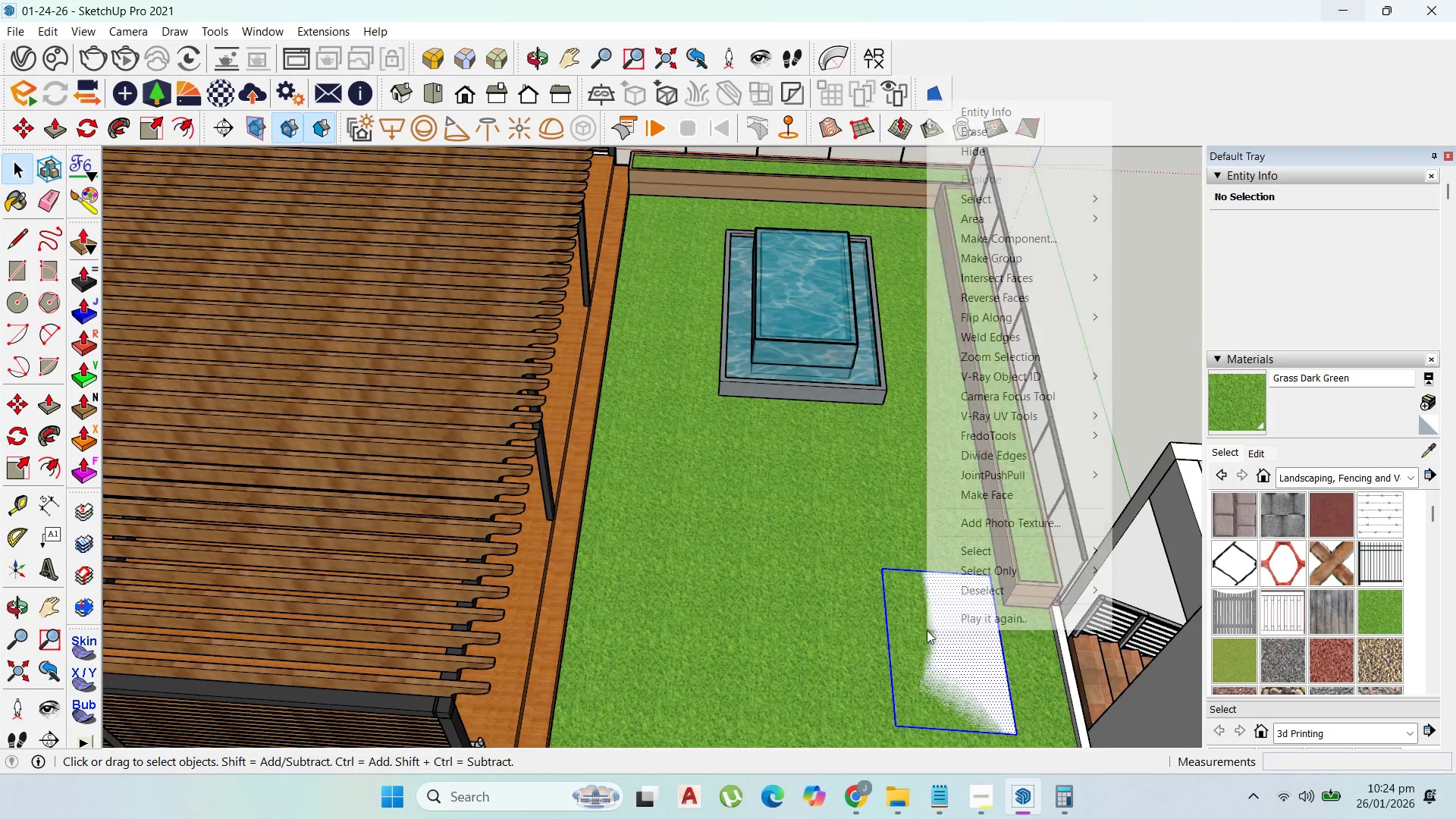 
double_click([927, 630])
 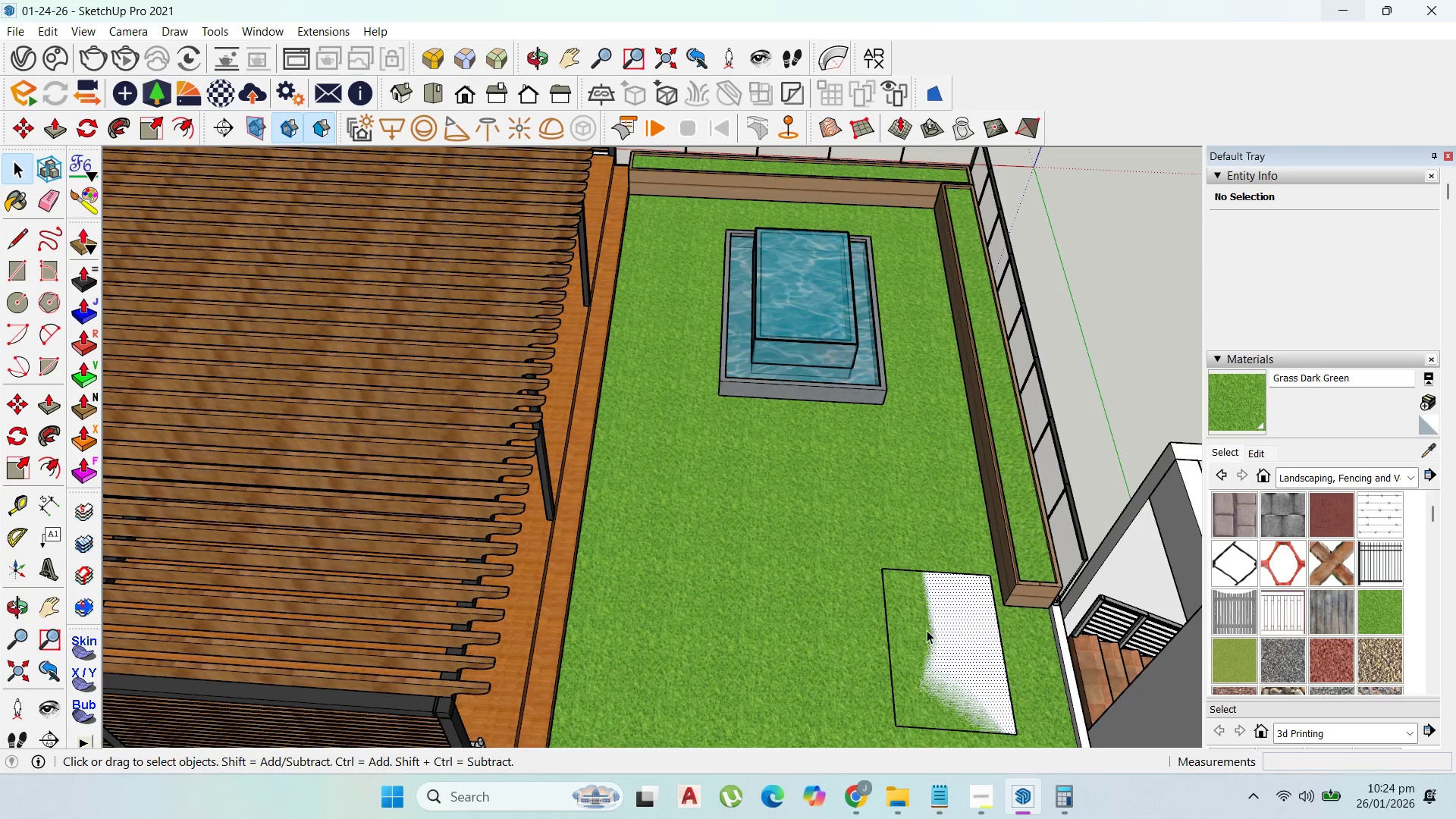 
triple_click([927, 630])
 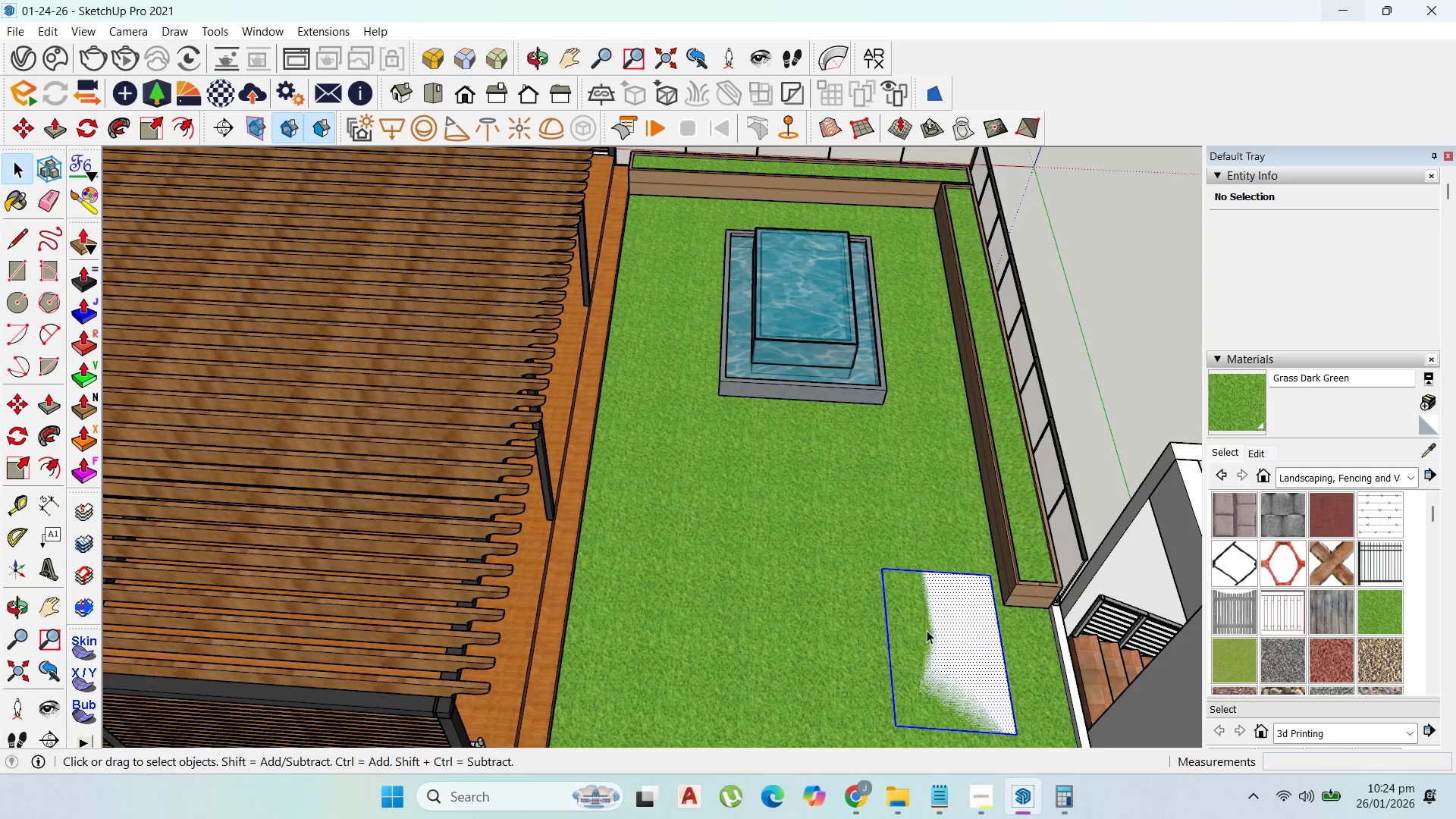 
right_click([927, 630])
 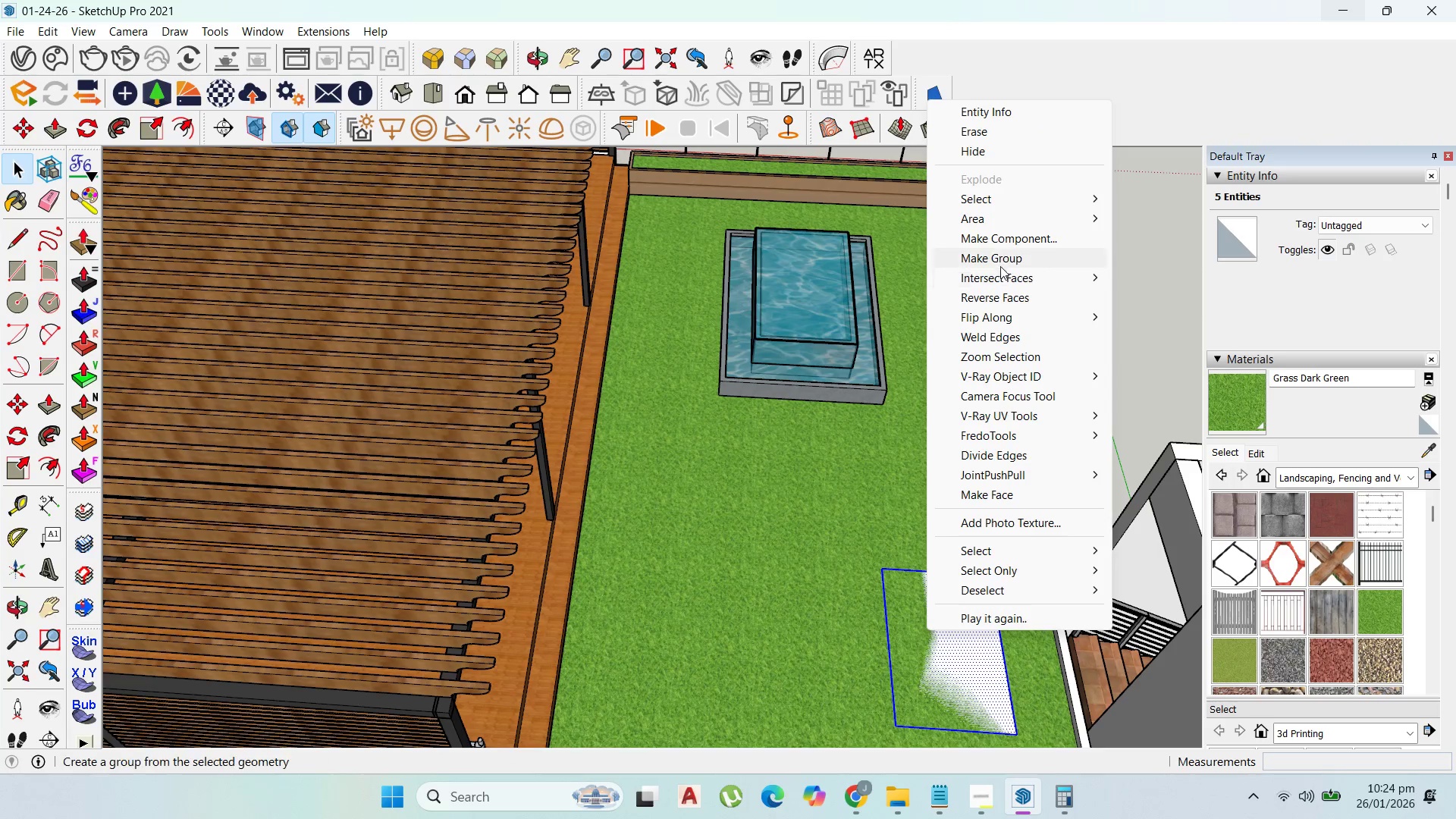 
left_click([1003, 259])
 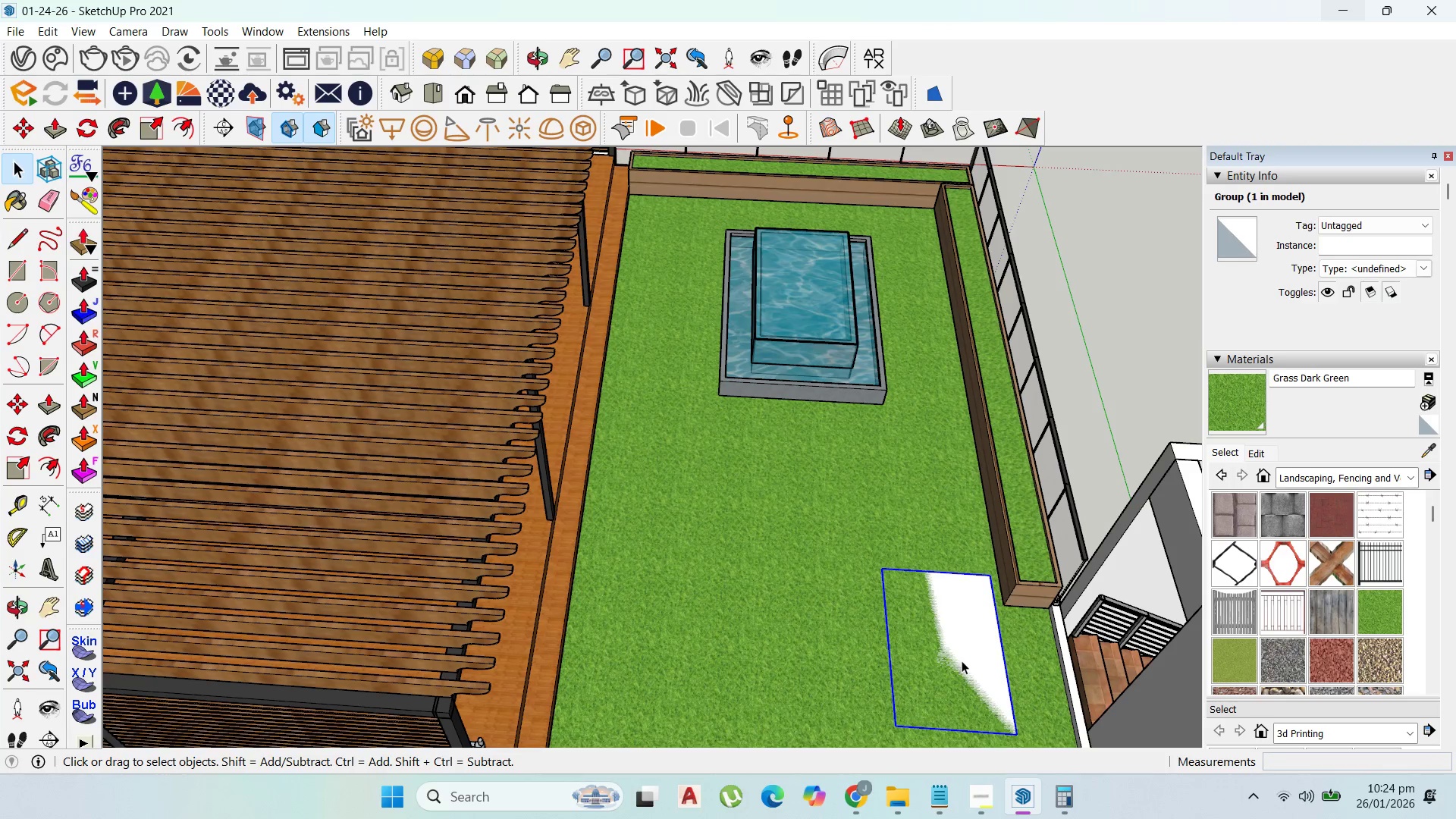 
double_click([961, 661])
 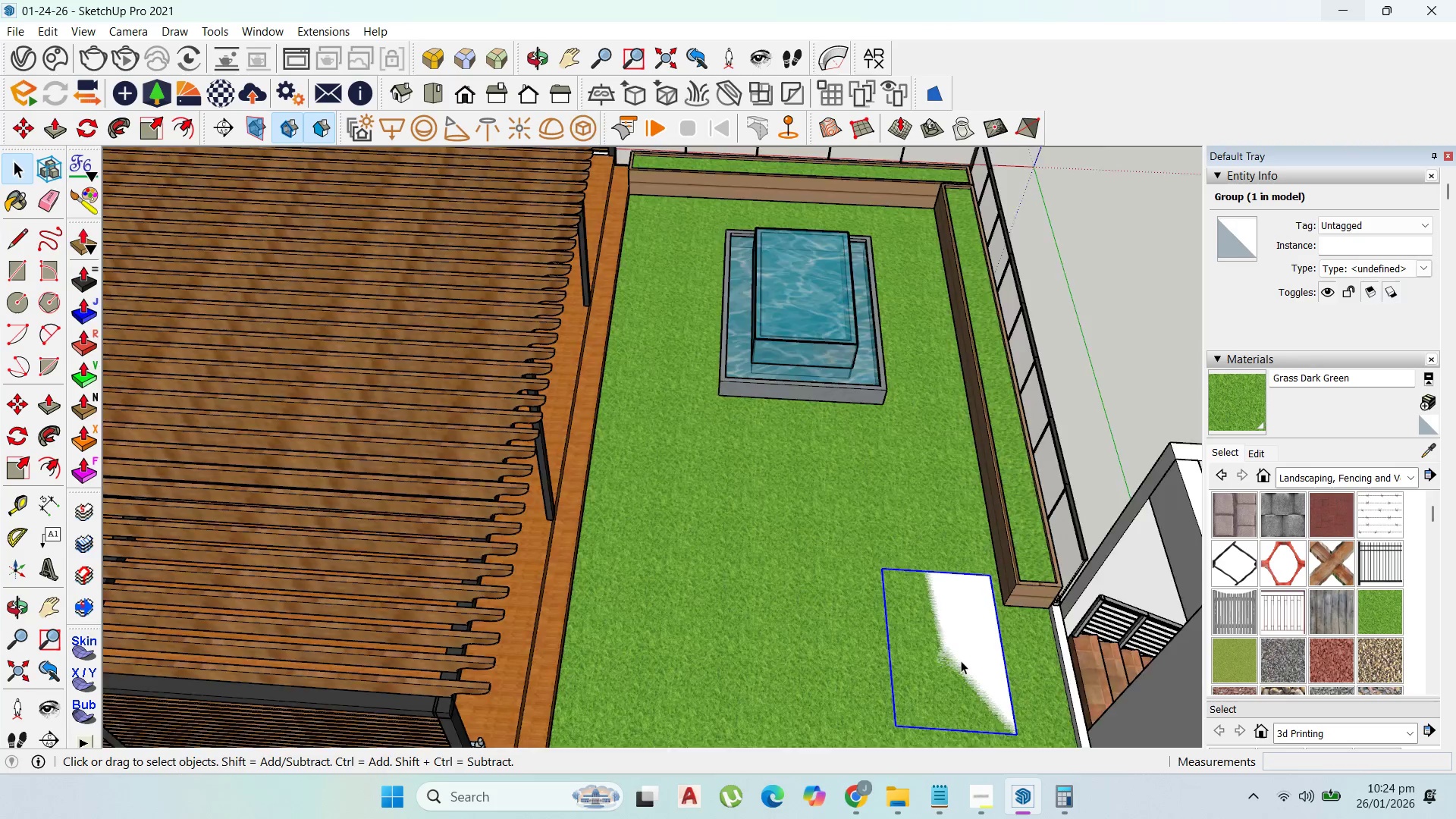 
triple_click([961, 661])
 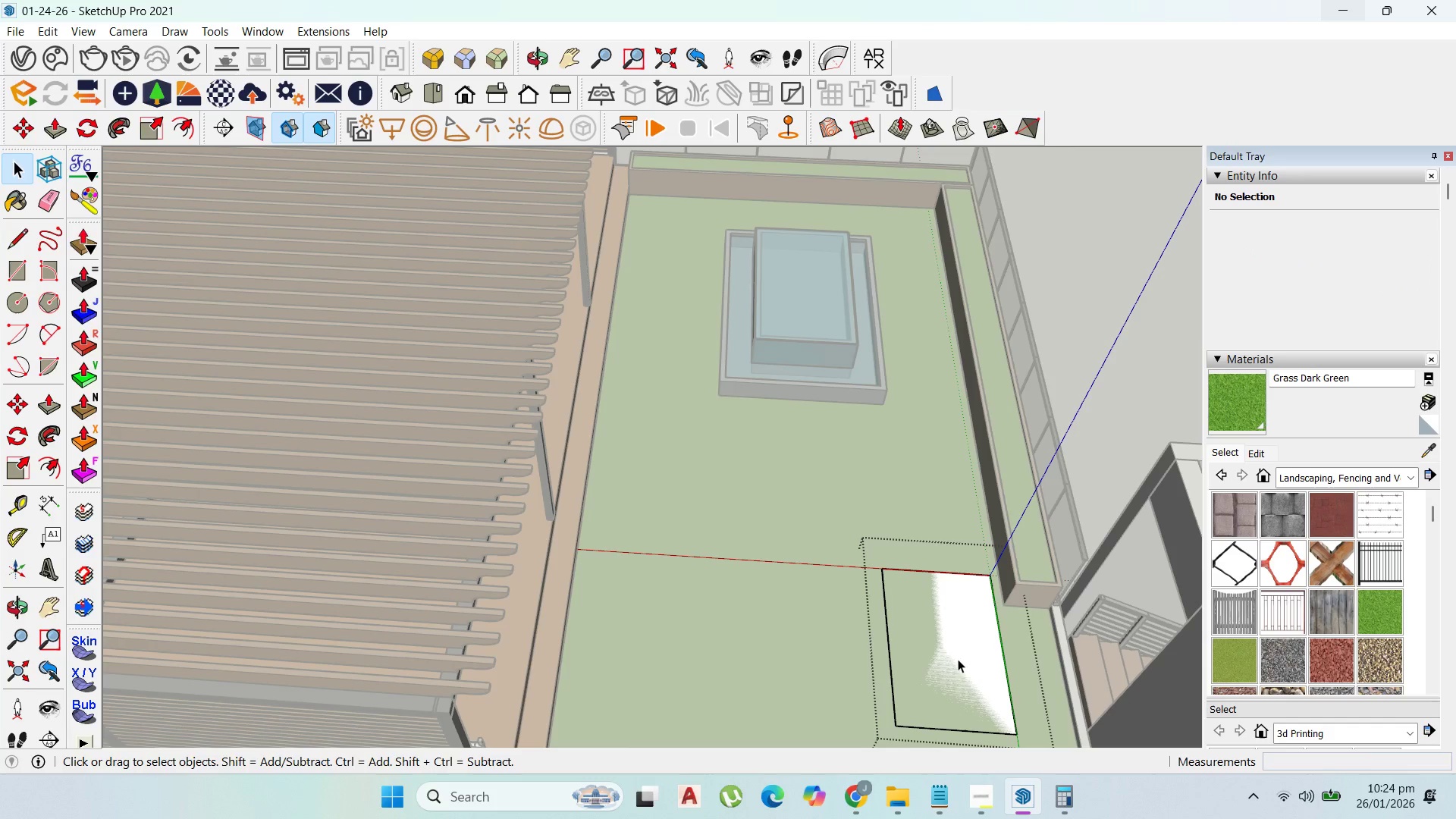 
key(P)
 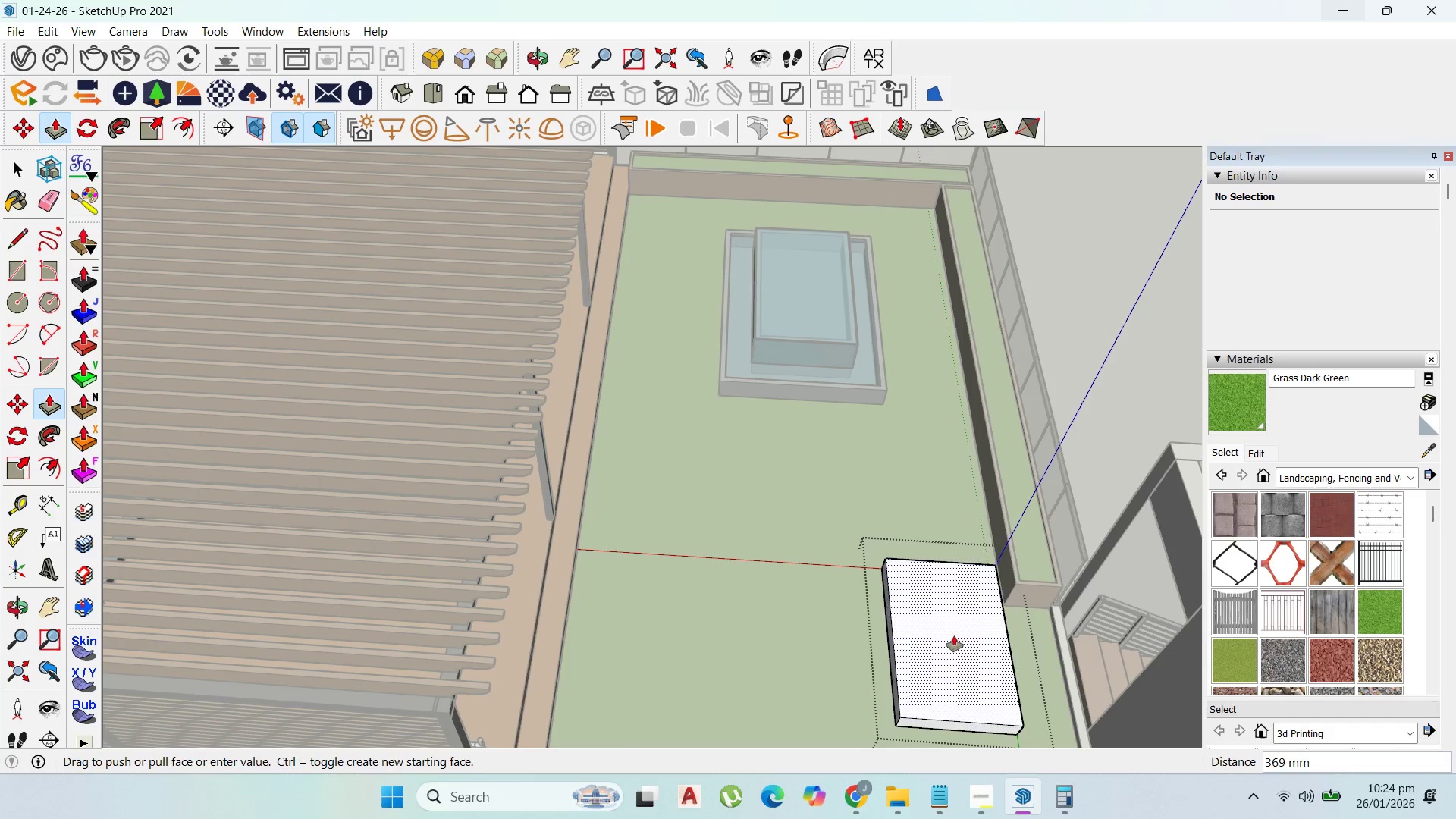 
left_click_drag(start_coordinate=[947, 652], to_coordinate=[961, 624])
 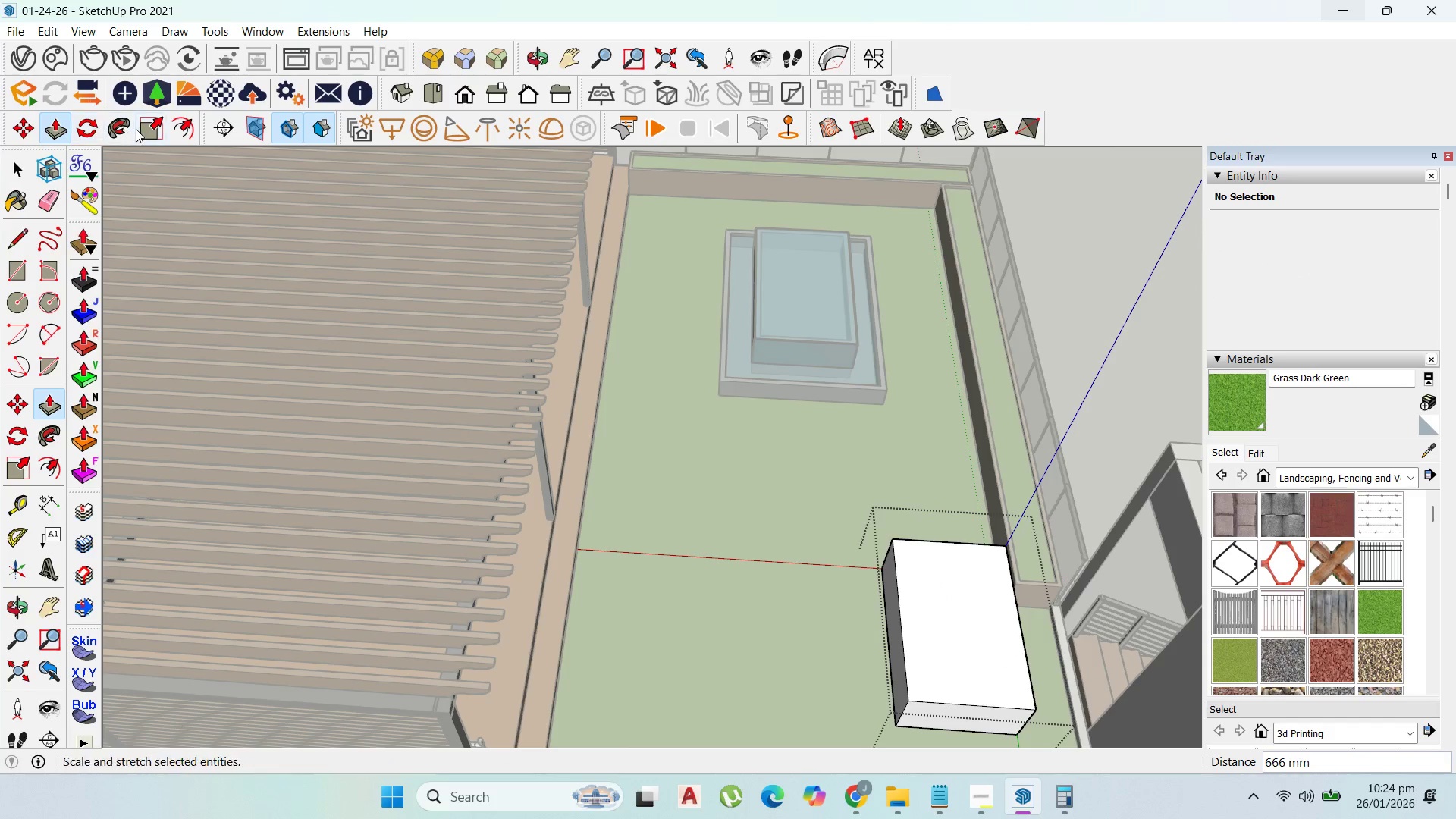 
left_click([188, 119])
 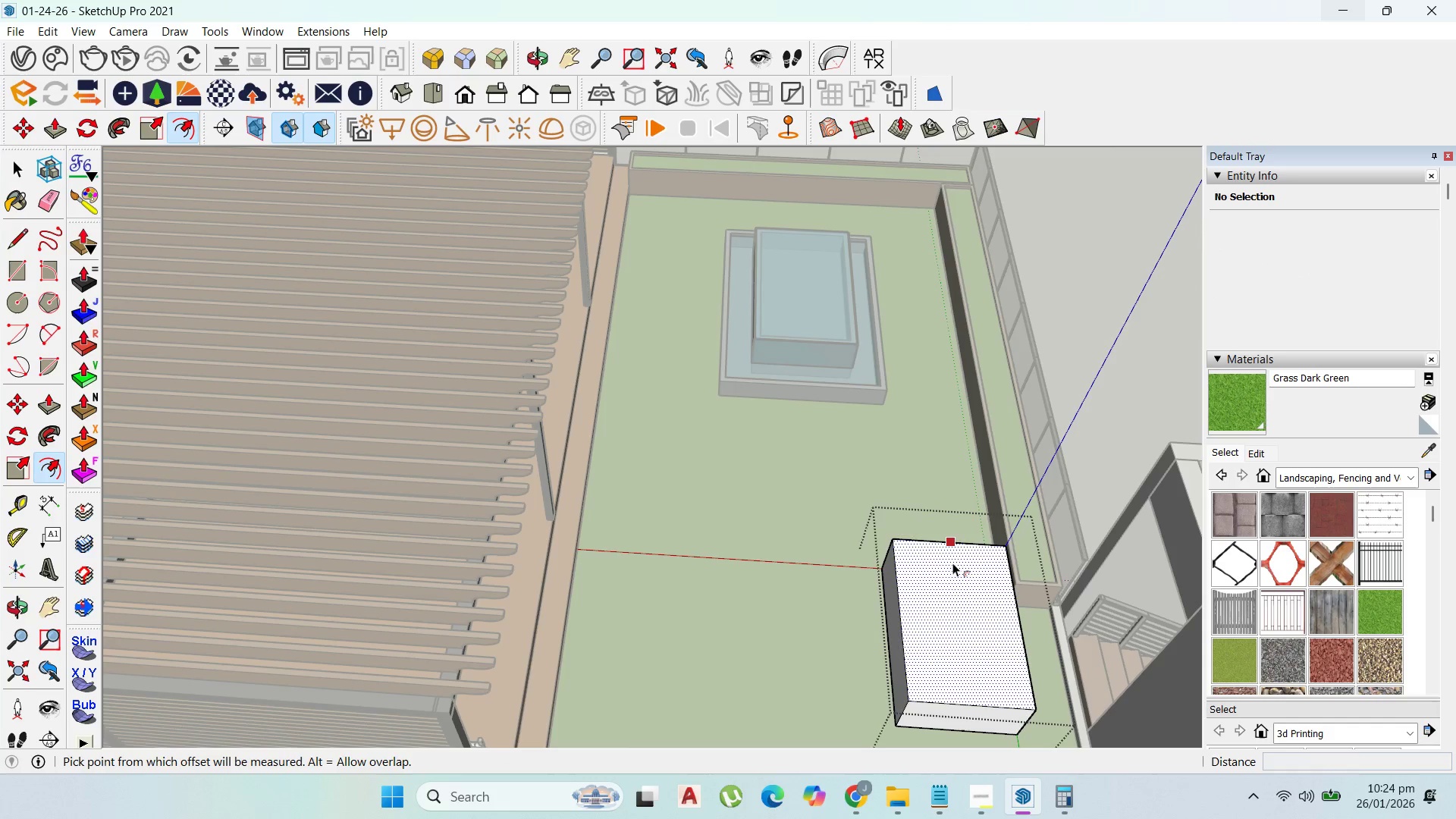 
left_click_drag(start_coordinate=[952, 562], to_coordinate=[940, 557])
 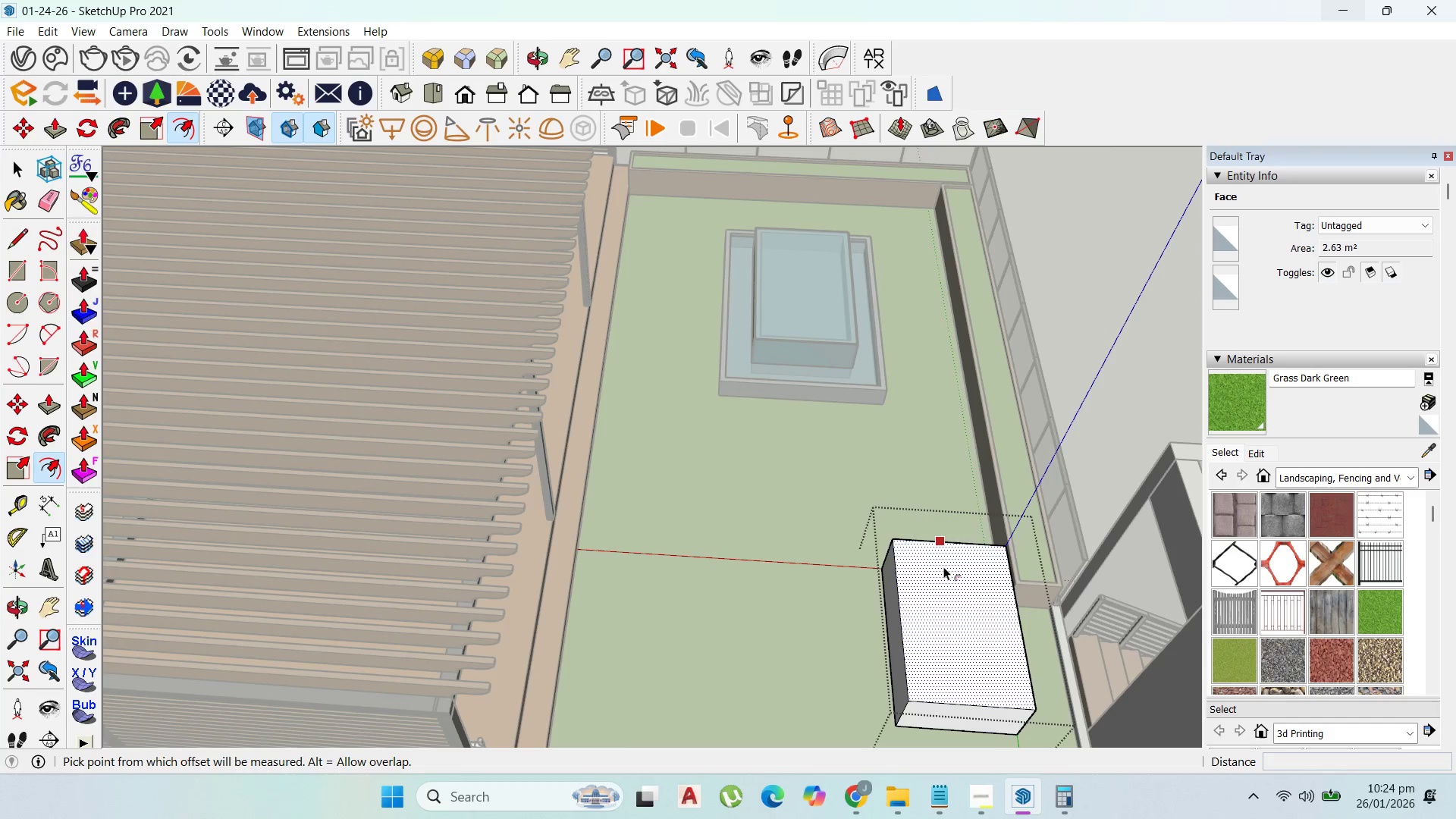 
type(25)
 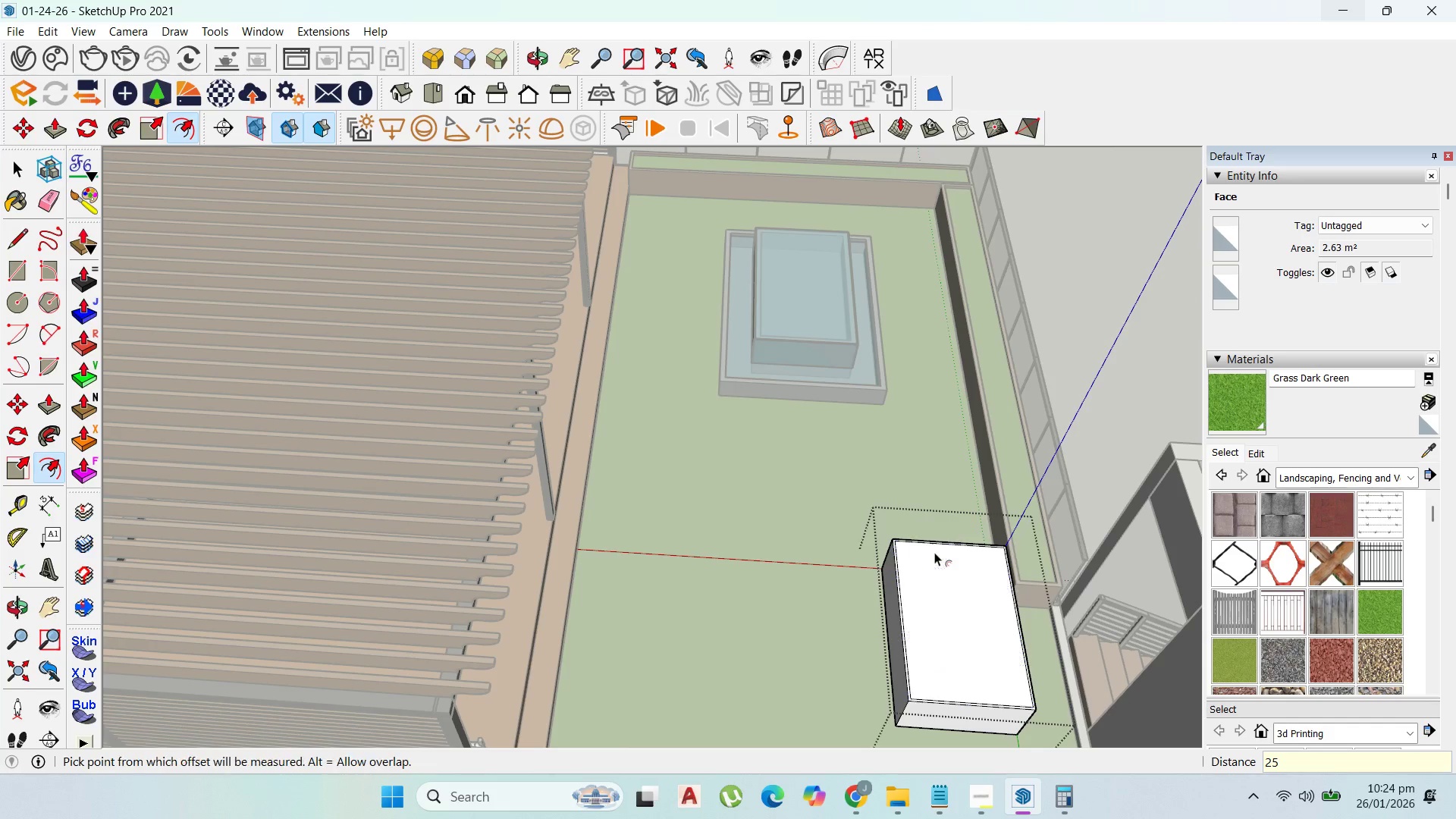 
key(Enter)
 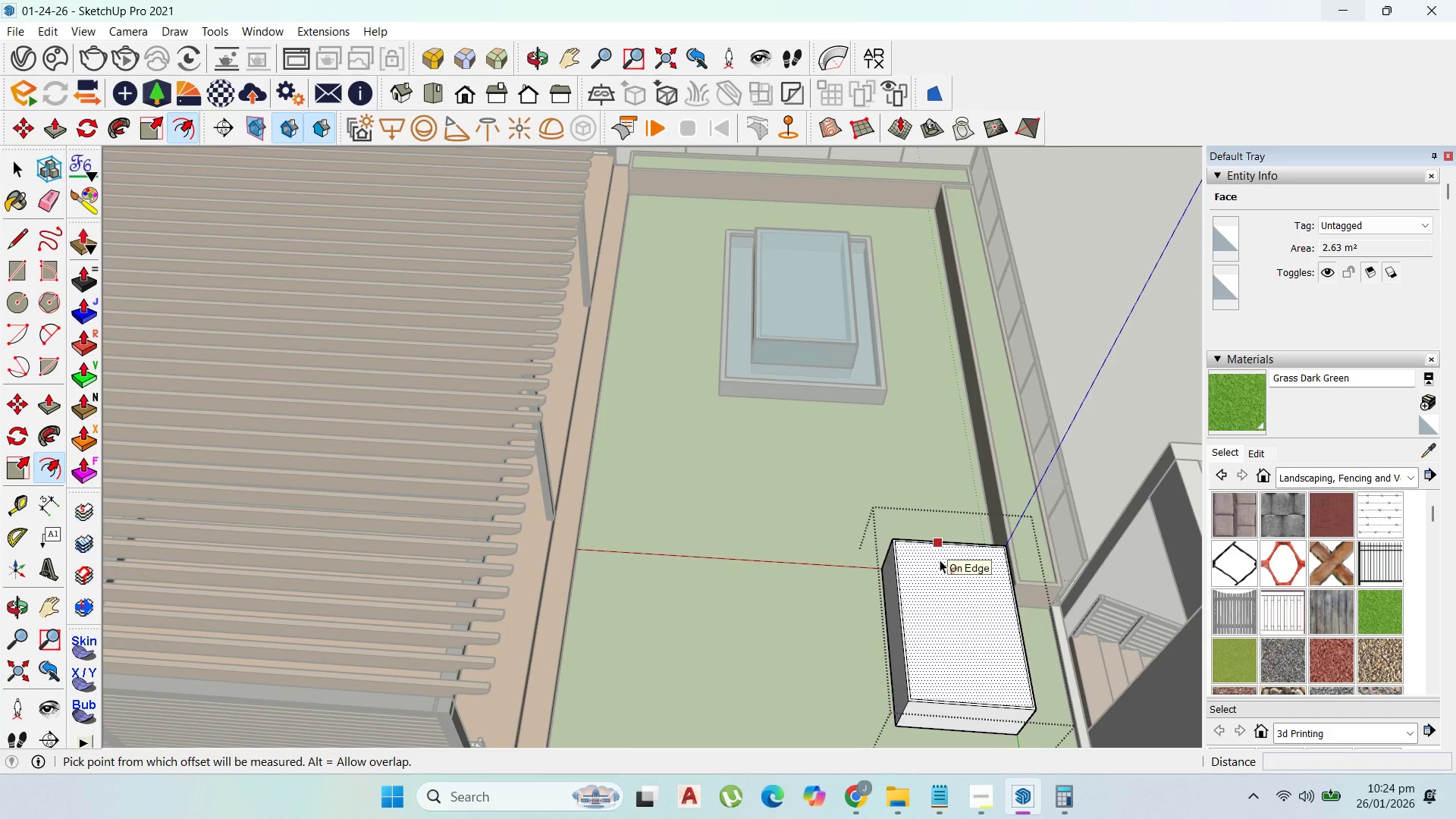 
key(Control+Z)
 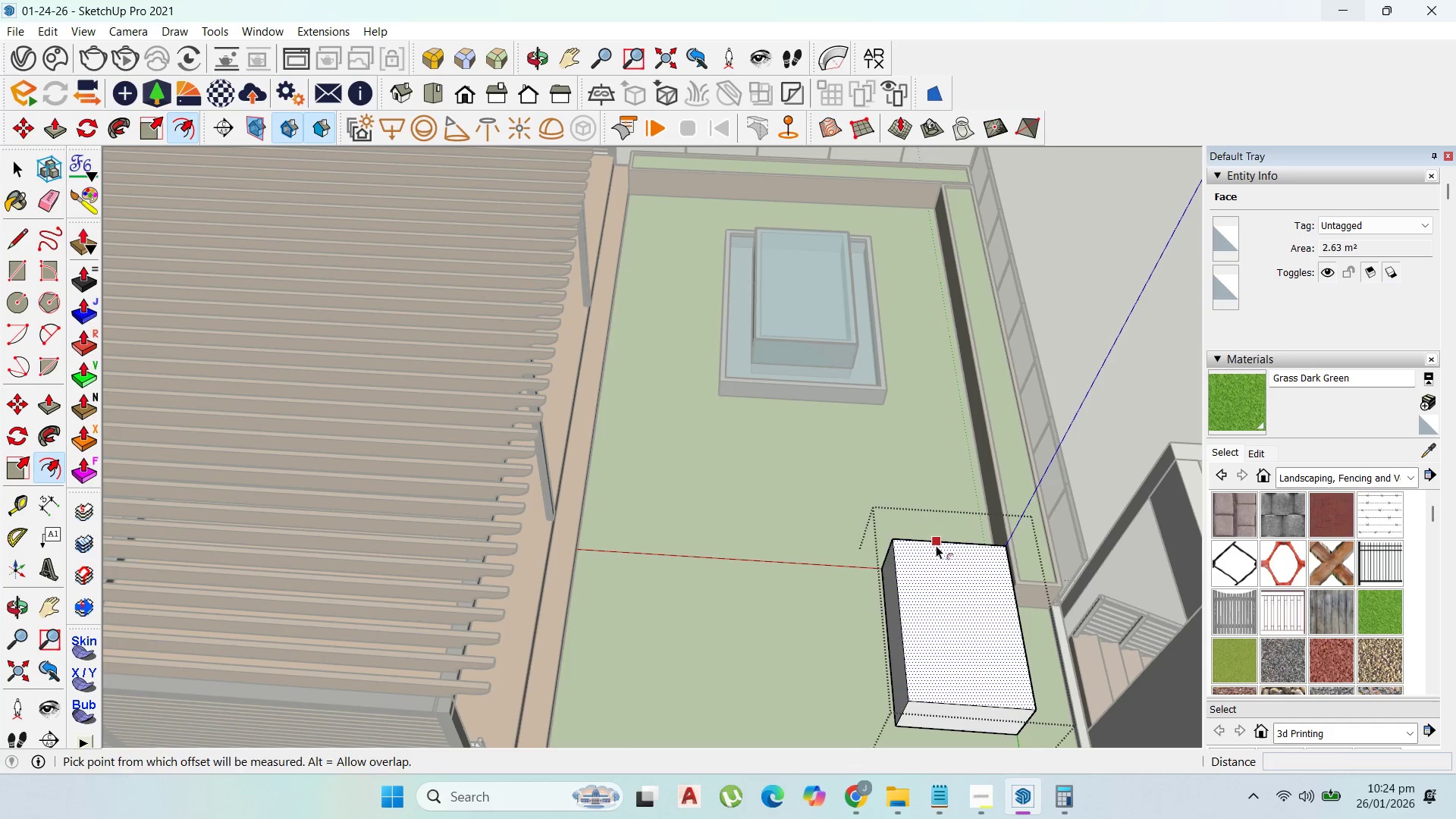 
left_click_drag(start_coordinate=[936, 544], to_coordinate=[943, 566])
 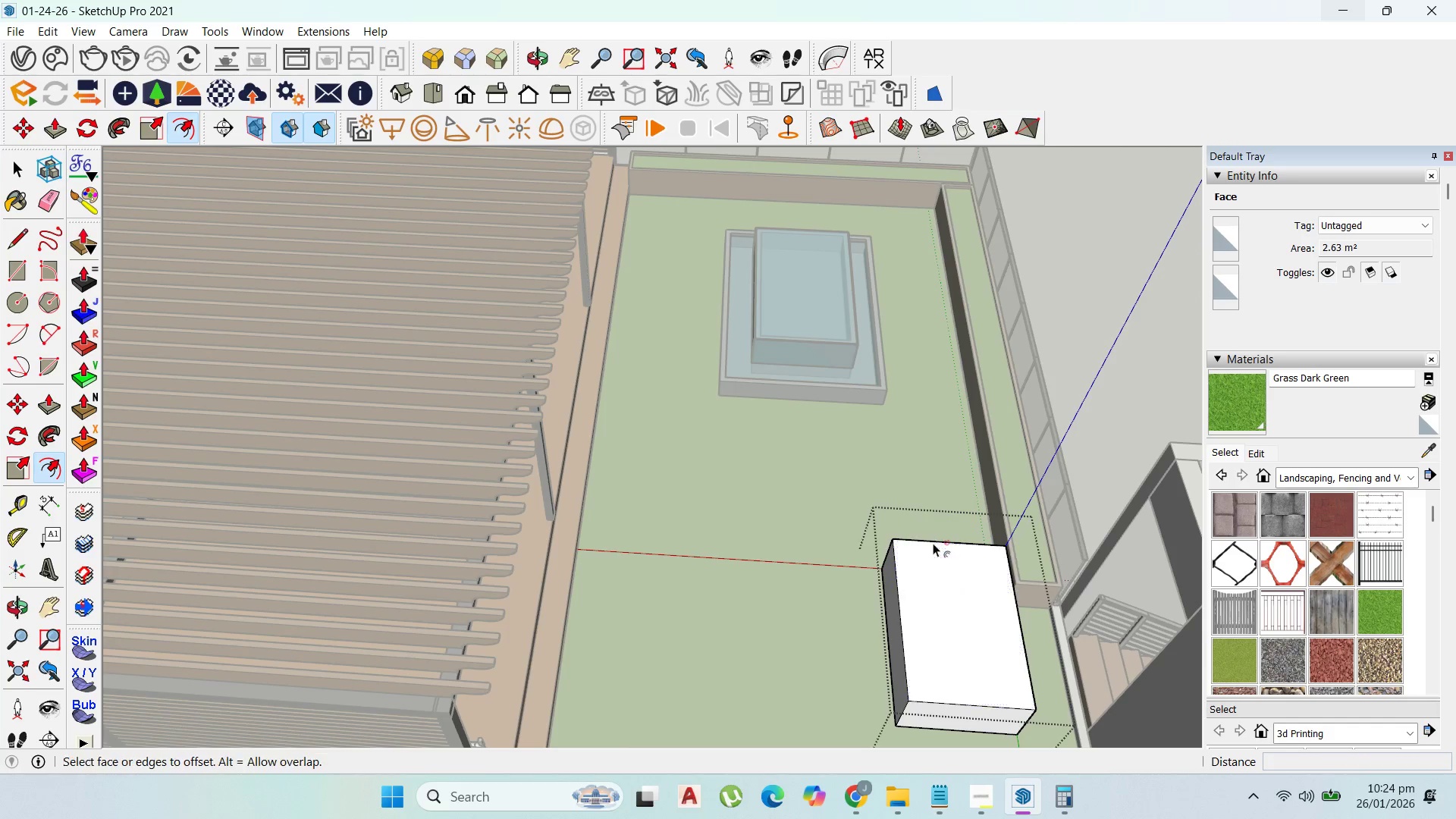 
left_click([933, 543])
 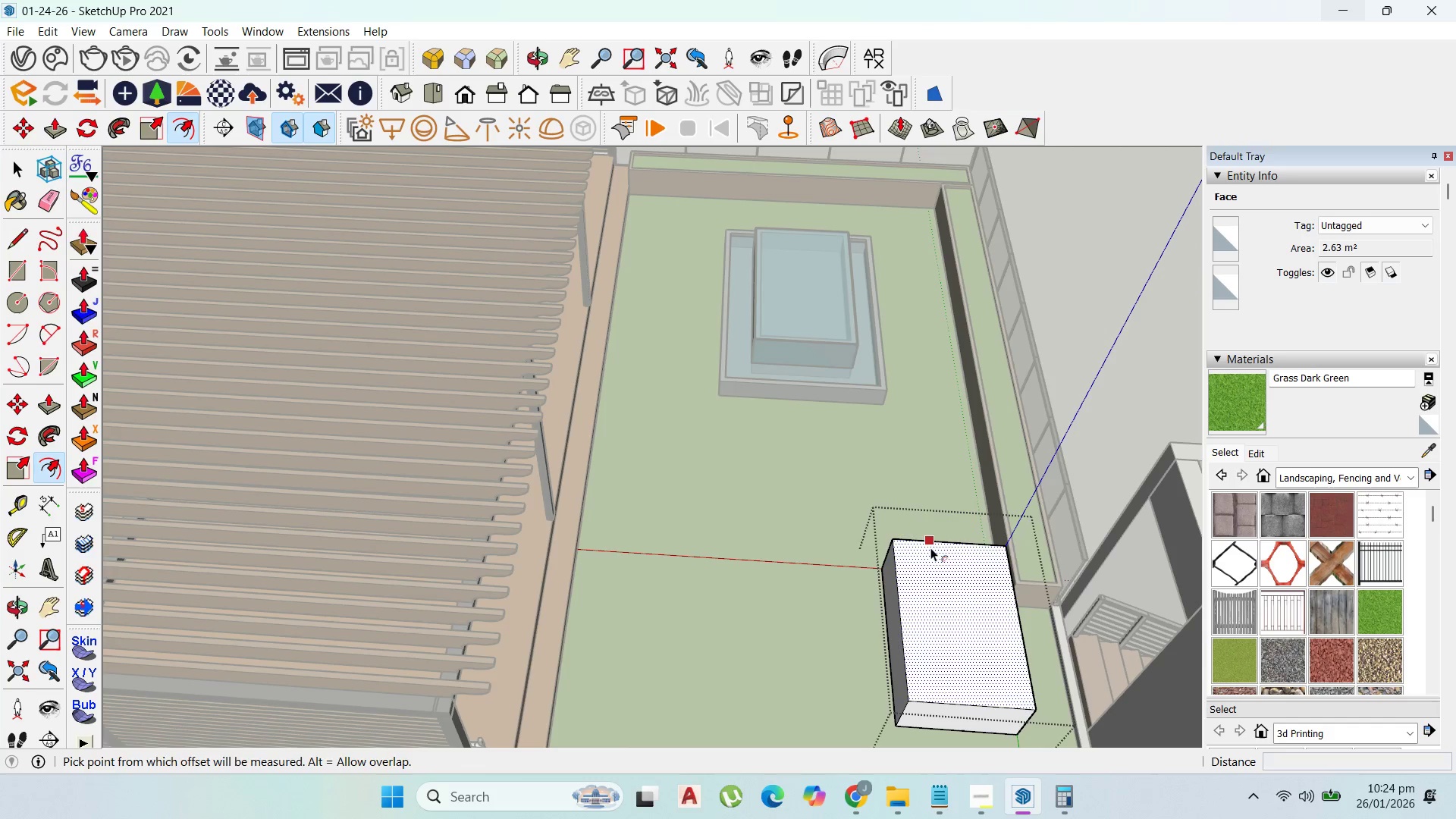 
left_click_drag(start_coordinate=[930, 548], to_coordinate=[941, 571])
 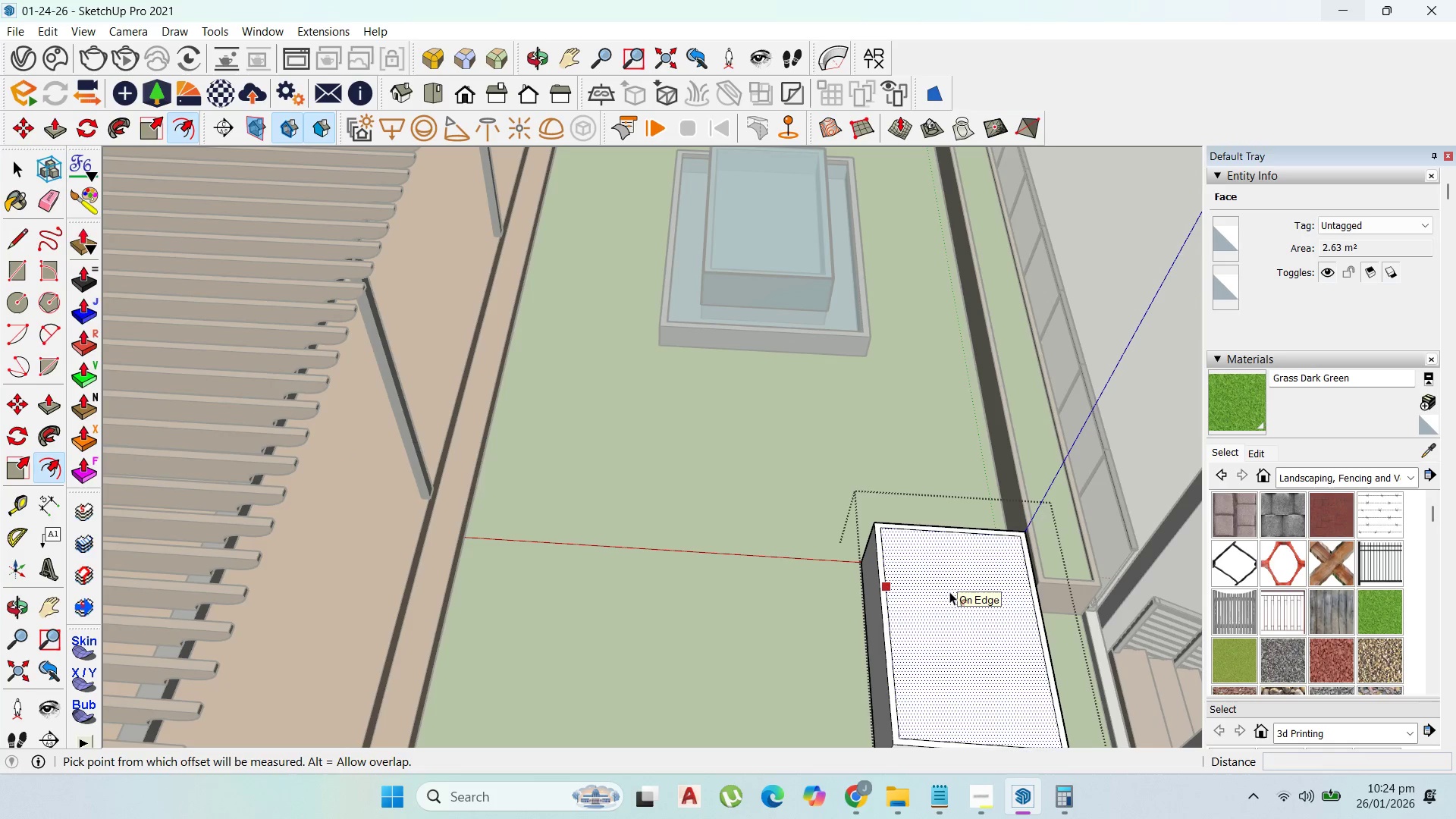 
type(50)
 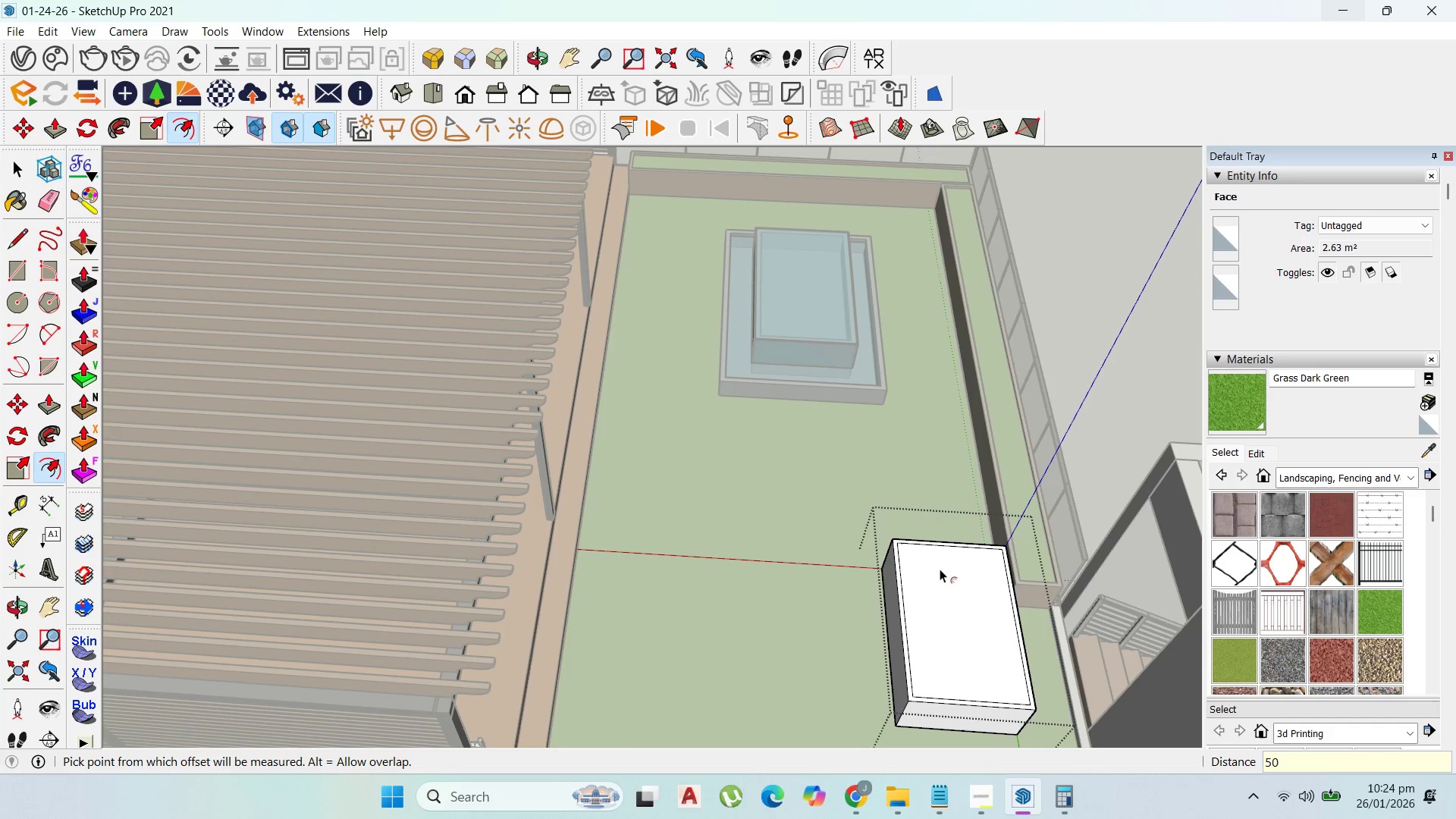 
key(Enter)
 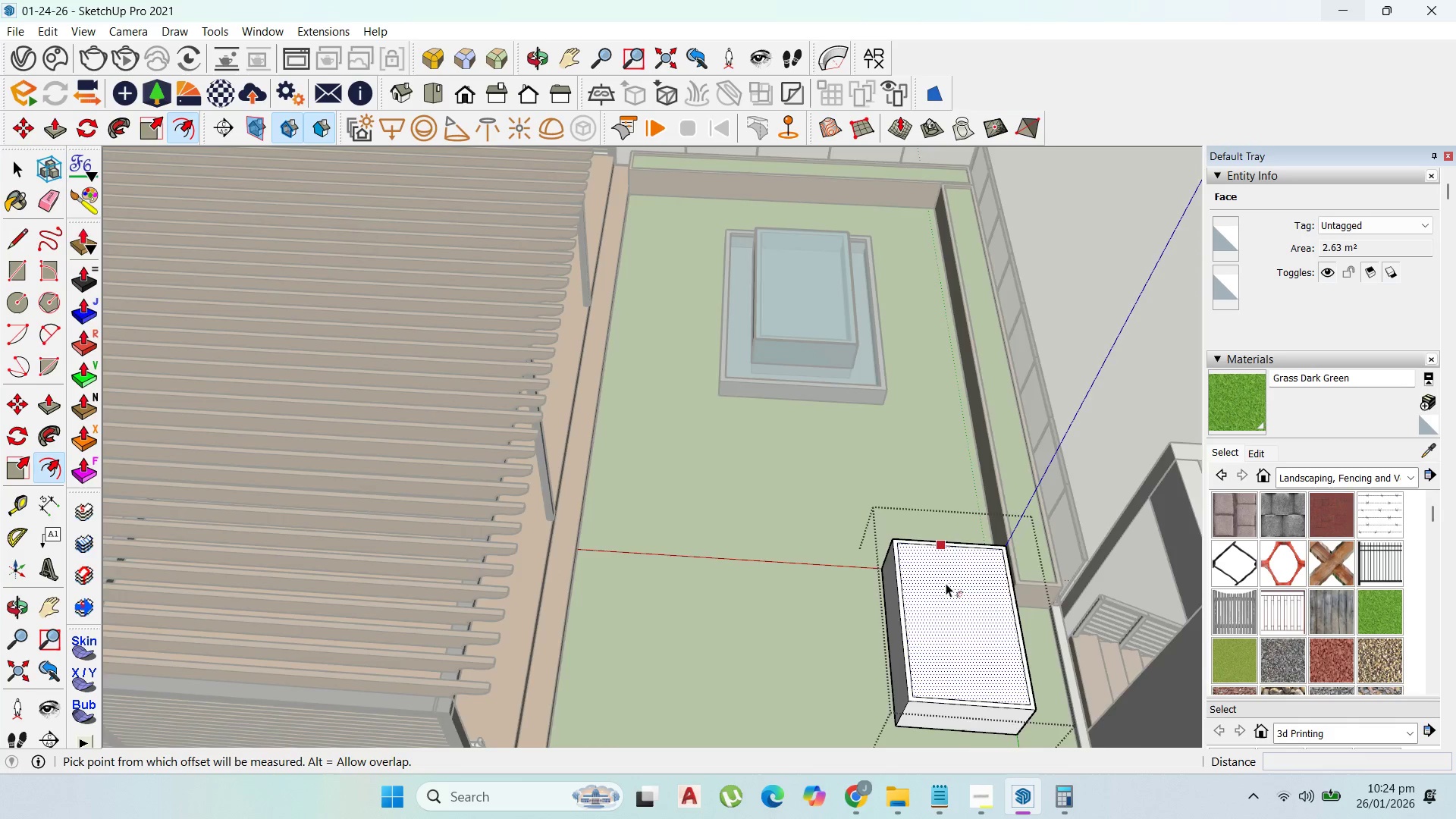 
scroll: coordinate [949, 592], scroll_direction: up, amount: 3.0
 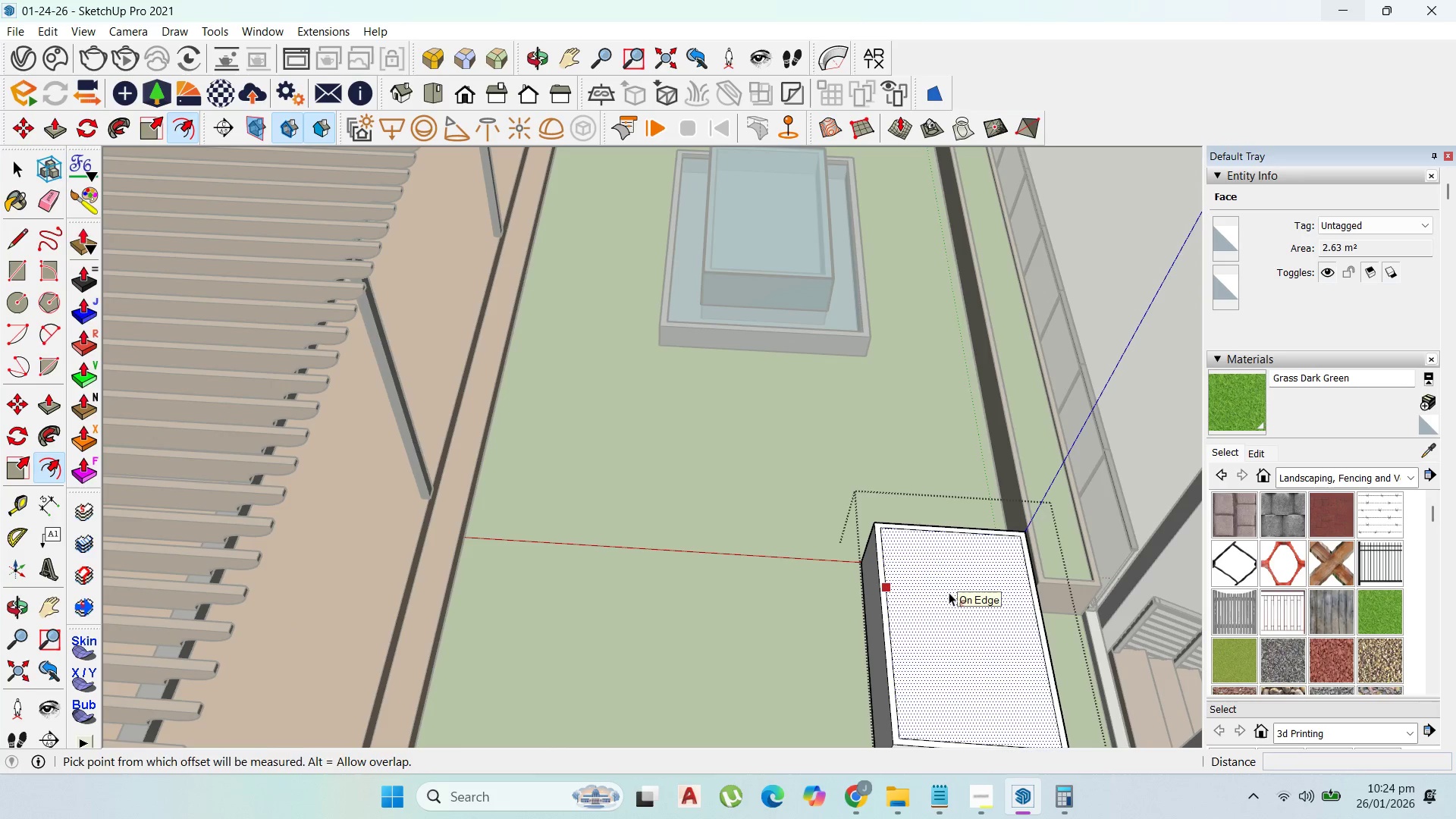 
key(P)
 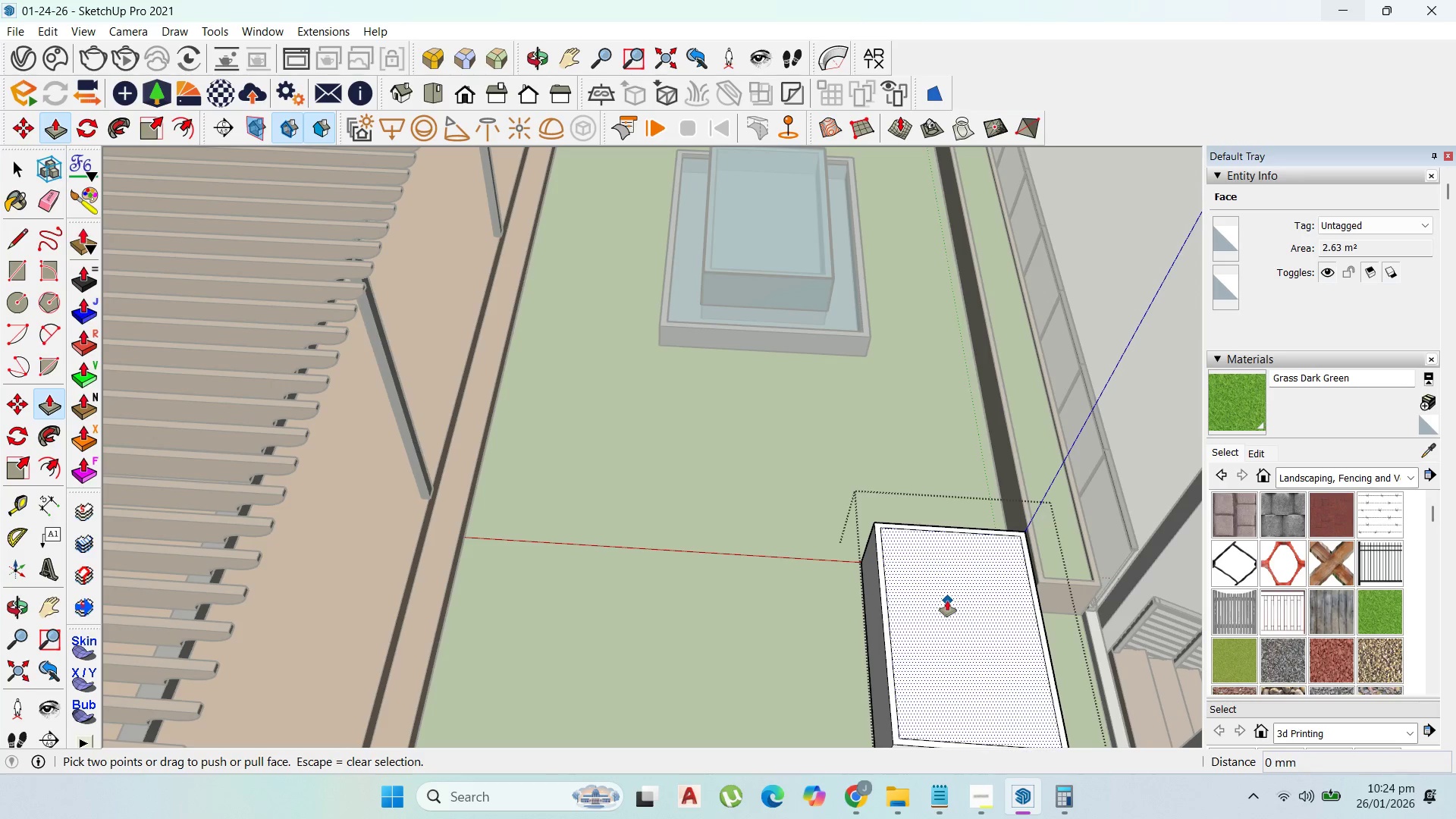 
left_click_drag(start_coordinate=[947, 601], to_coordinate=[942, 607])
 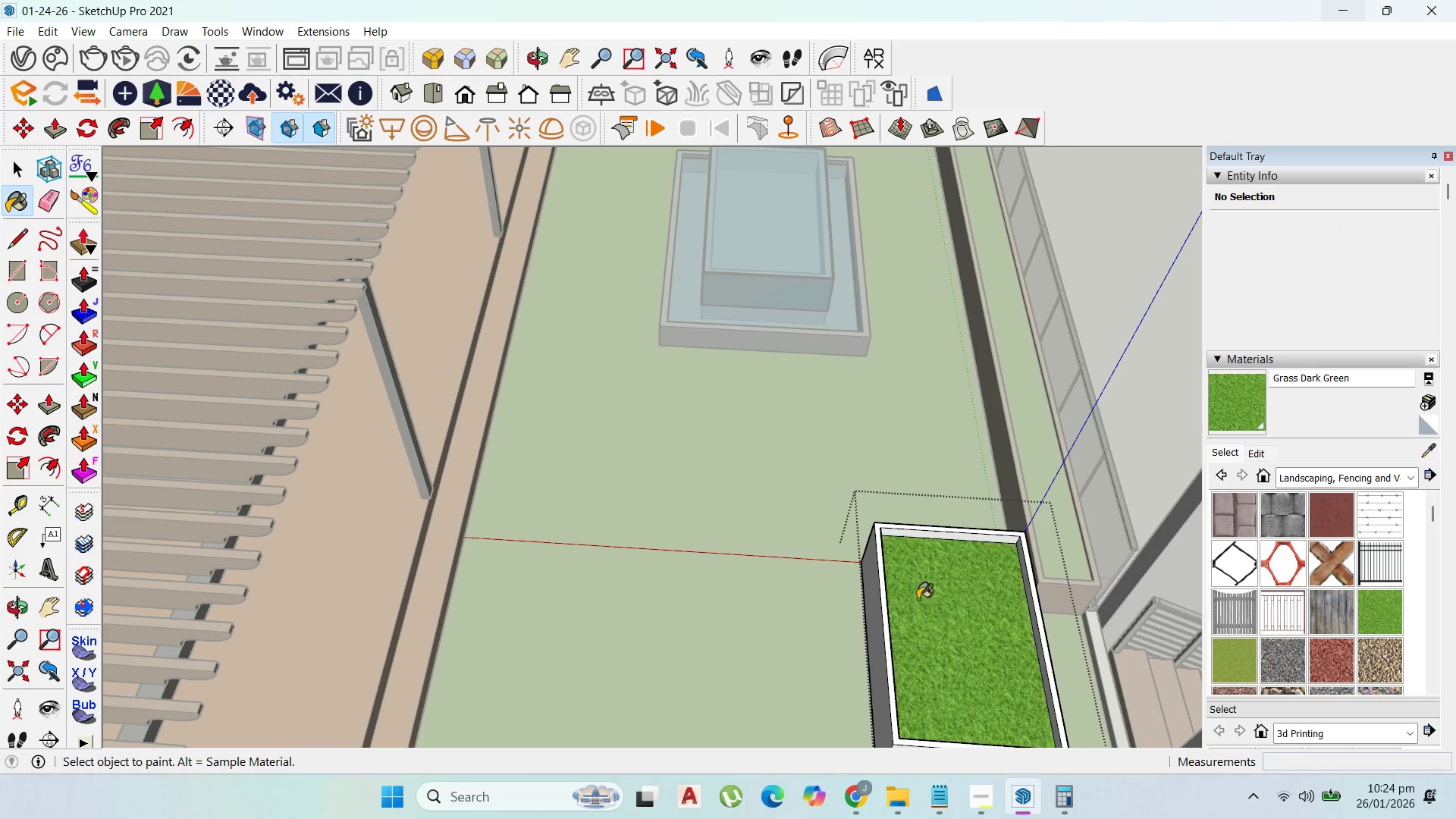 
scroll: coordinate [726, 366], scroll_direction: down, amount: 4.0
 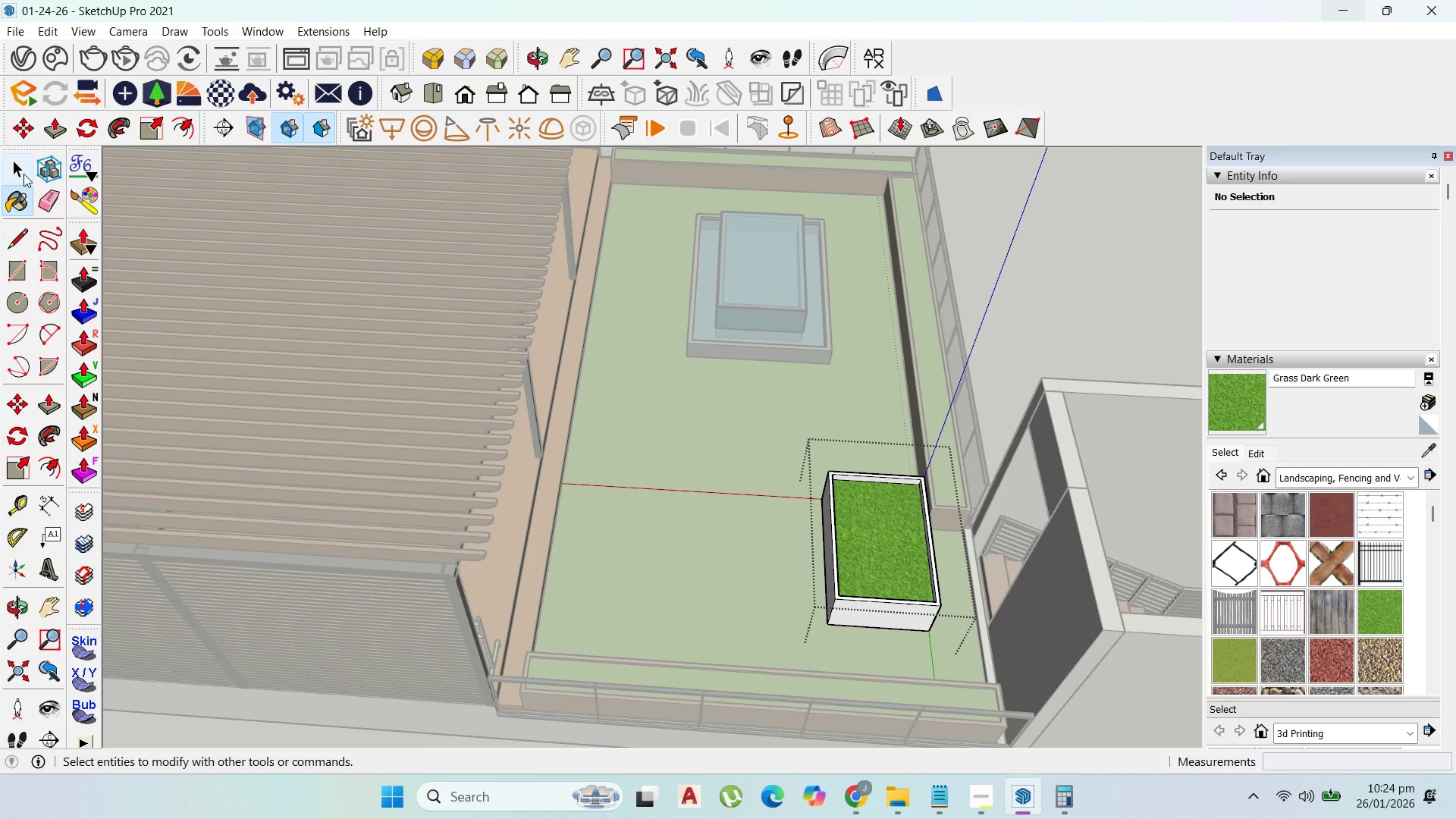 
left_click([21, 158])
 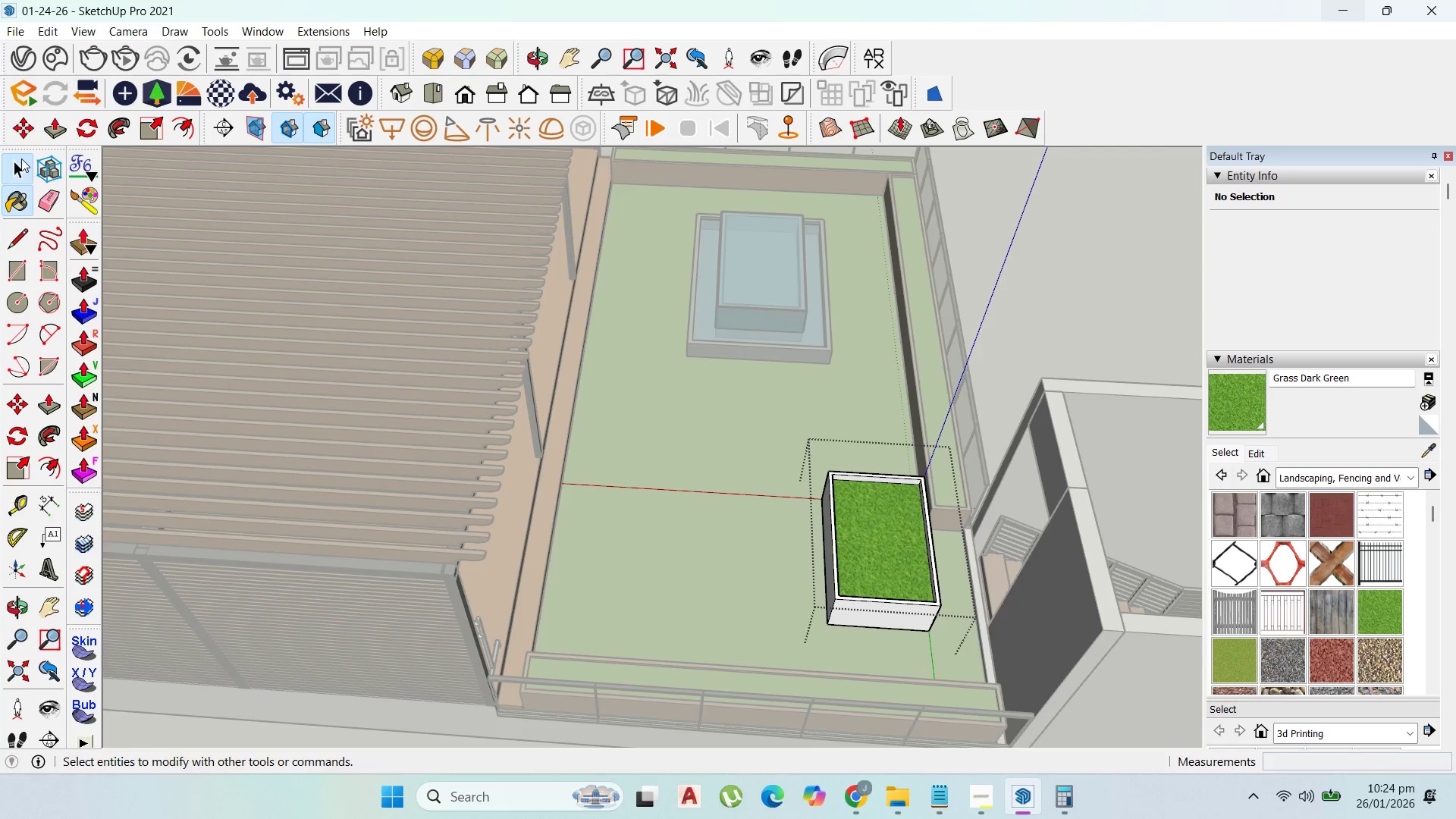 
key(Escape)
 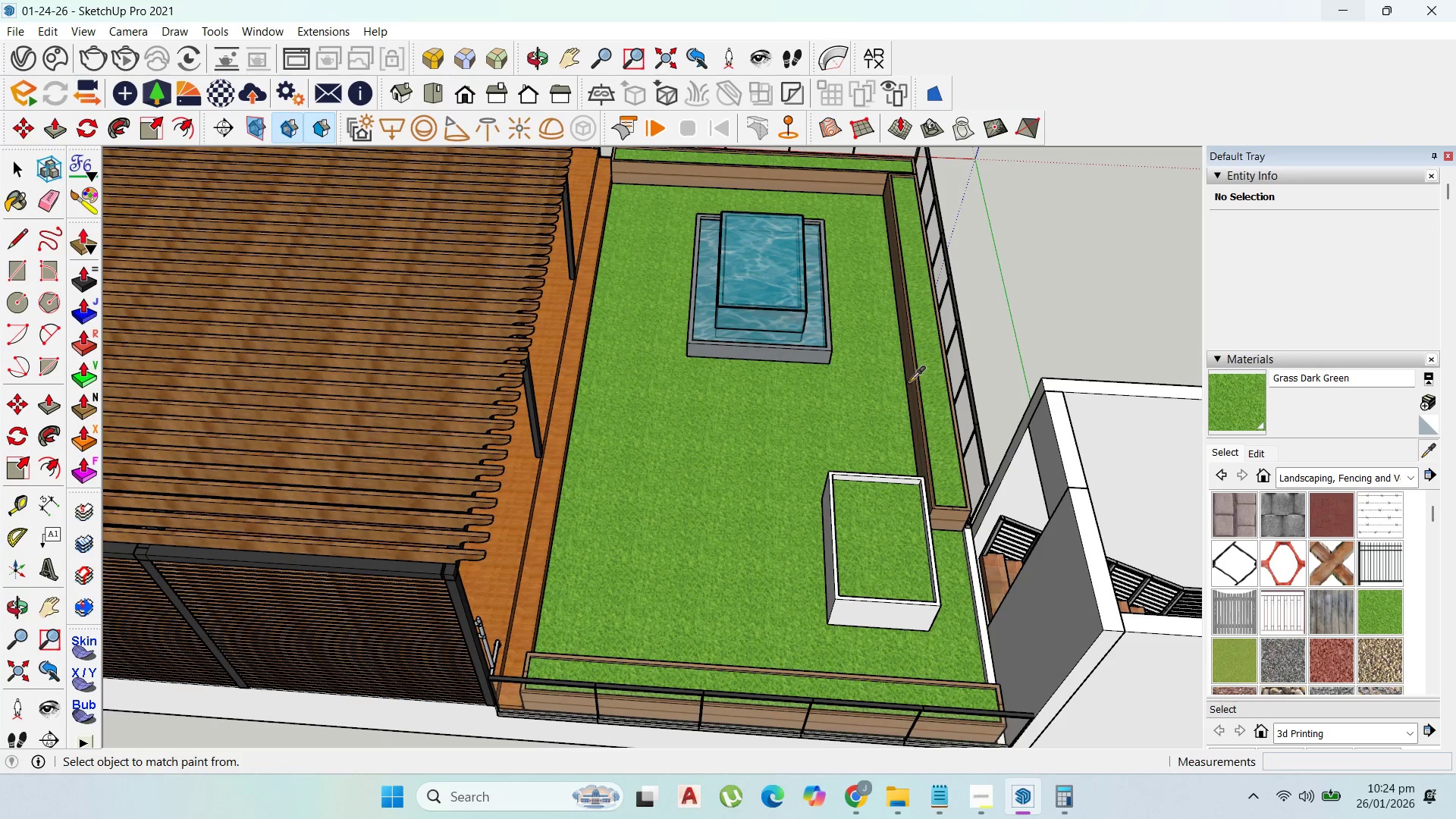 
left_click([847, 485])
 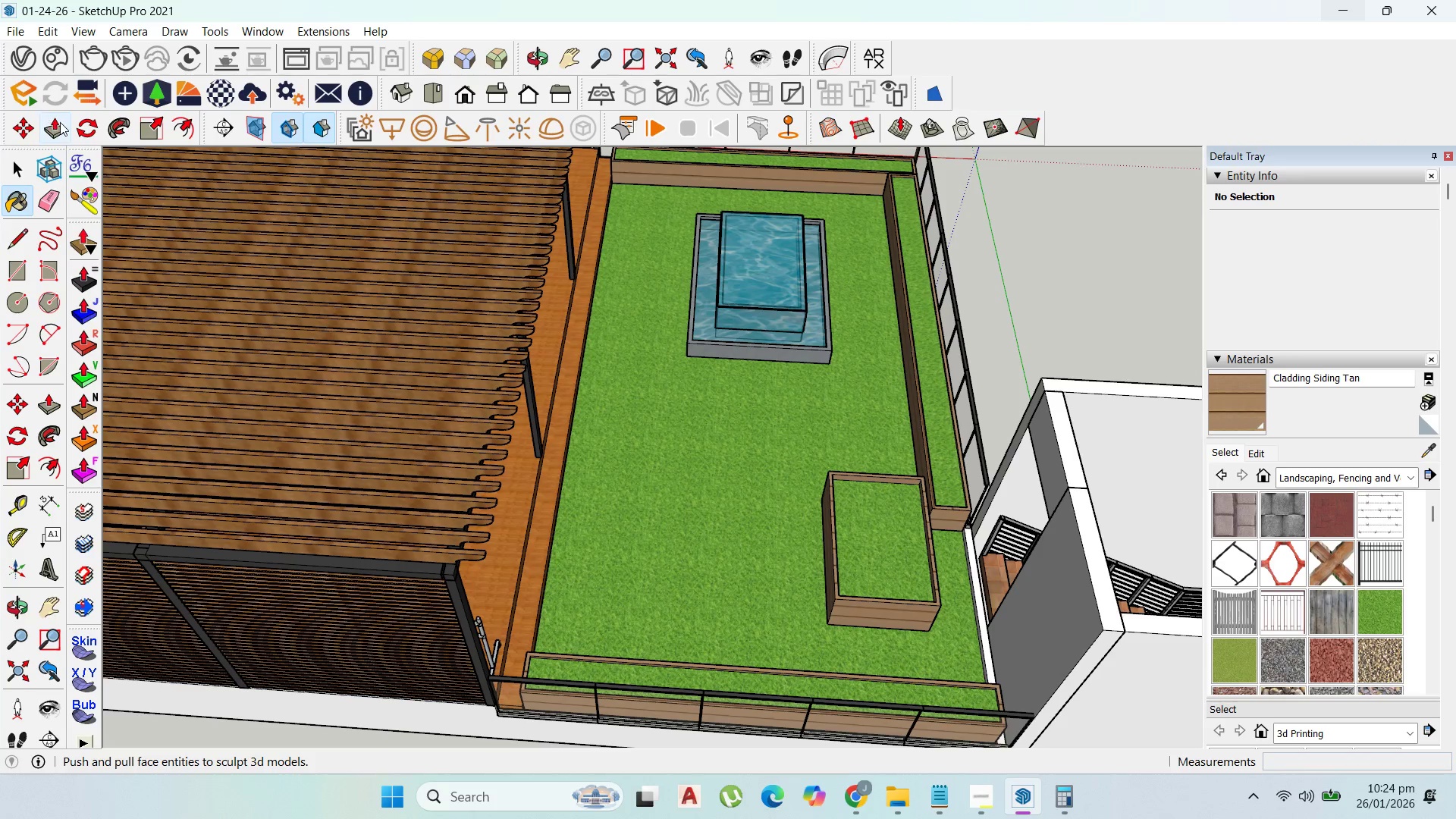 
left_click([18, 122])
 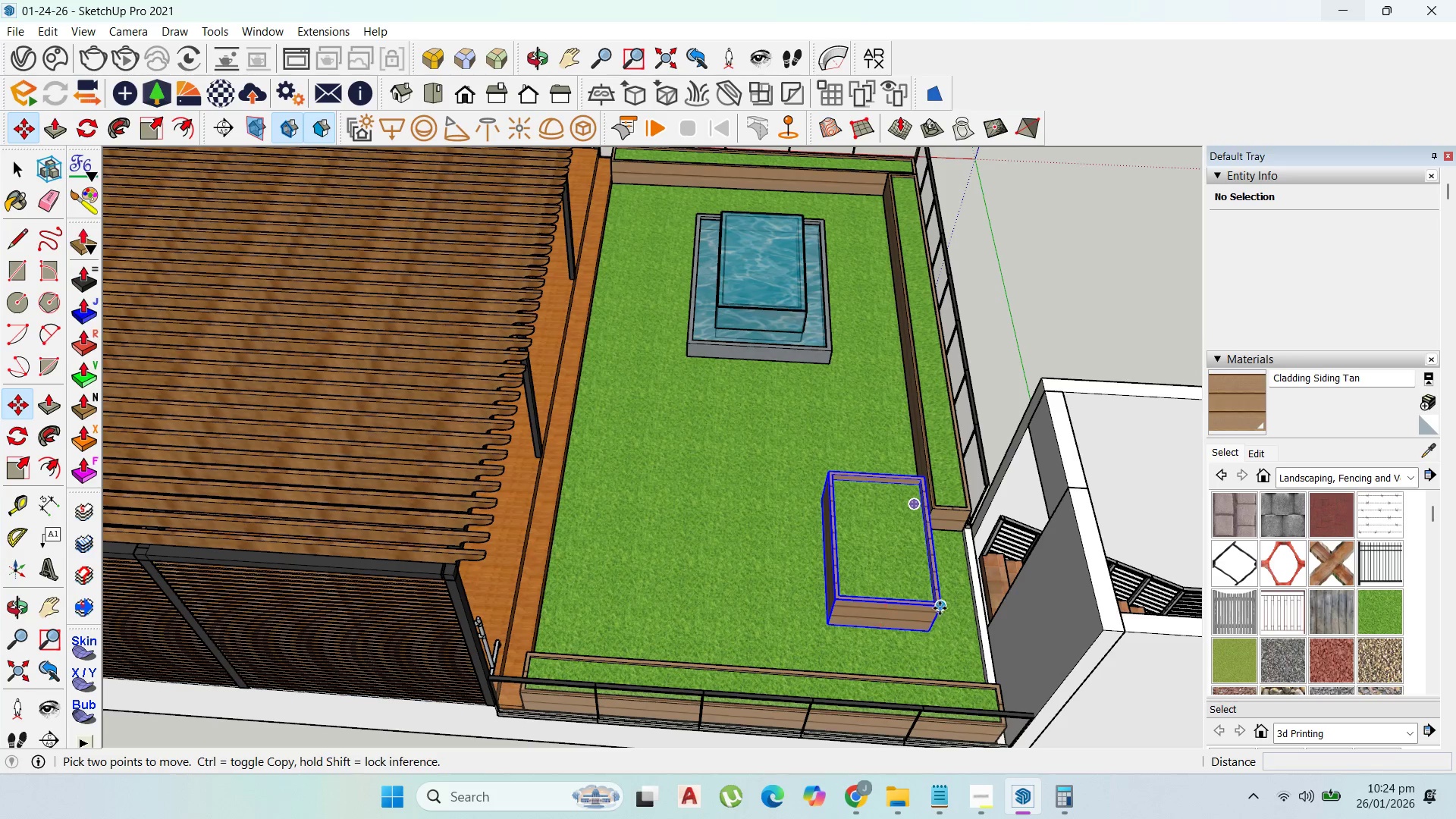 
left_click([940, 608])
 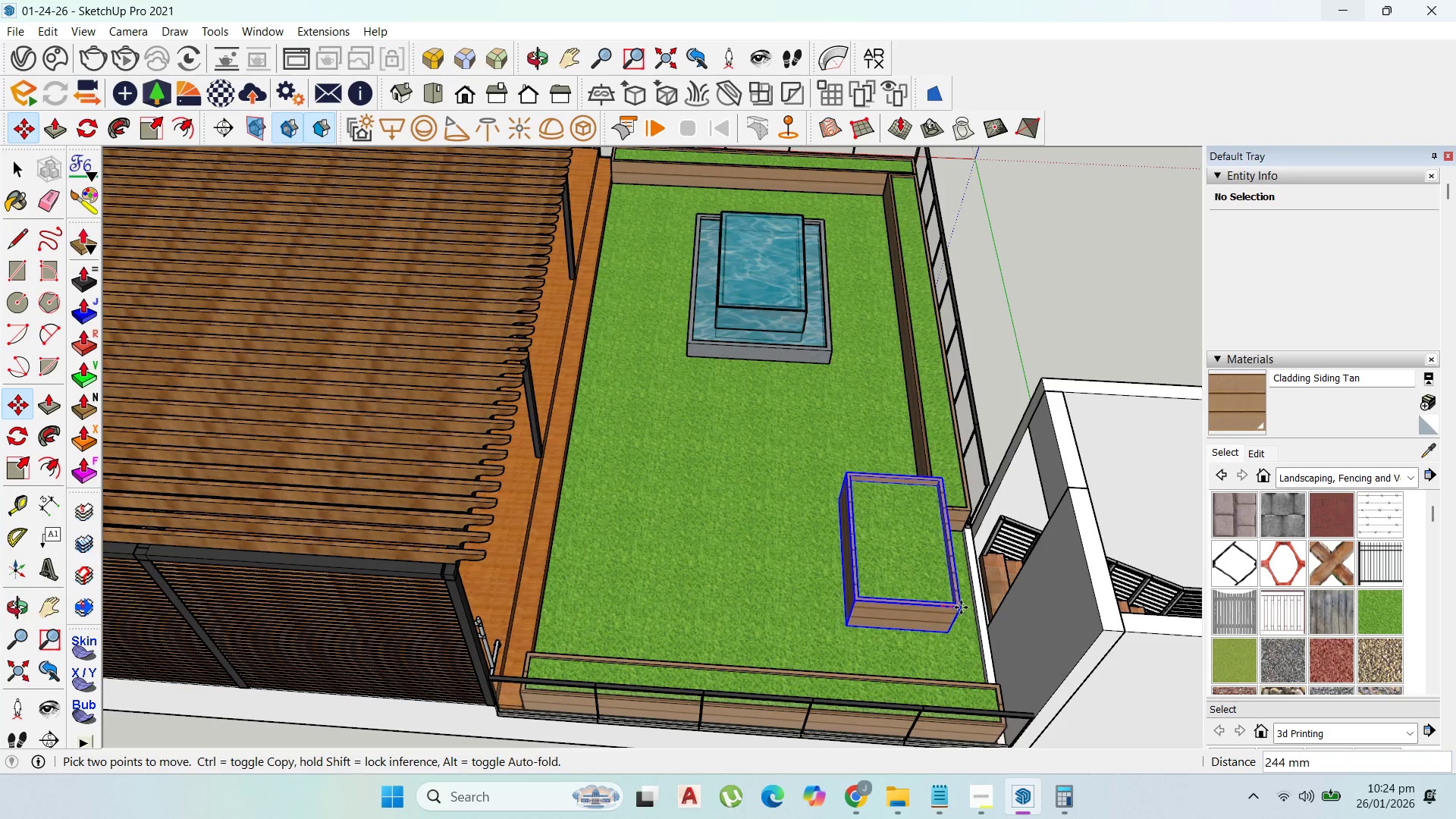 
hold_key(key=ShiftLeft, duration=1.25)
left_click([959, 445])
 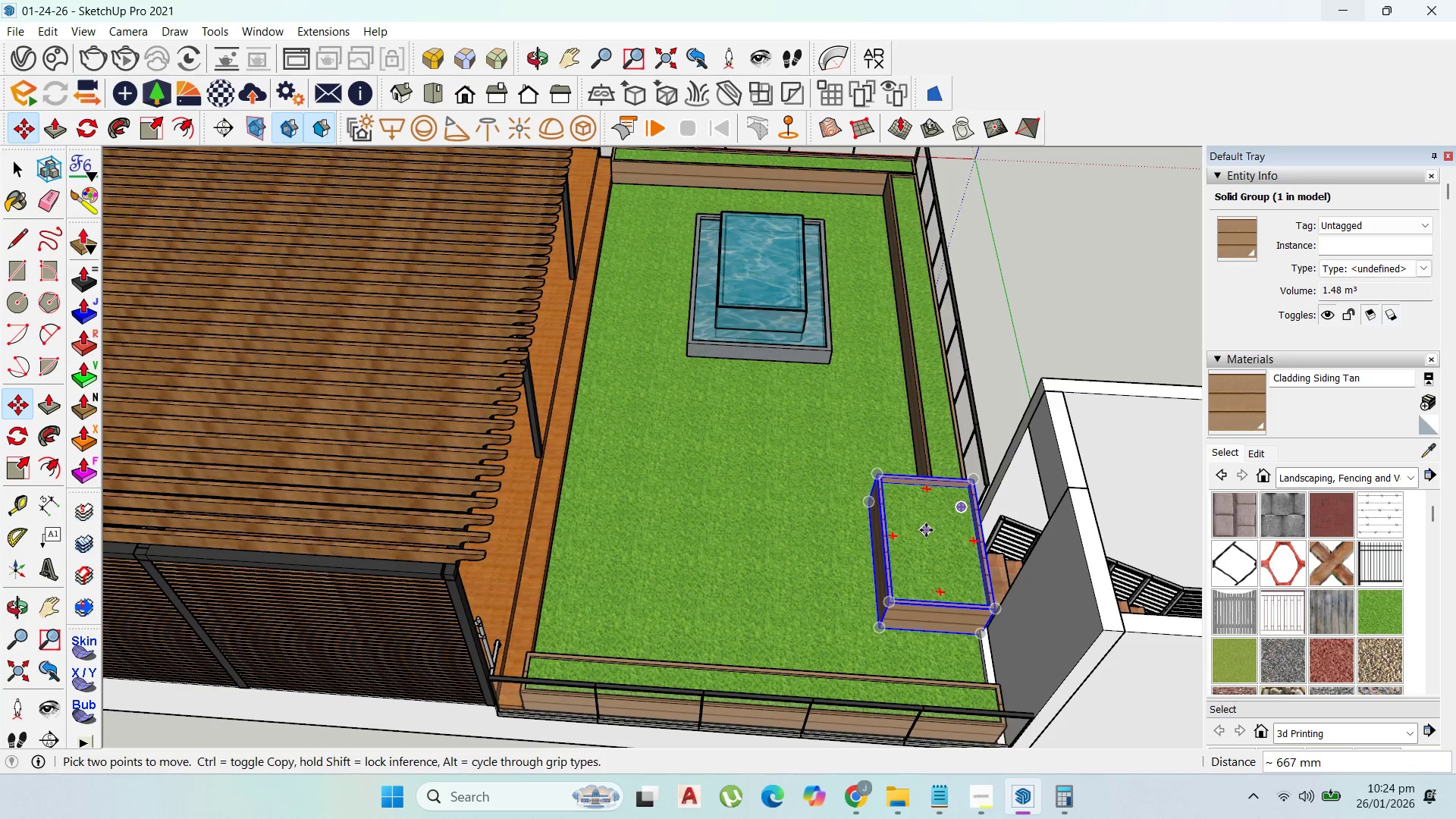 
left_click_drag(start_coordinate=[926, 530], to_coordinate=[925, 519])
 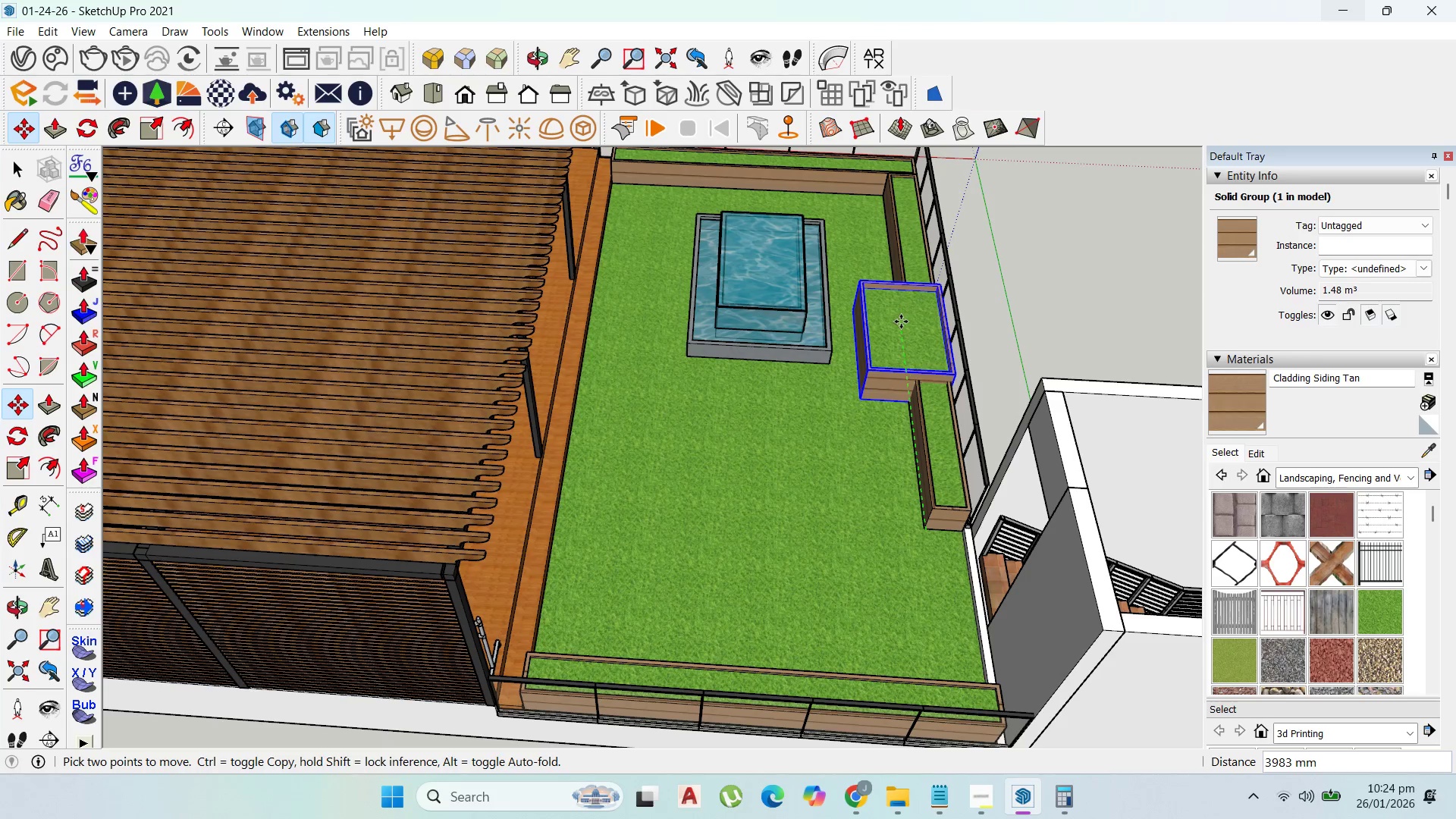 
left_click([901, 322])
 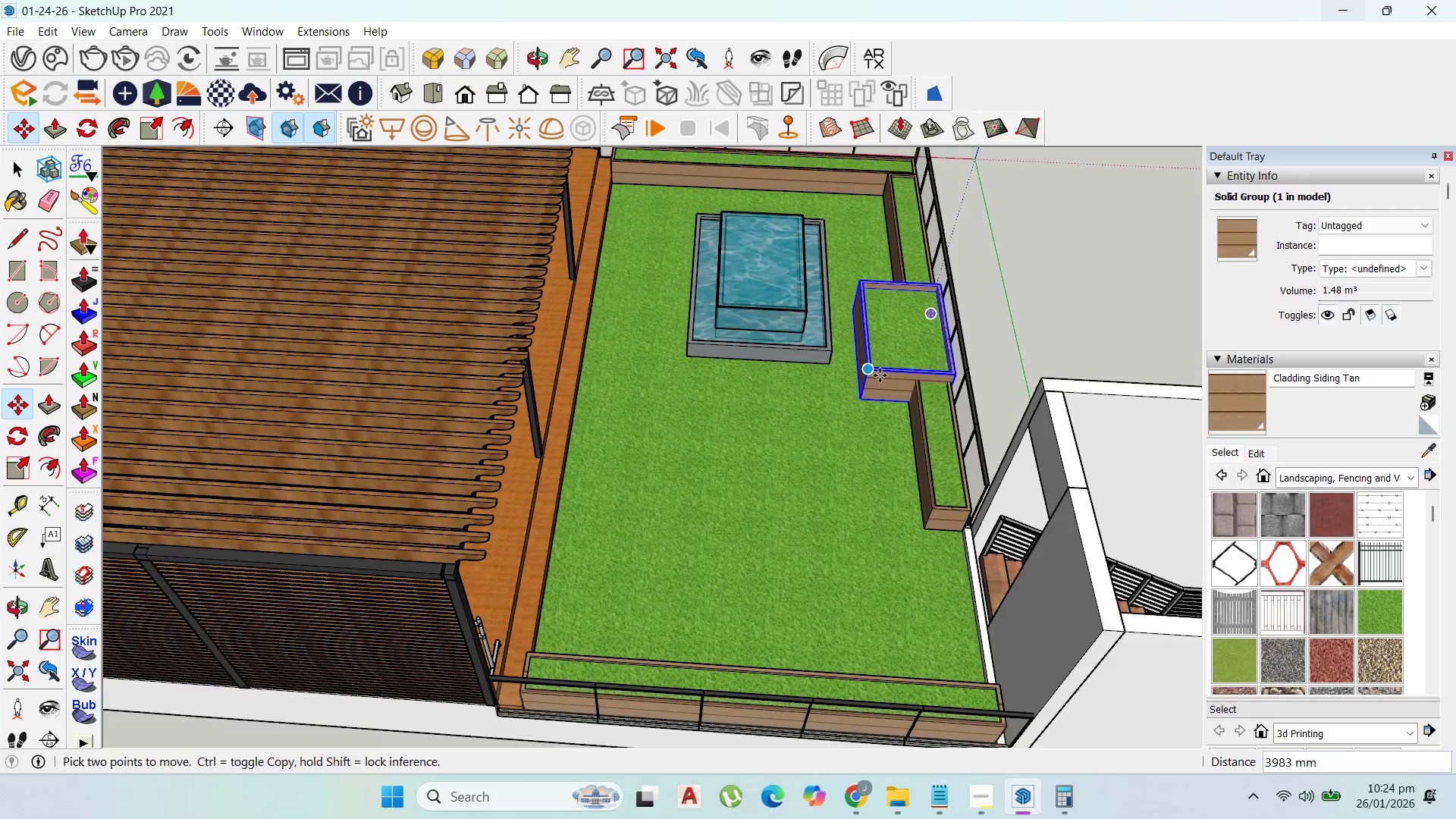 
scroll: coordinate [880, 375], scroll_direction: up, amount: 3.0
 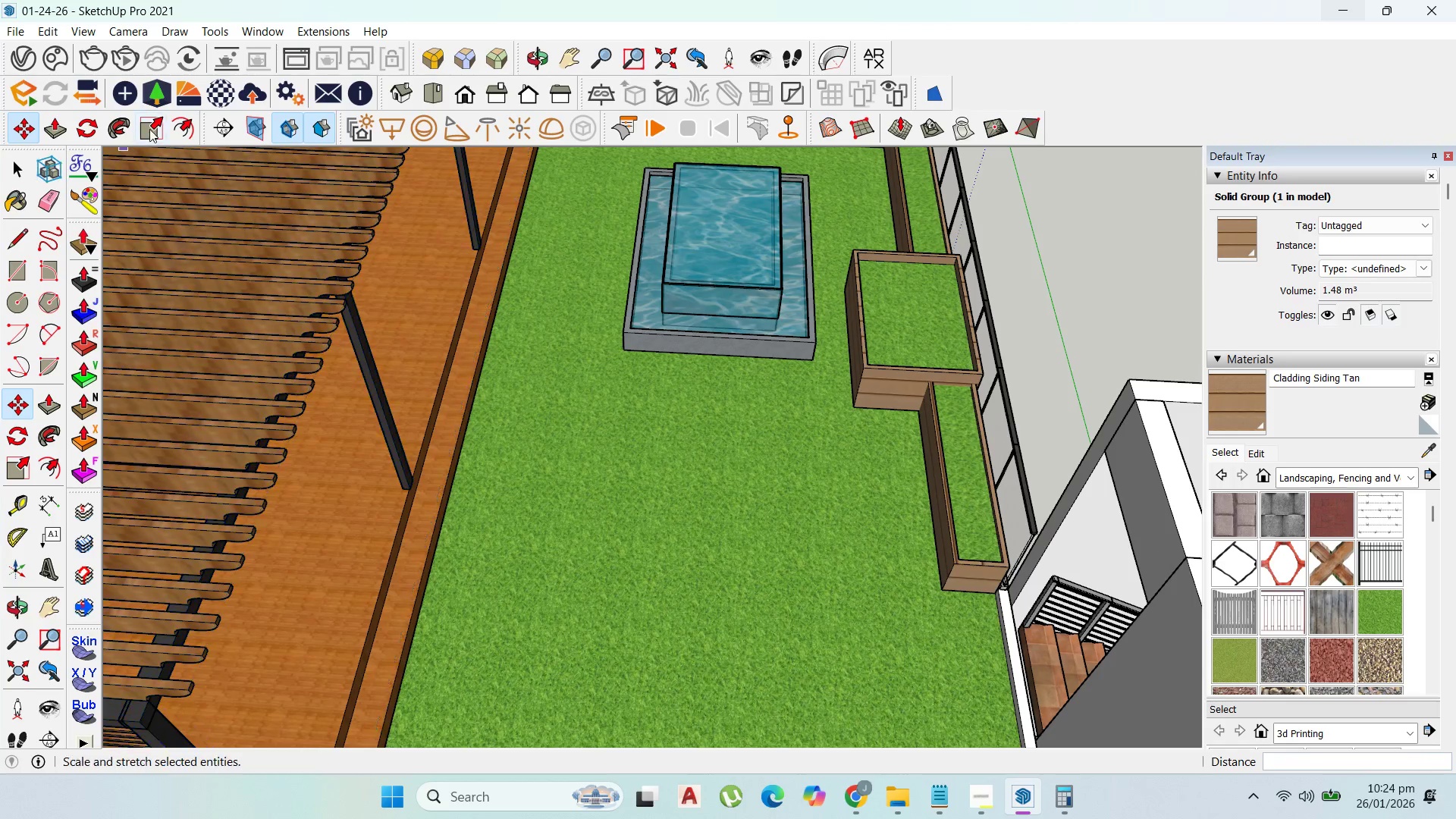 
left_click([152, 122])
 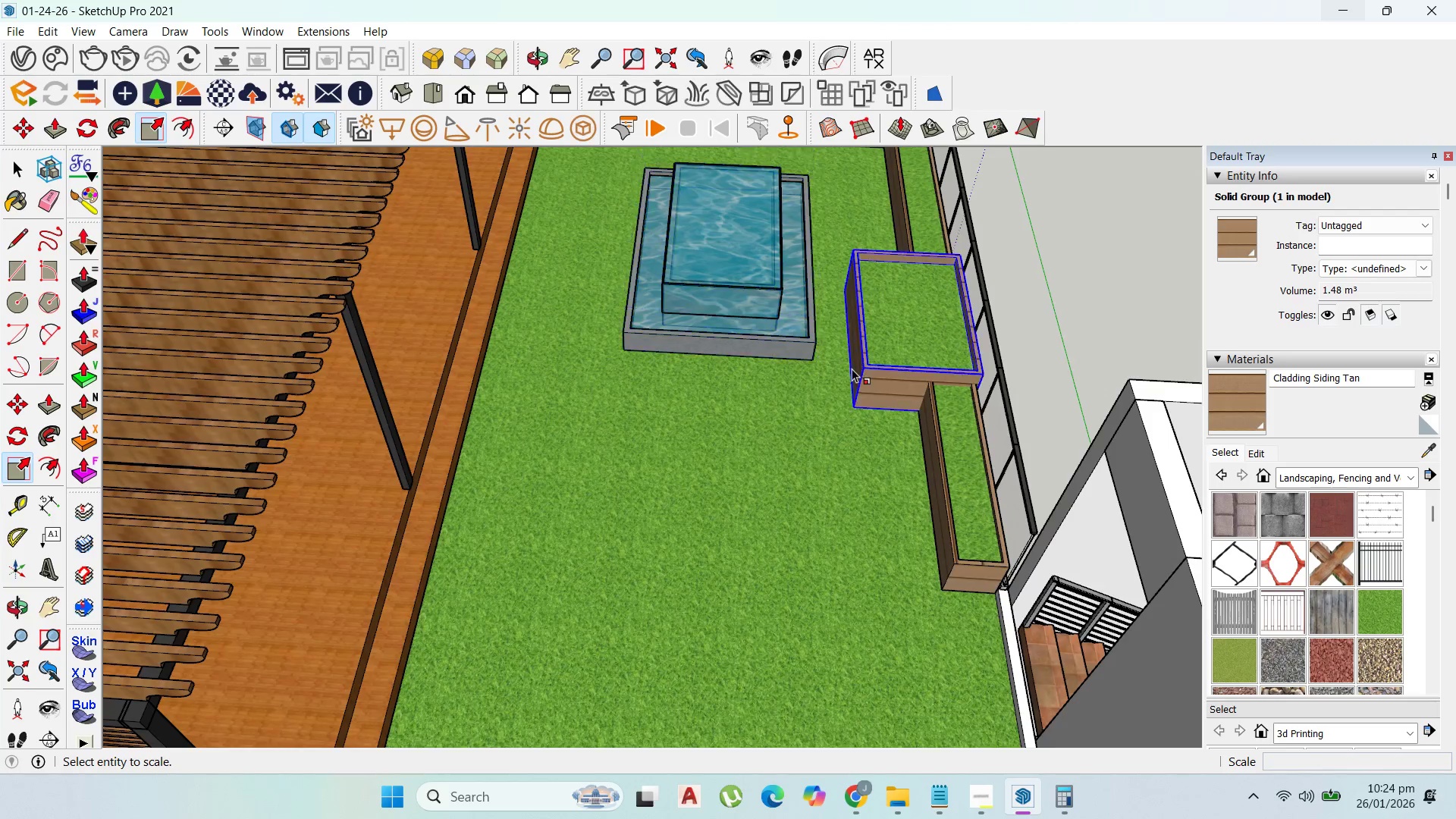 
scroll: coordinate [880, 366], scroll_direction: up, amount: 3.0
 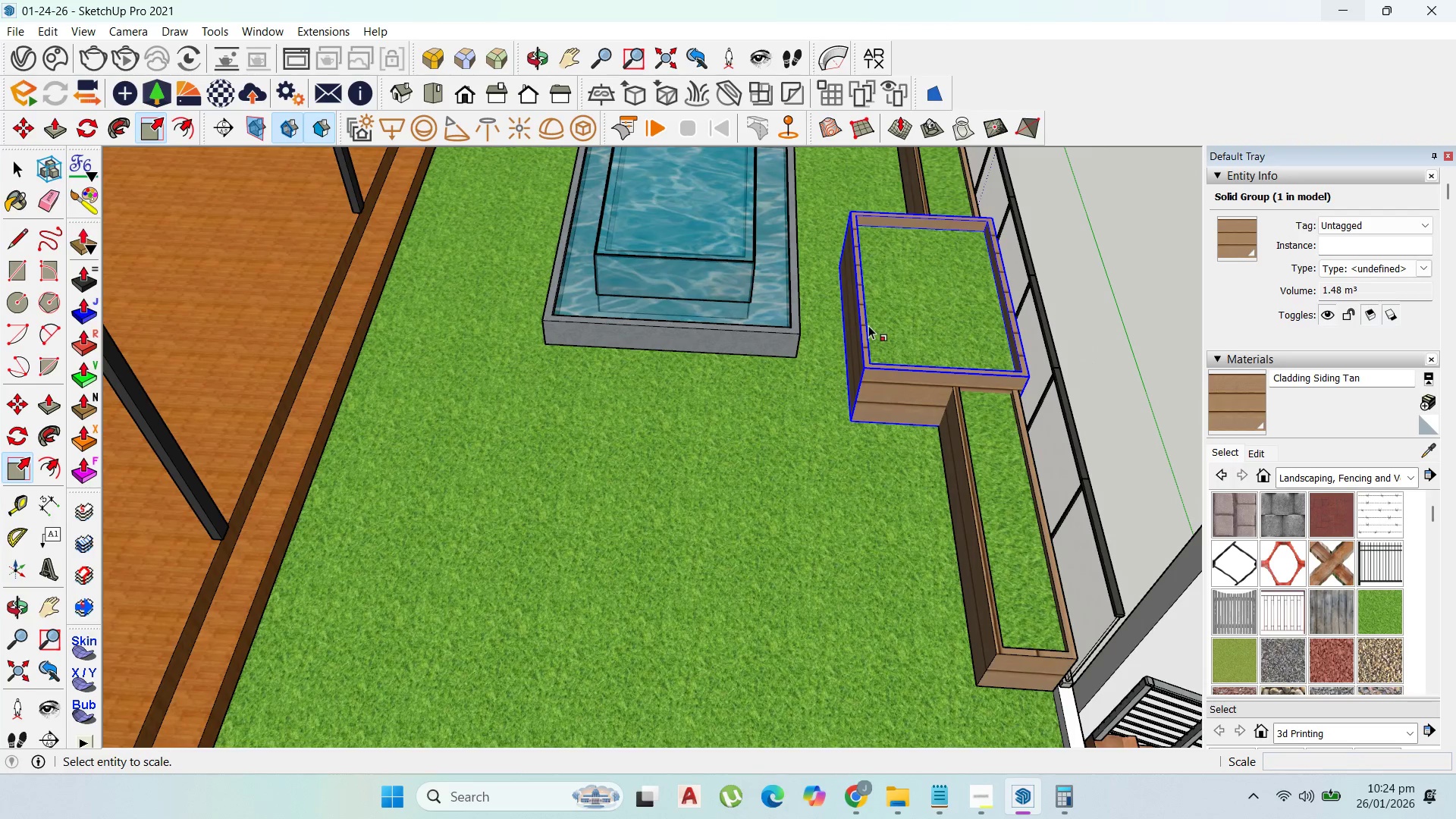 
left_click([868, 325])
 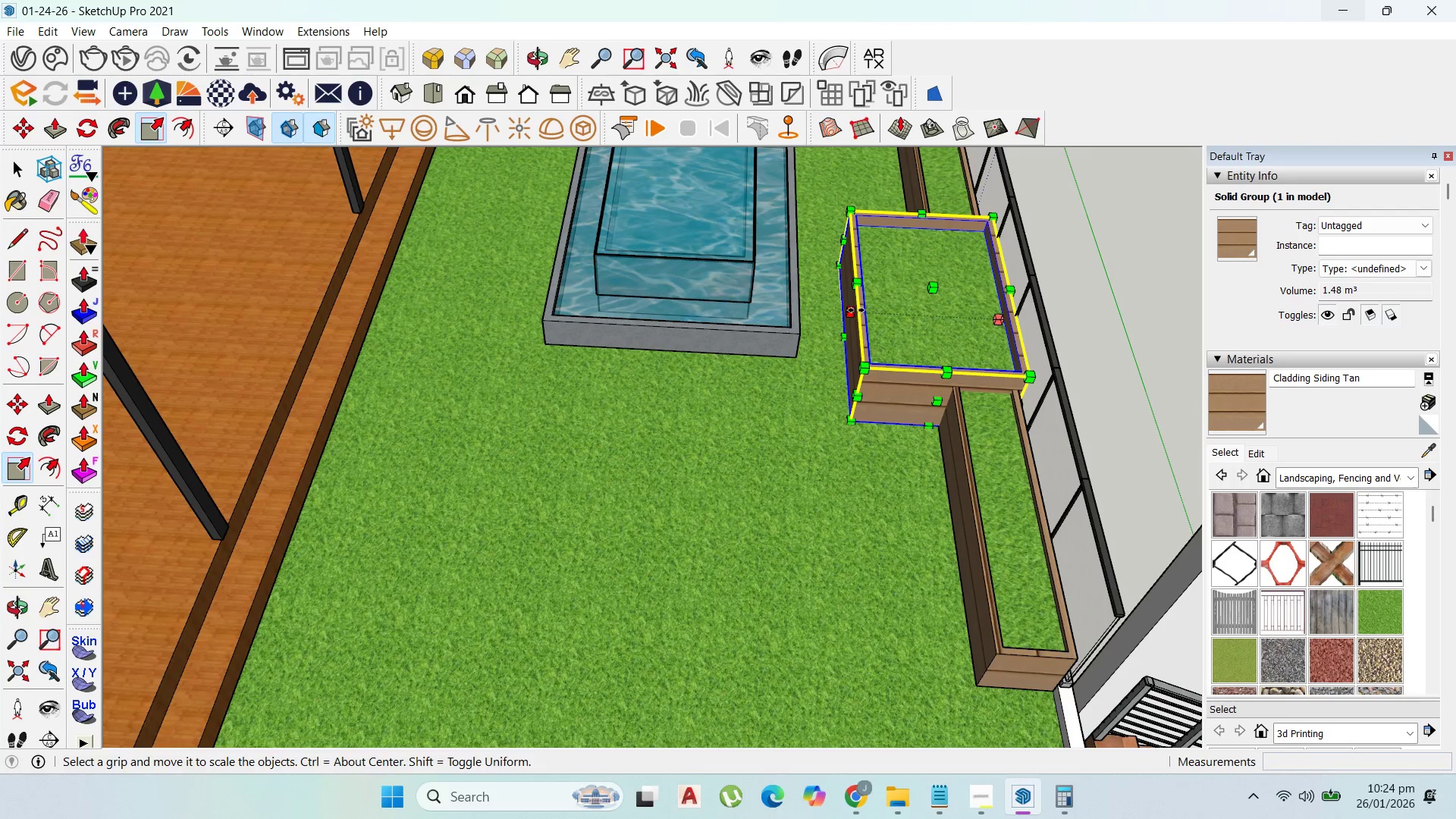 
left_click_drag(start_coordinate=[855, 309], to_coordinate=[899, 309])
 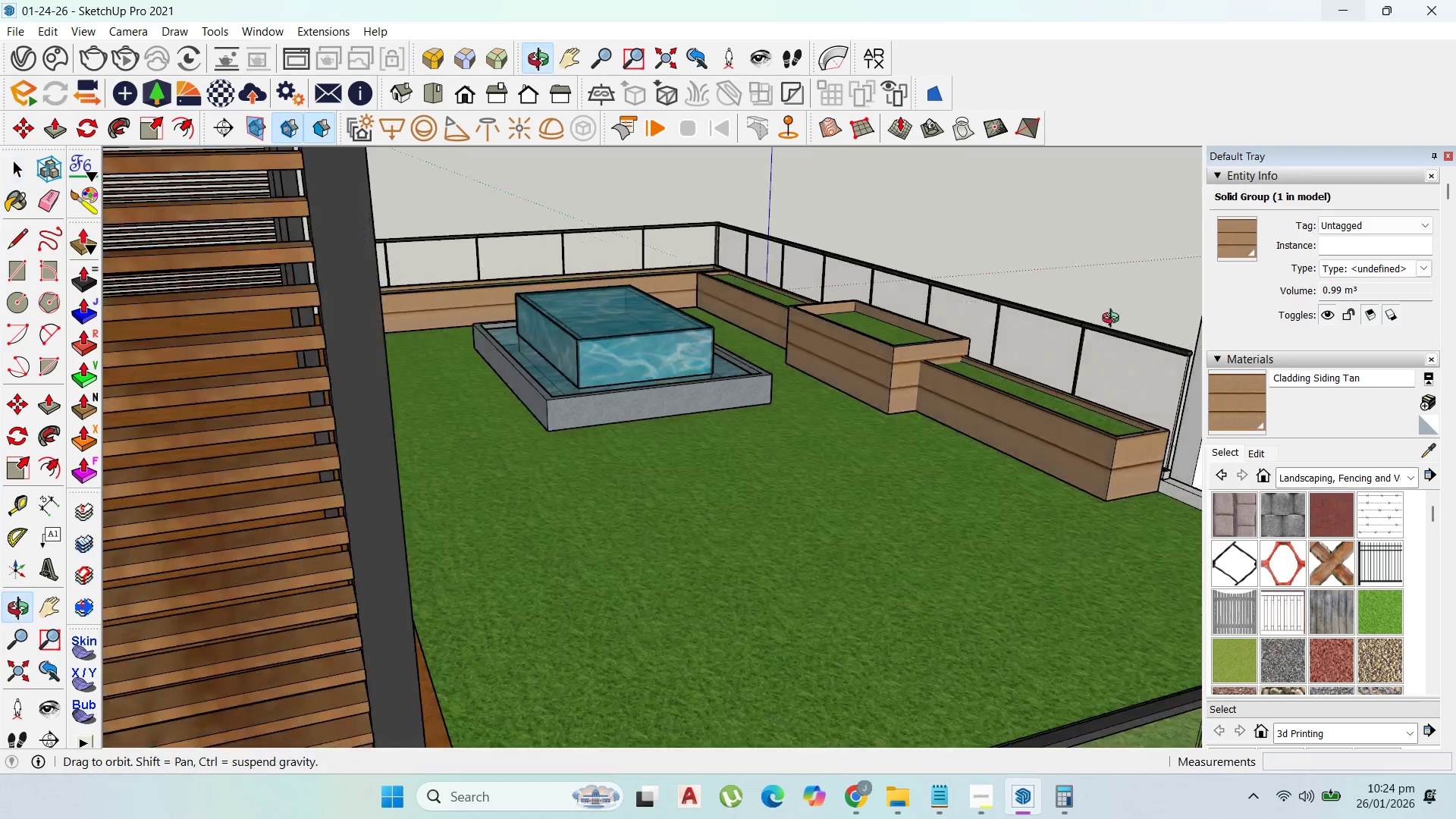 
wait(5.17)
 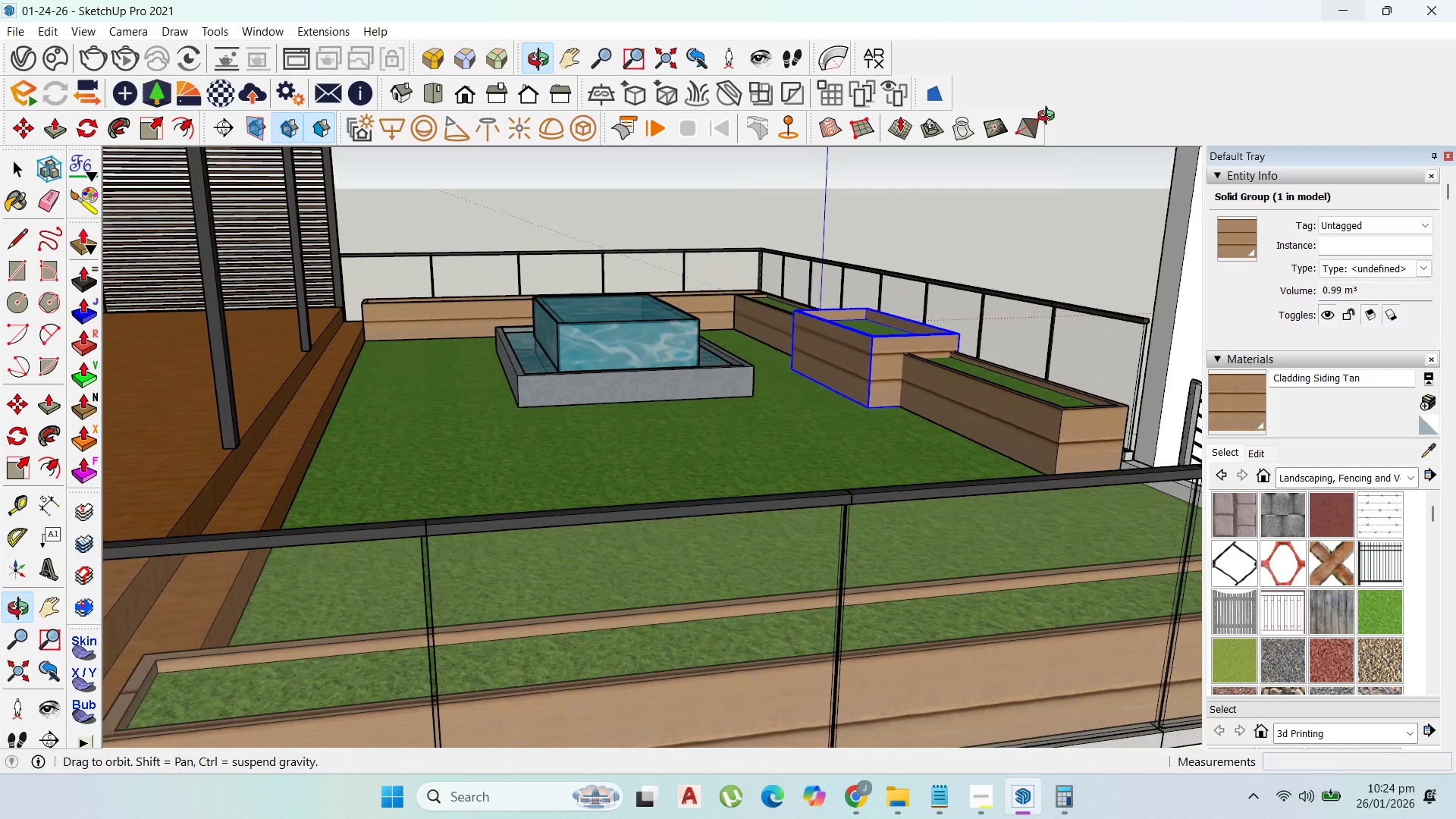 
scroll: coordinate [1040, 453], scroll_direction: down, amount: 5.0
 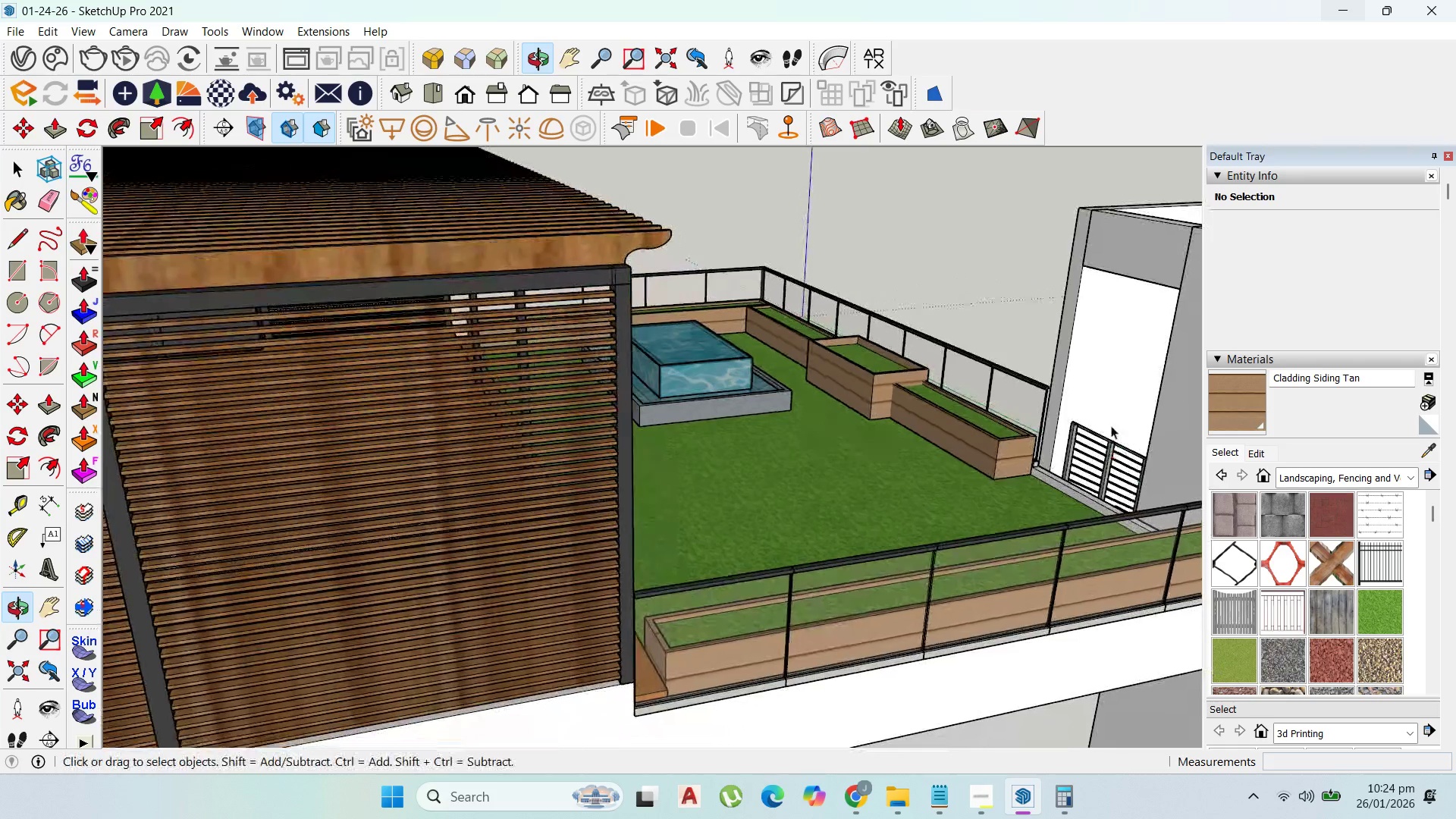 
scroll: coordinate [777, 400], scroll_direction: up, amount: 3.0
 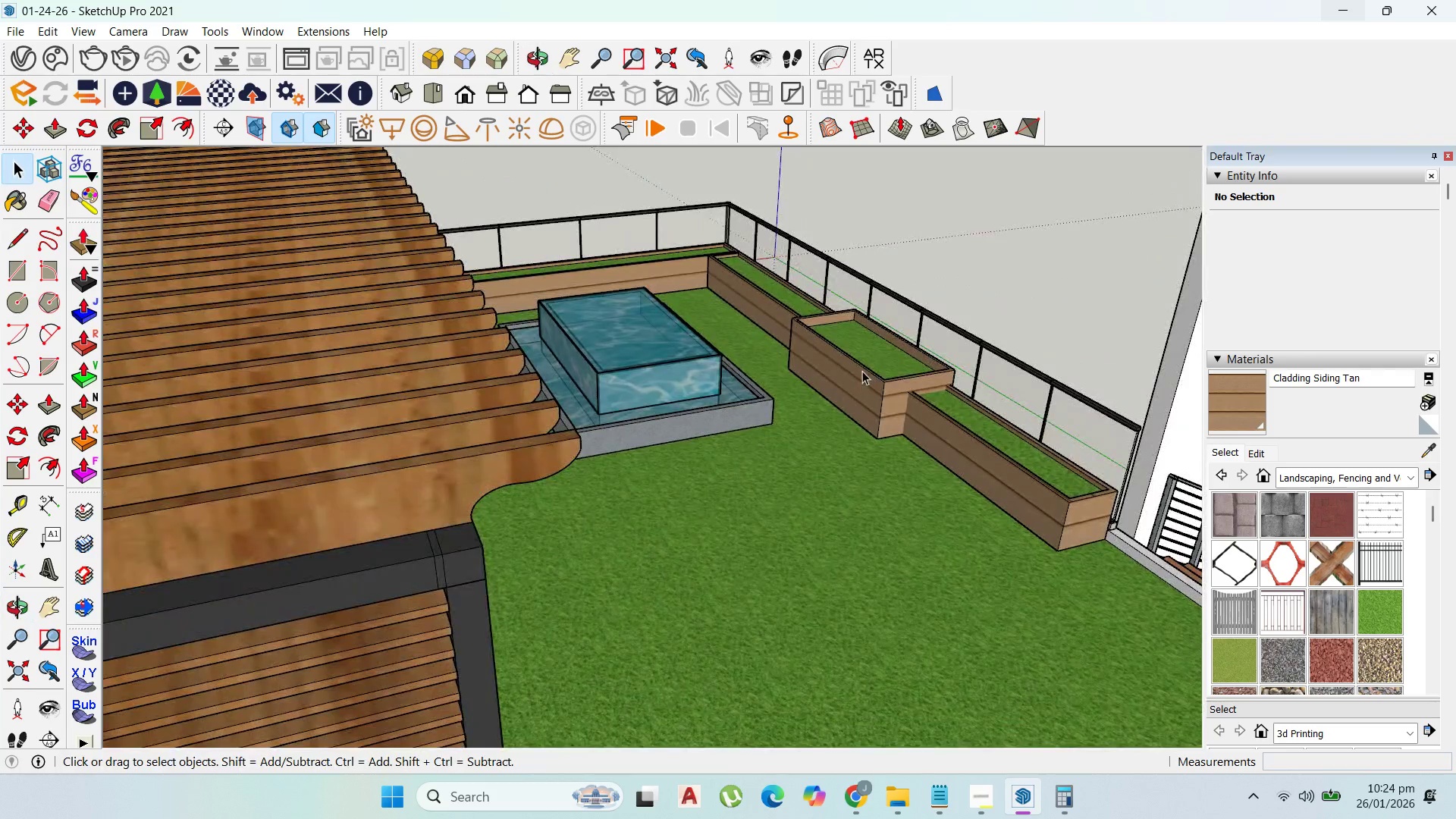 
left_click([868, 390])
 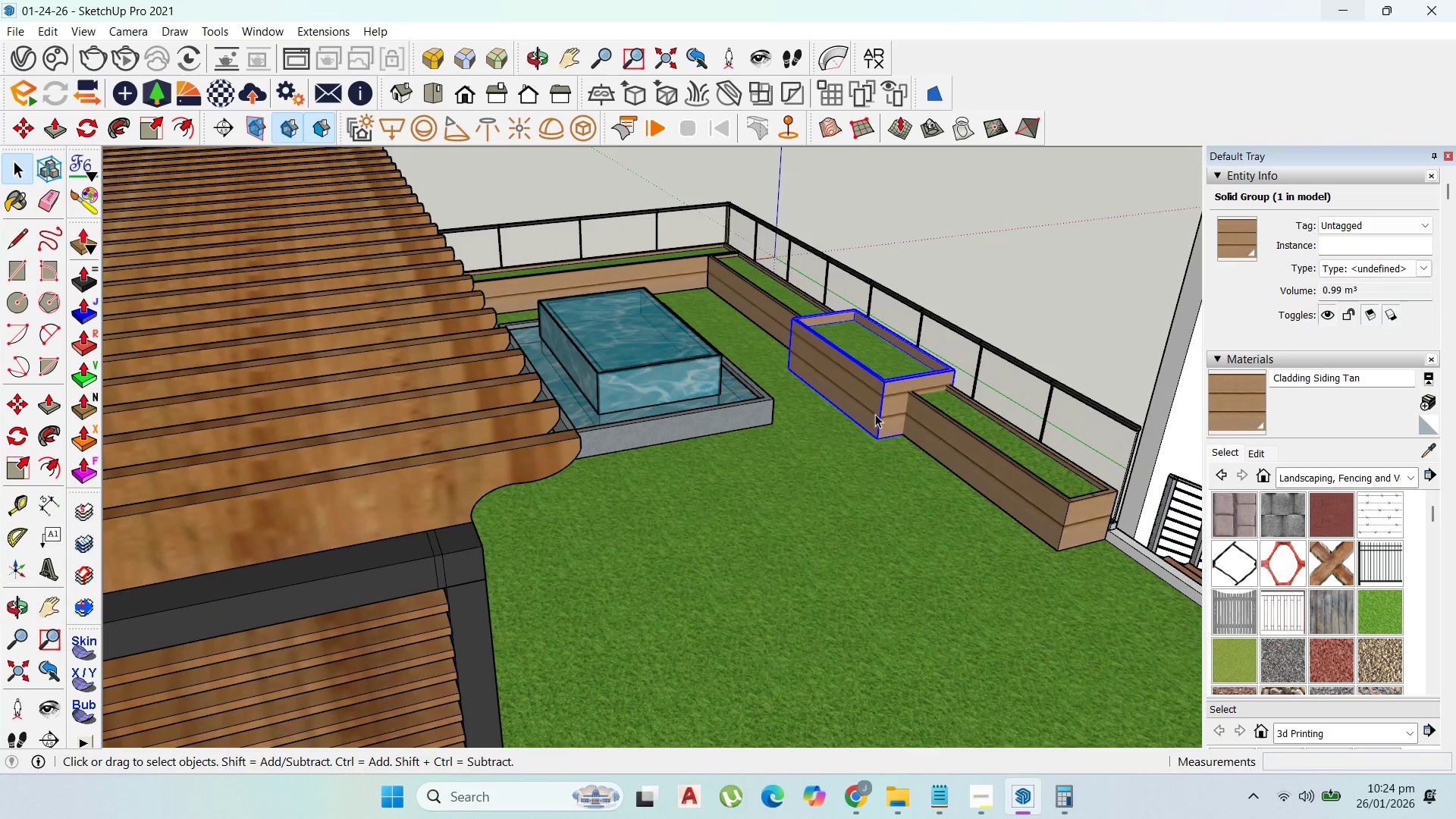 
key(M)
 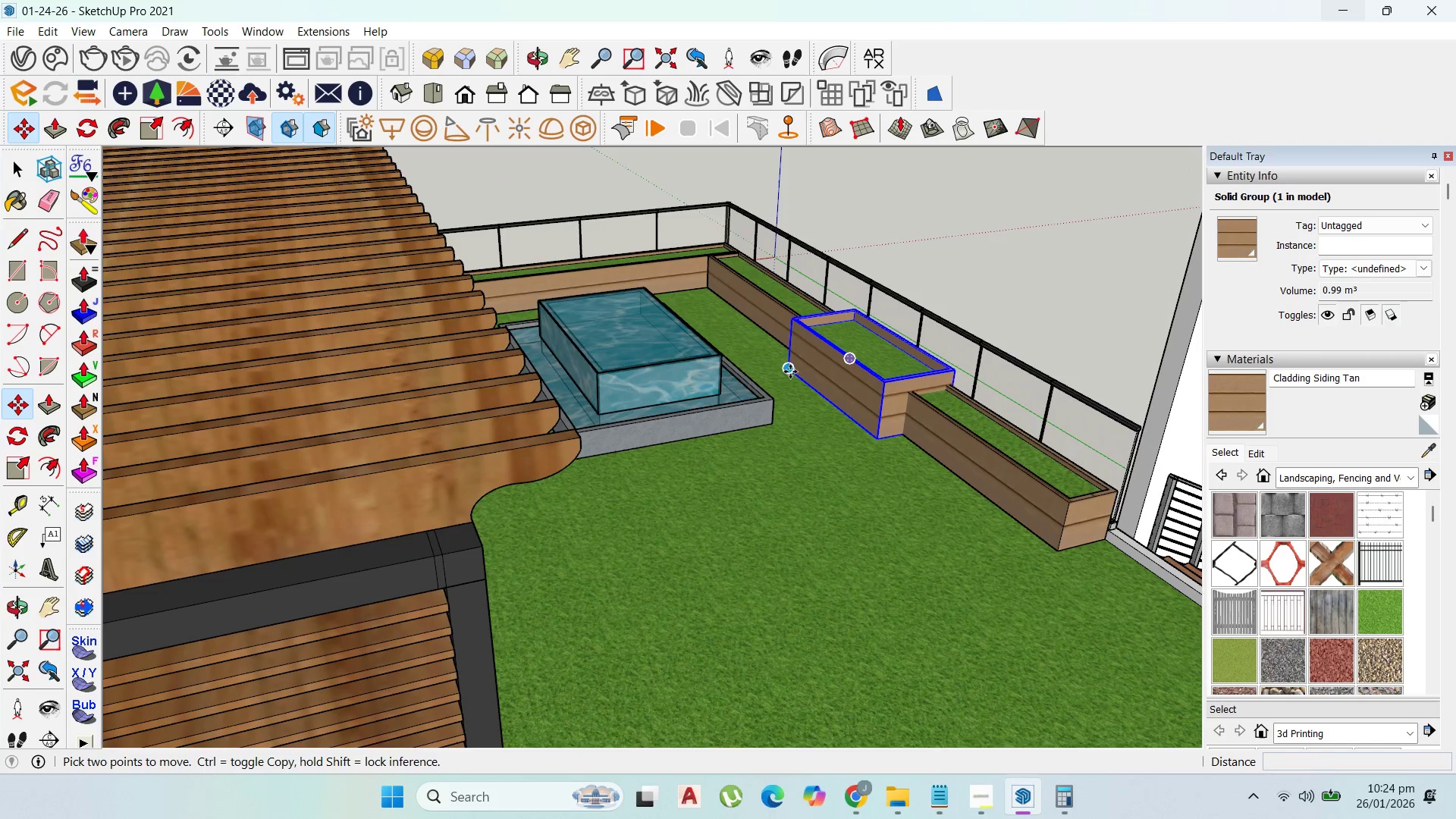 
left_click_drag(start_coordinate=[788, 371], to_coordinate=[784, 366])
 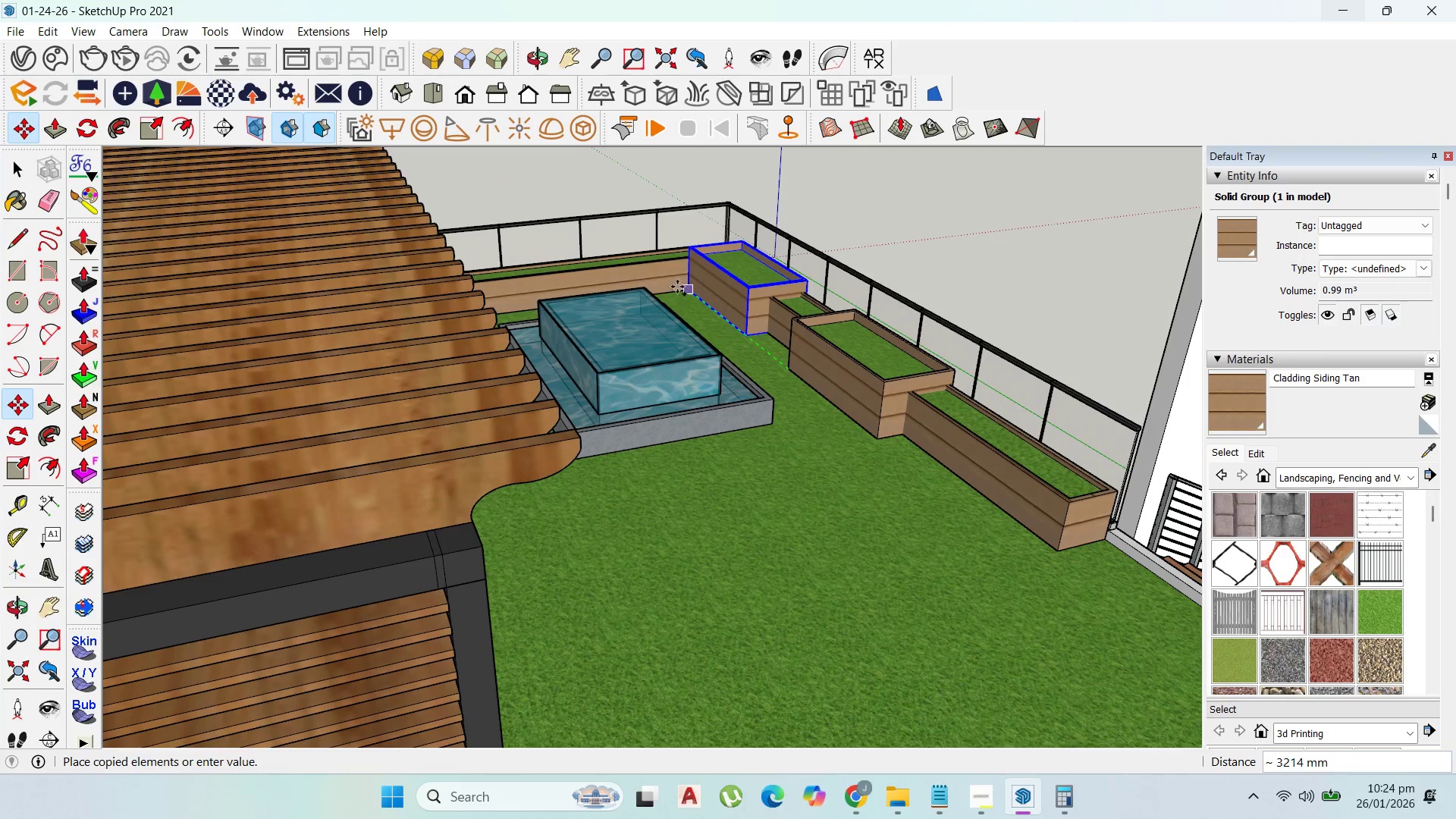 
key(Control+ControlLeft)
 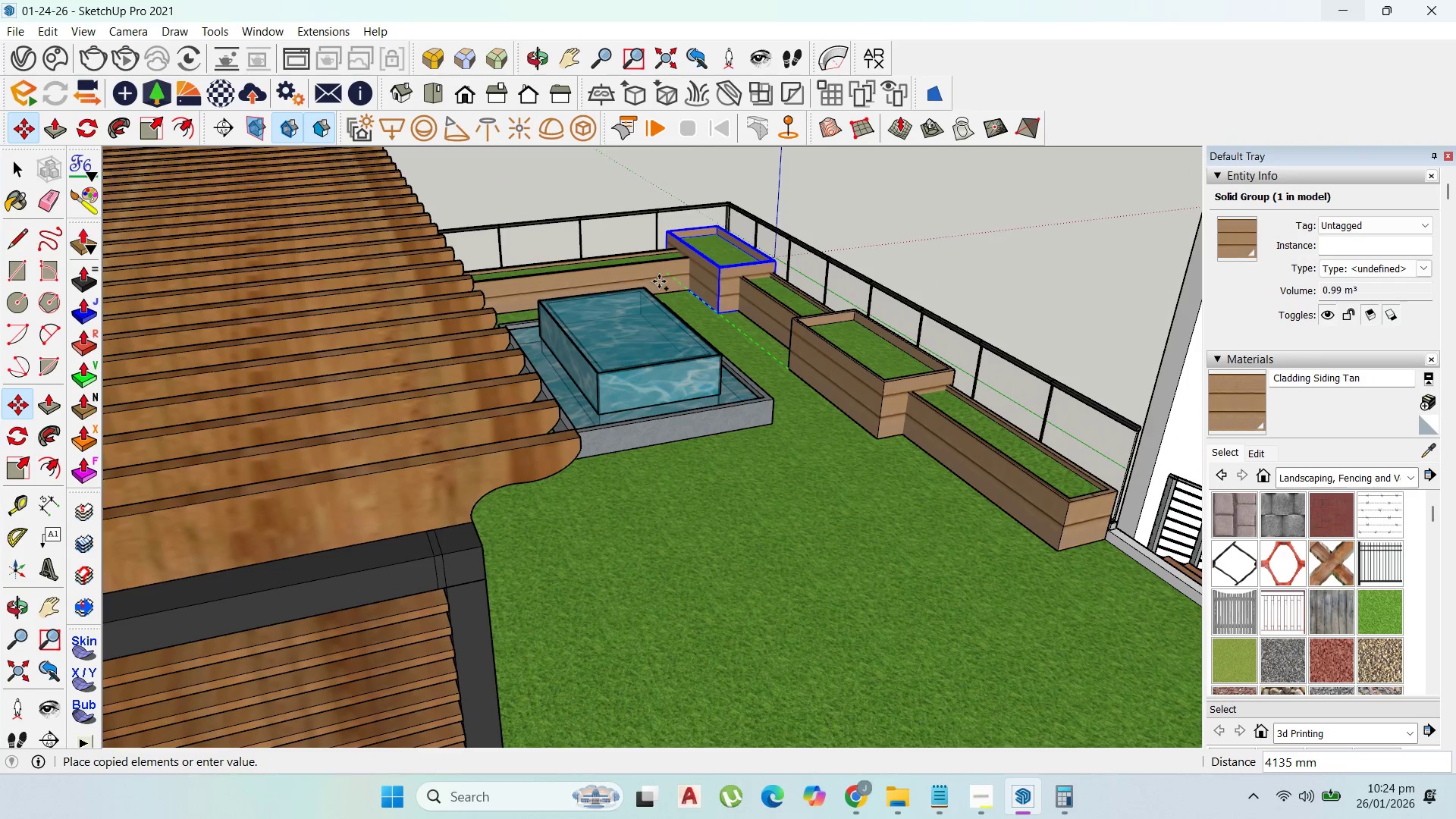 
left_click([660, 283])
 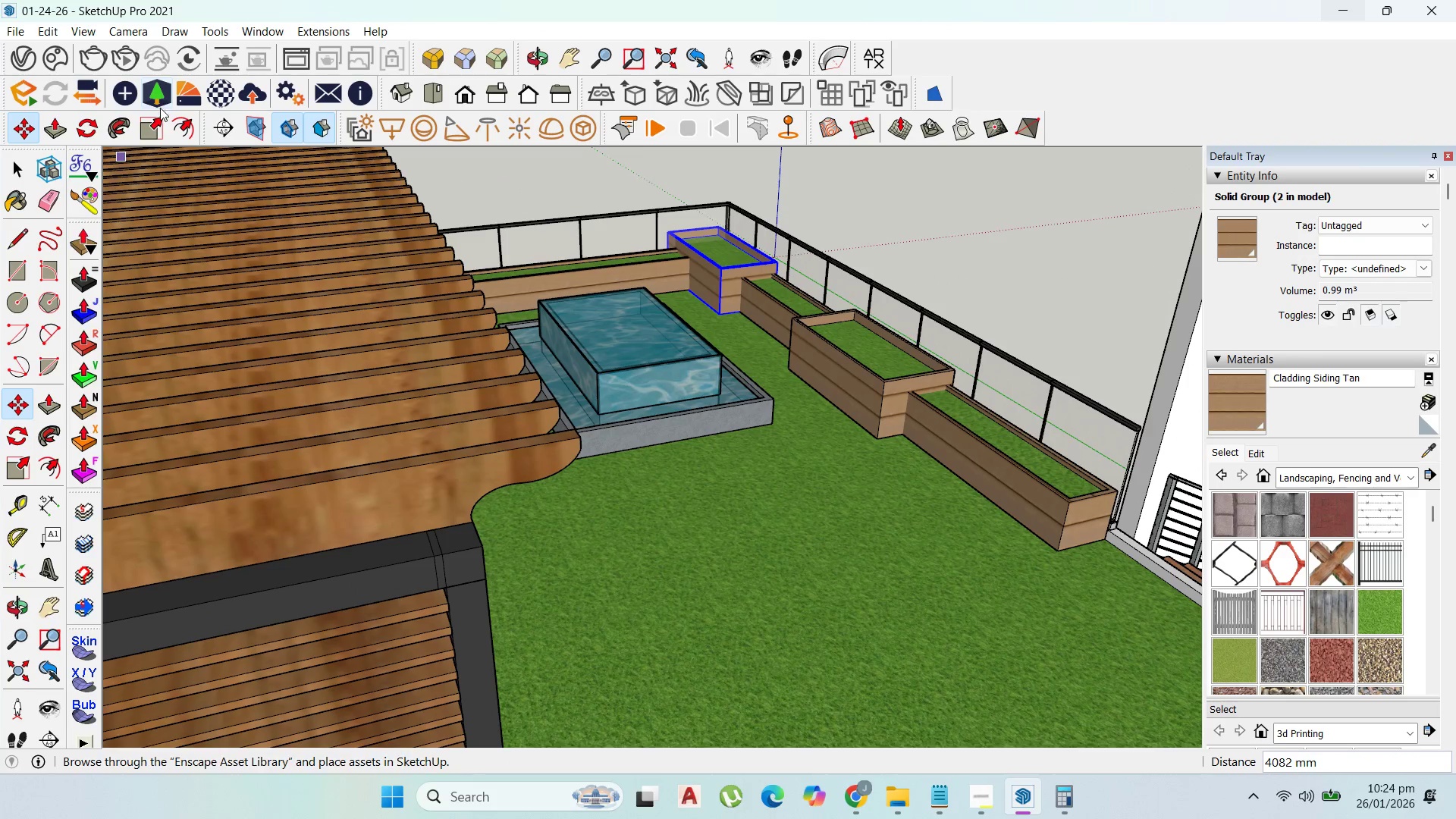 
left_click([158, 119])
 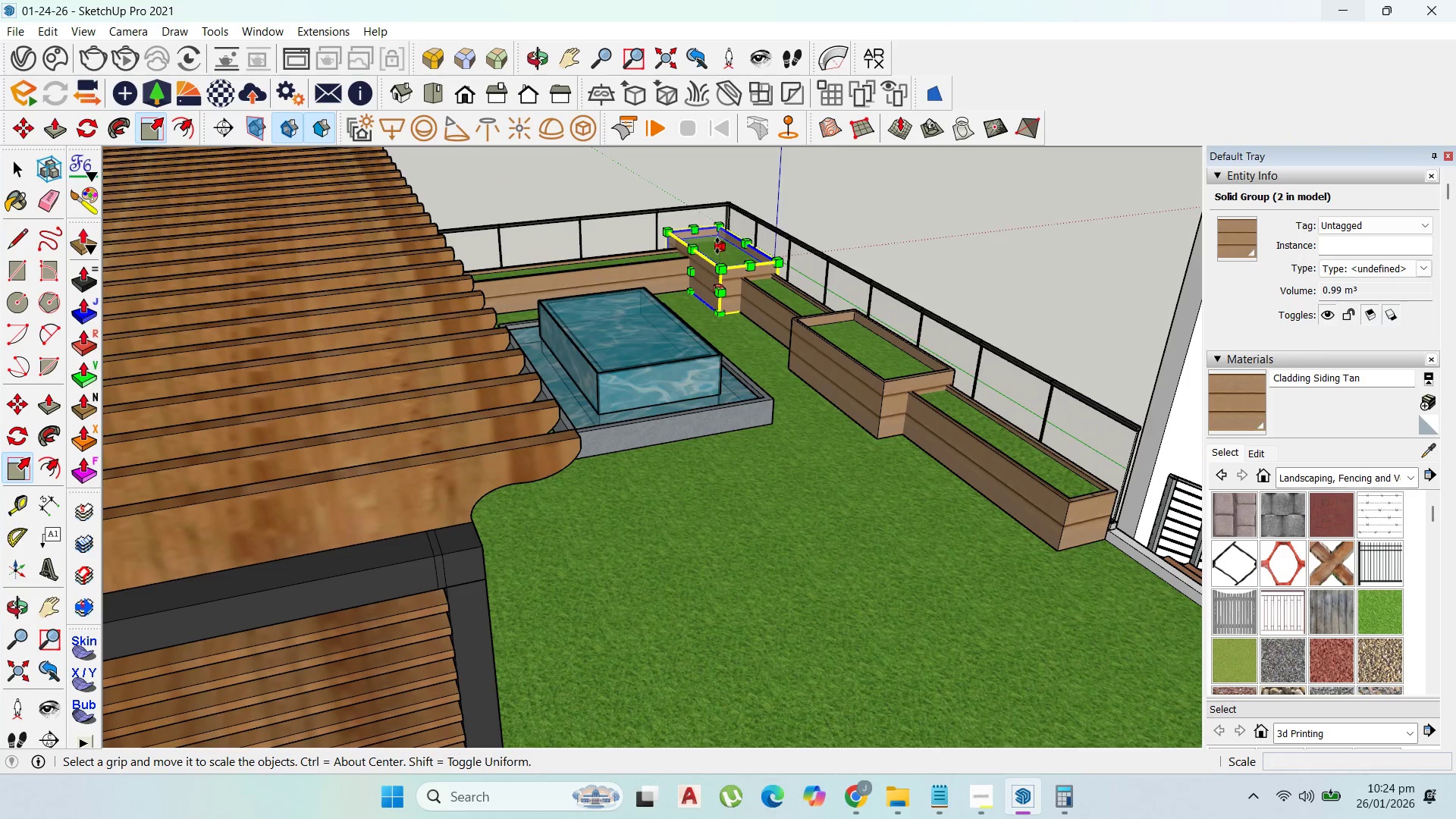 
left_click_drag(start_coordinate=[717, 246], to_coordinate=[720, 234])
 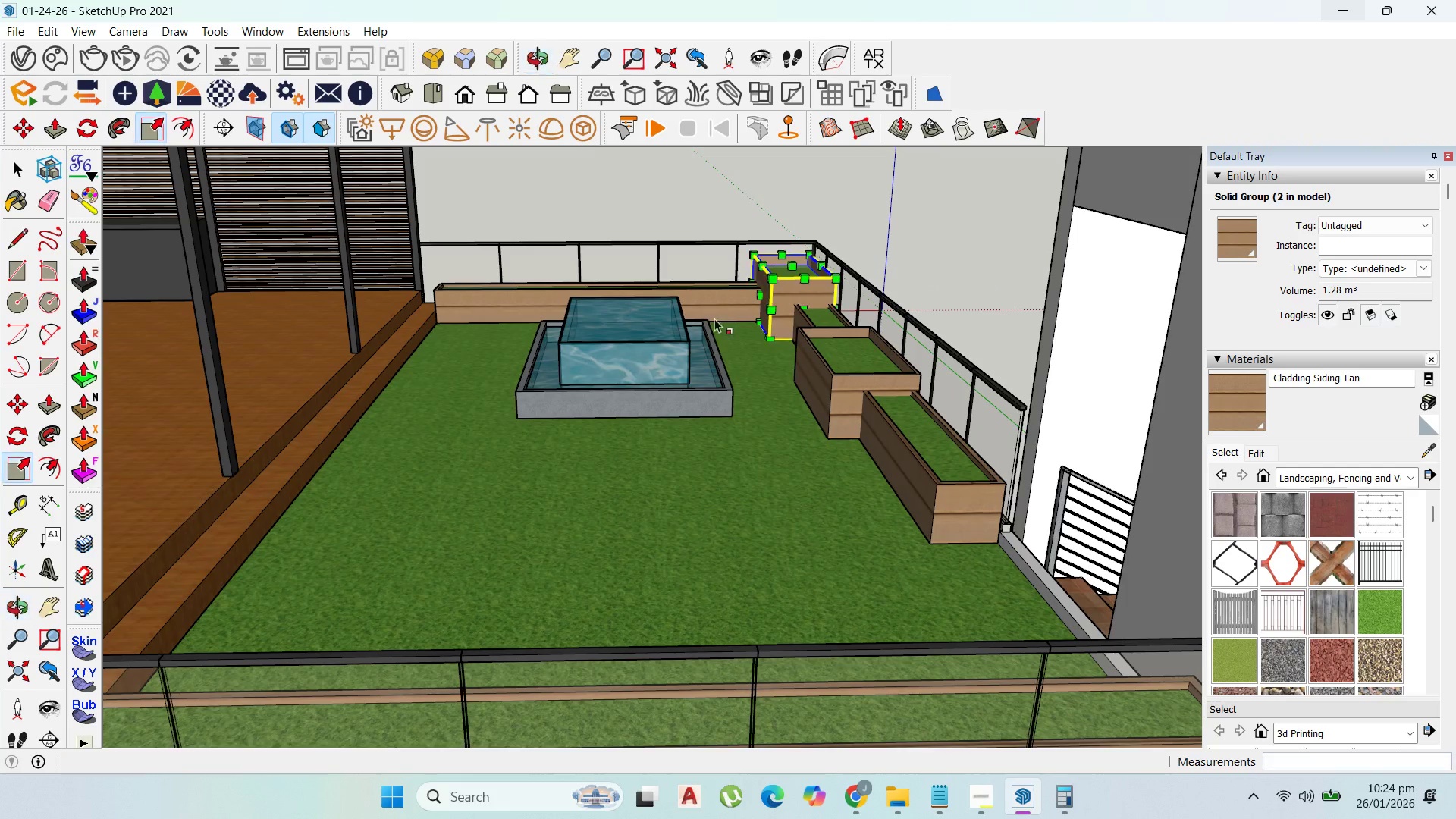 
scroll: coordinate [809, 363], scroll_direction: down, amount: 5.0
 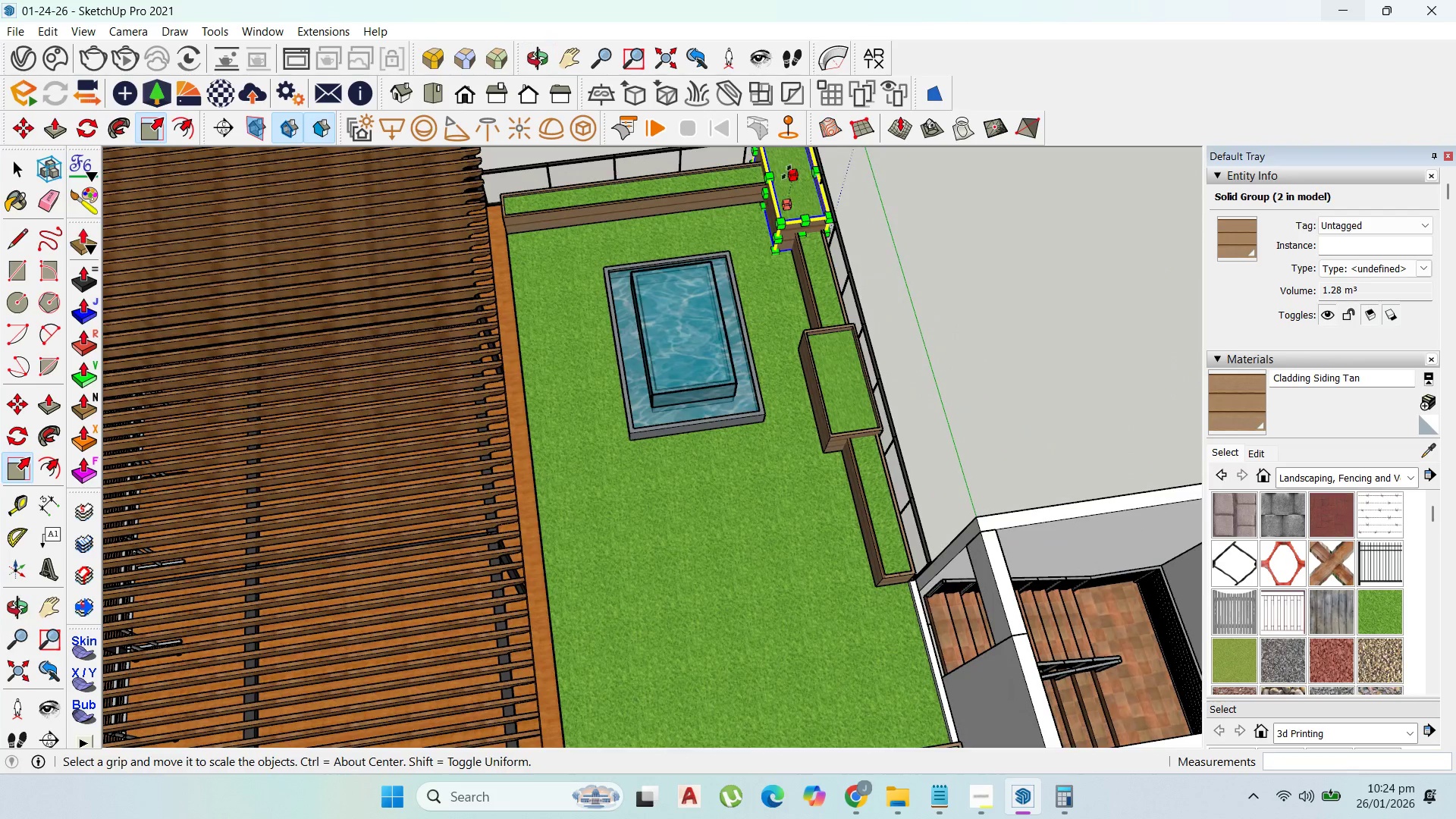 
left_click_drag(start_coordinate=[763, 199], to_coordinate=[735, 198])
 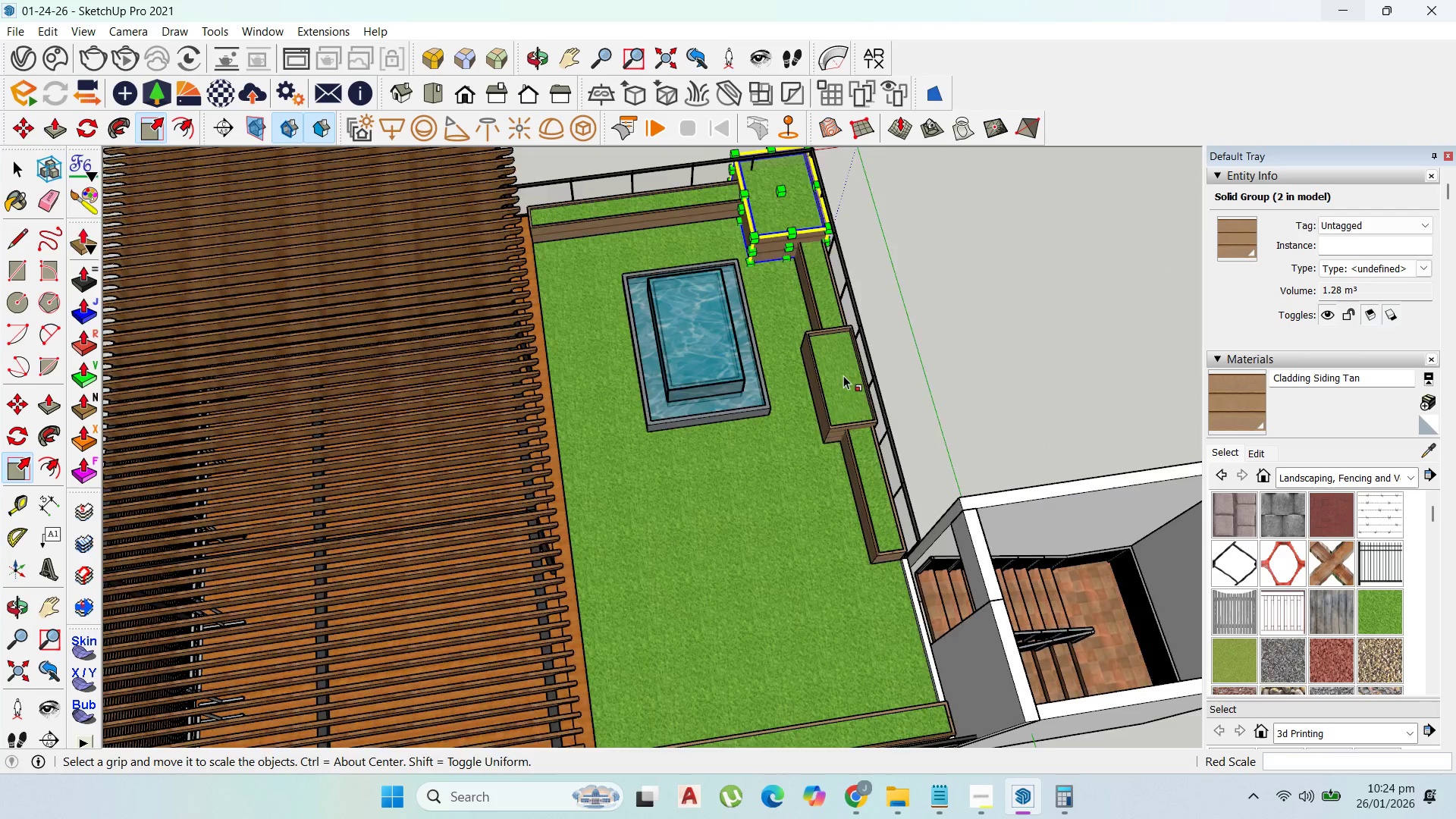 
scroll: coordinate [843, 375], scroll_direction: down, amount: 3.0
 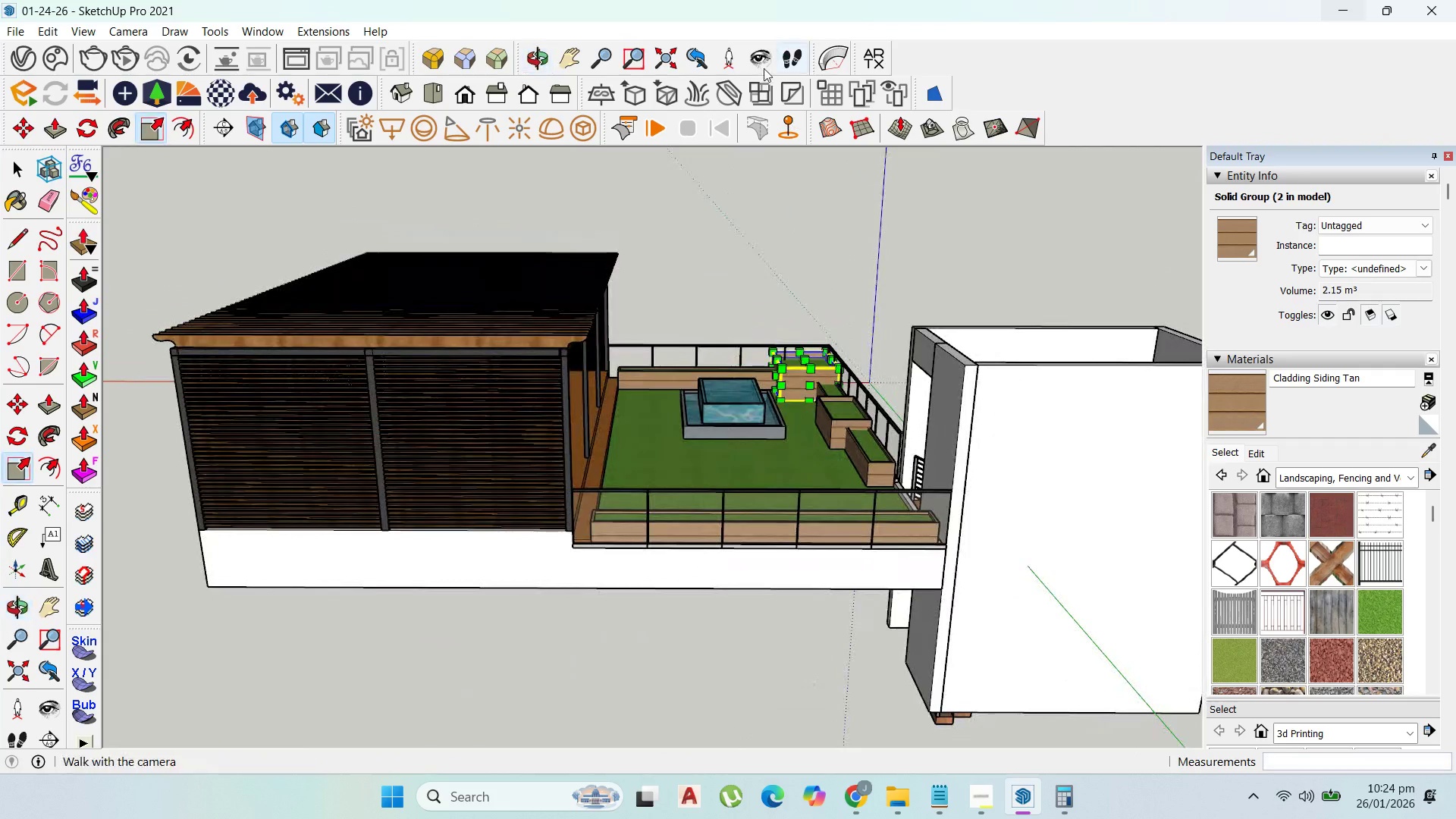 
scroll: coordinate [867, 371], scroll_direction: up, amount: 10.0
 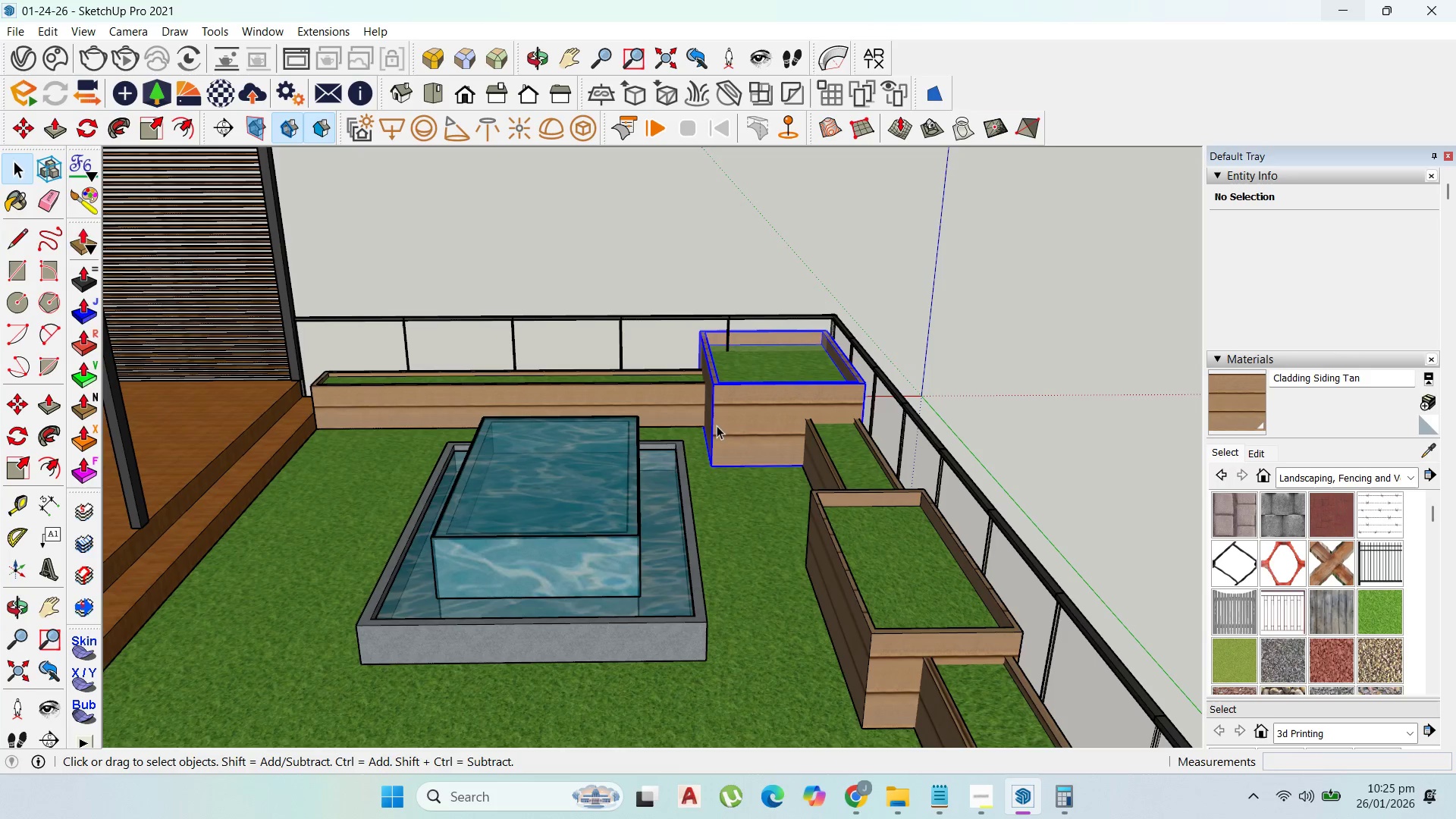 
key(N)
 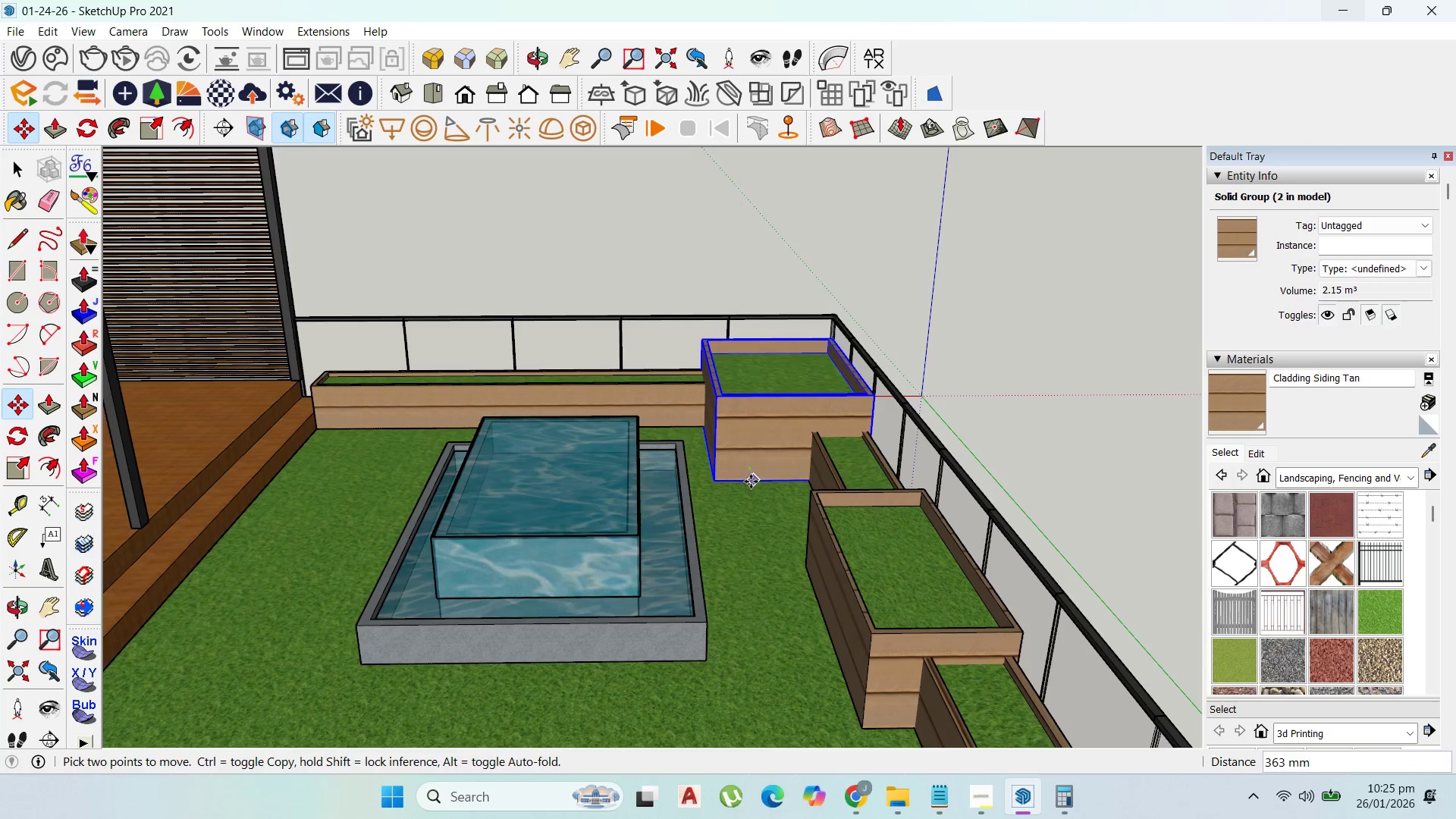 
scroll: coordinate [755, 521], scroll_direction: down, amount: 3.0
 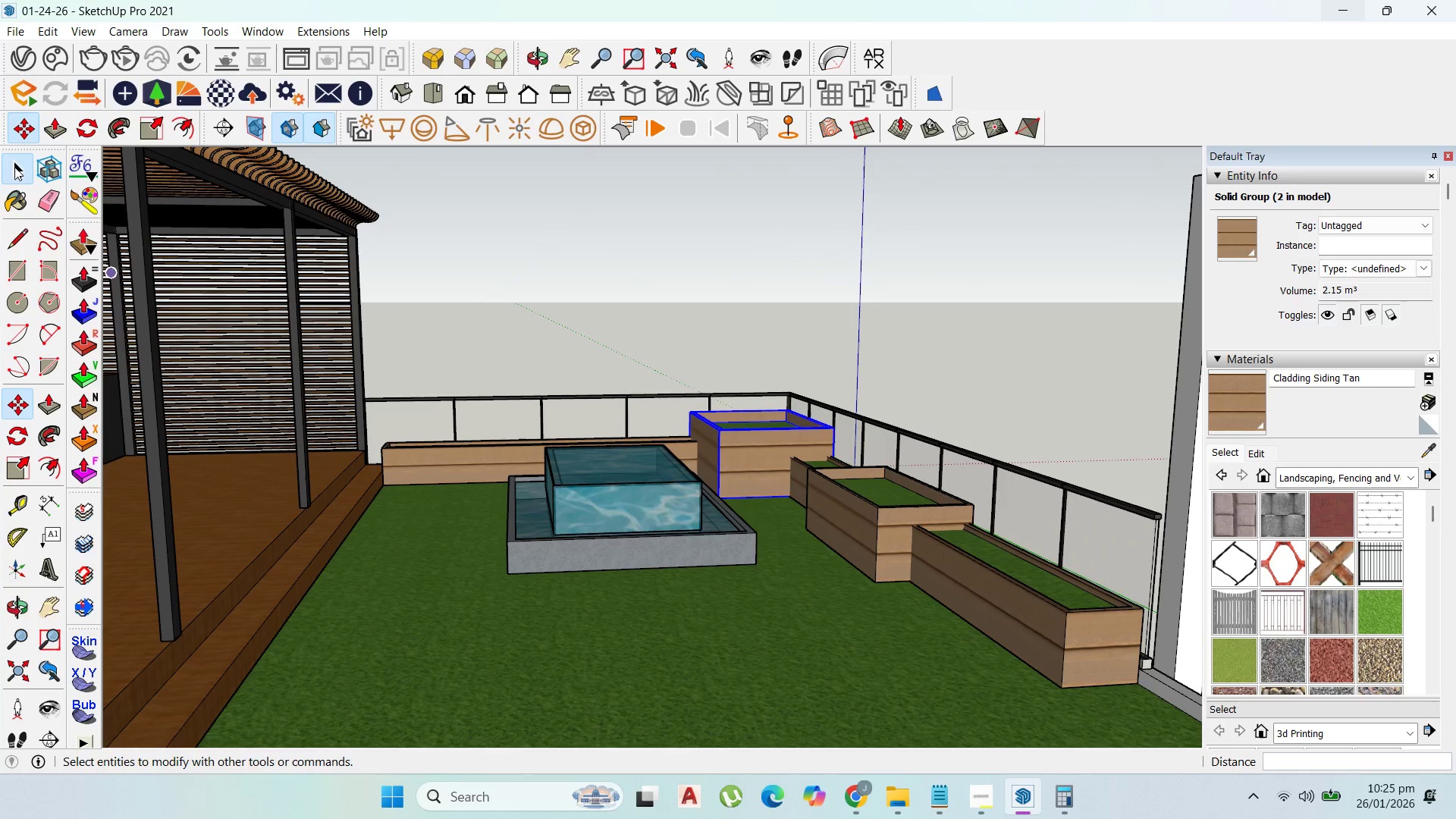 
left_click([1117, 536])
 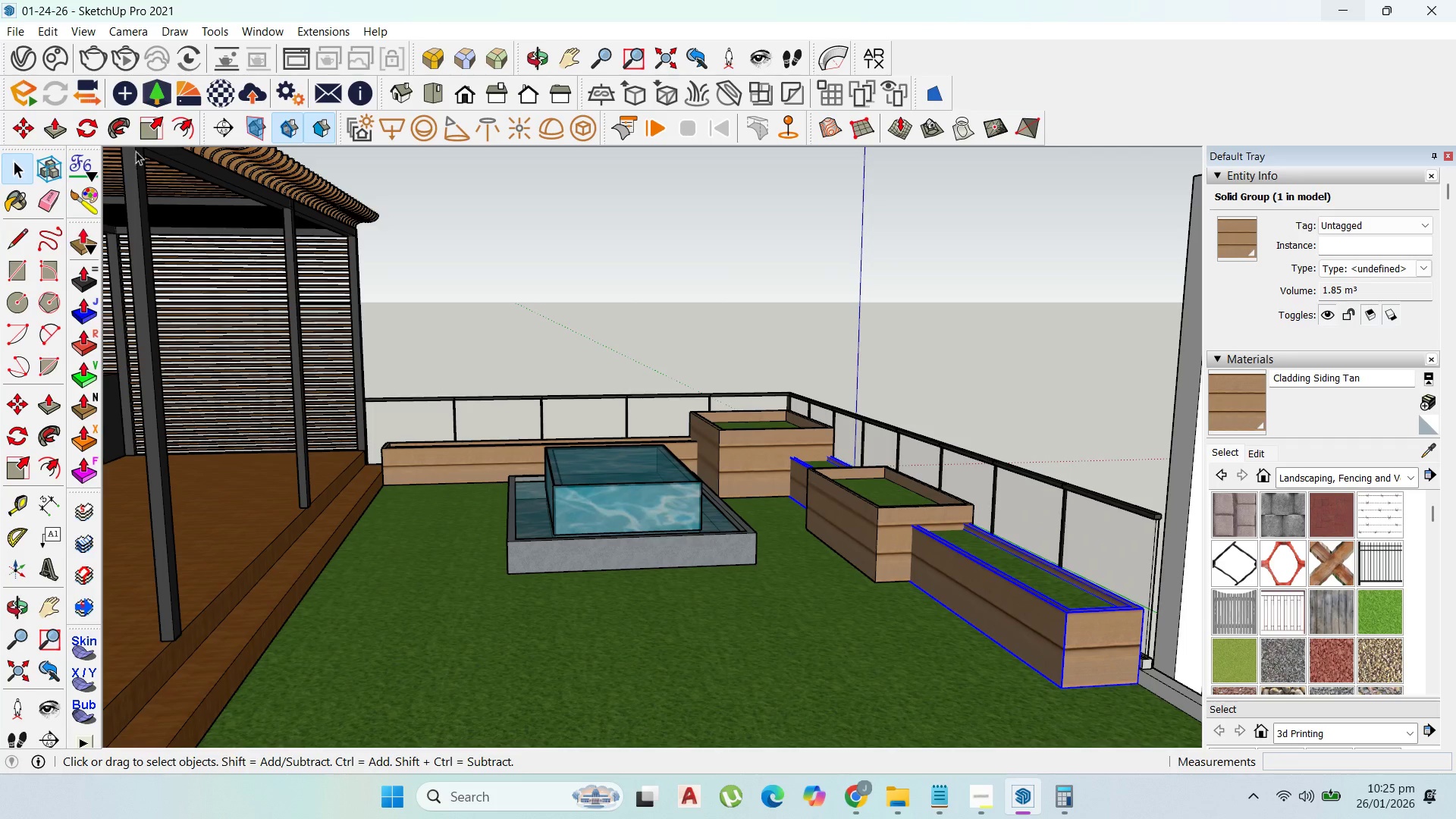 
key(Shift+ShiftLeft)
 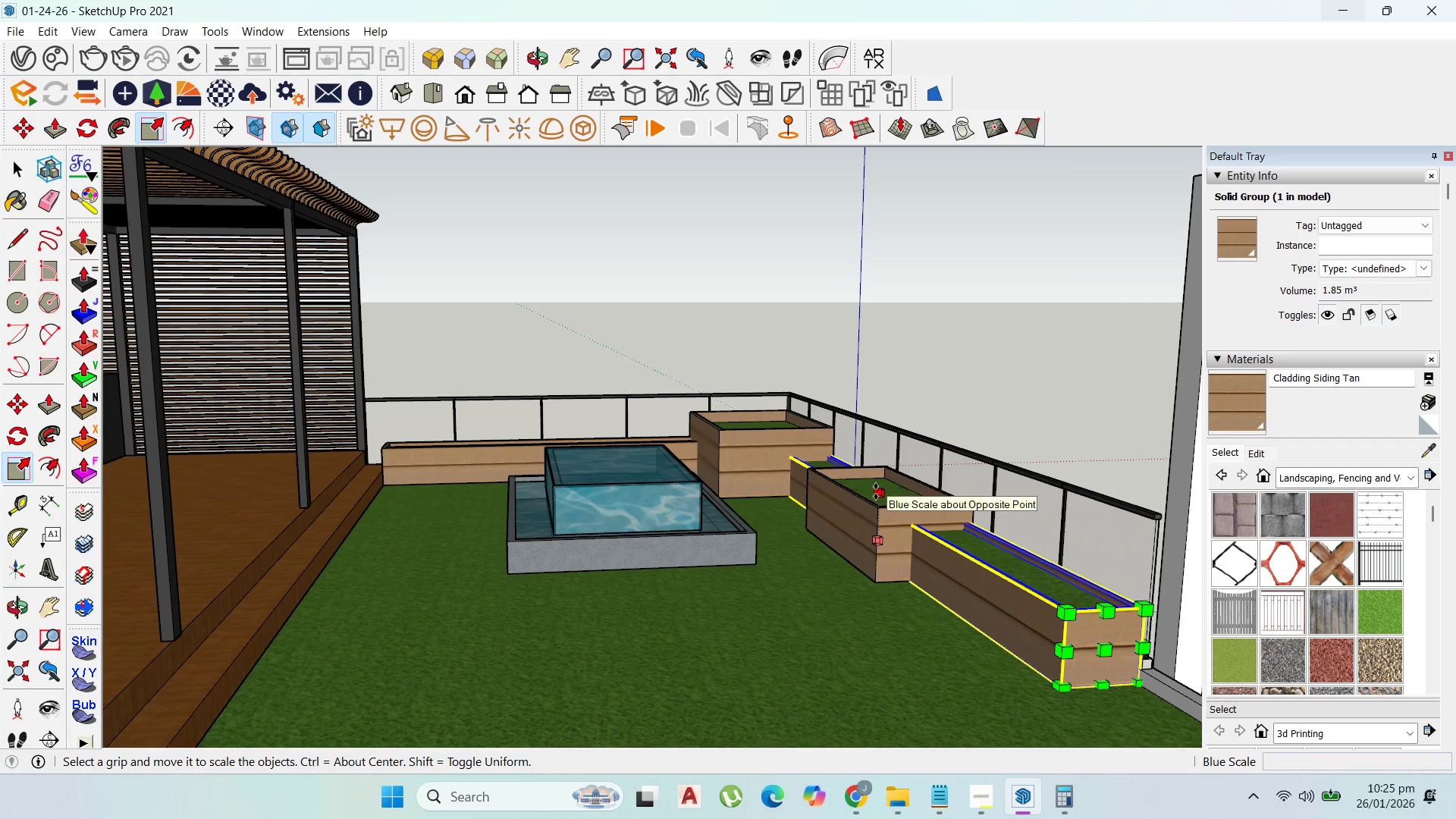 
left_click_drag(start_coordinate=[876, 491], to_coordinate=[992, 514])
 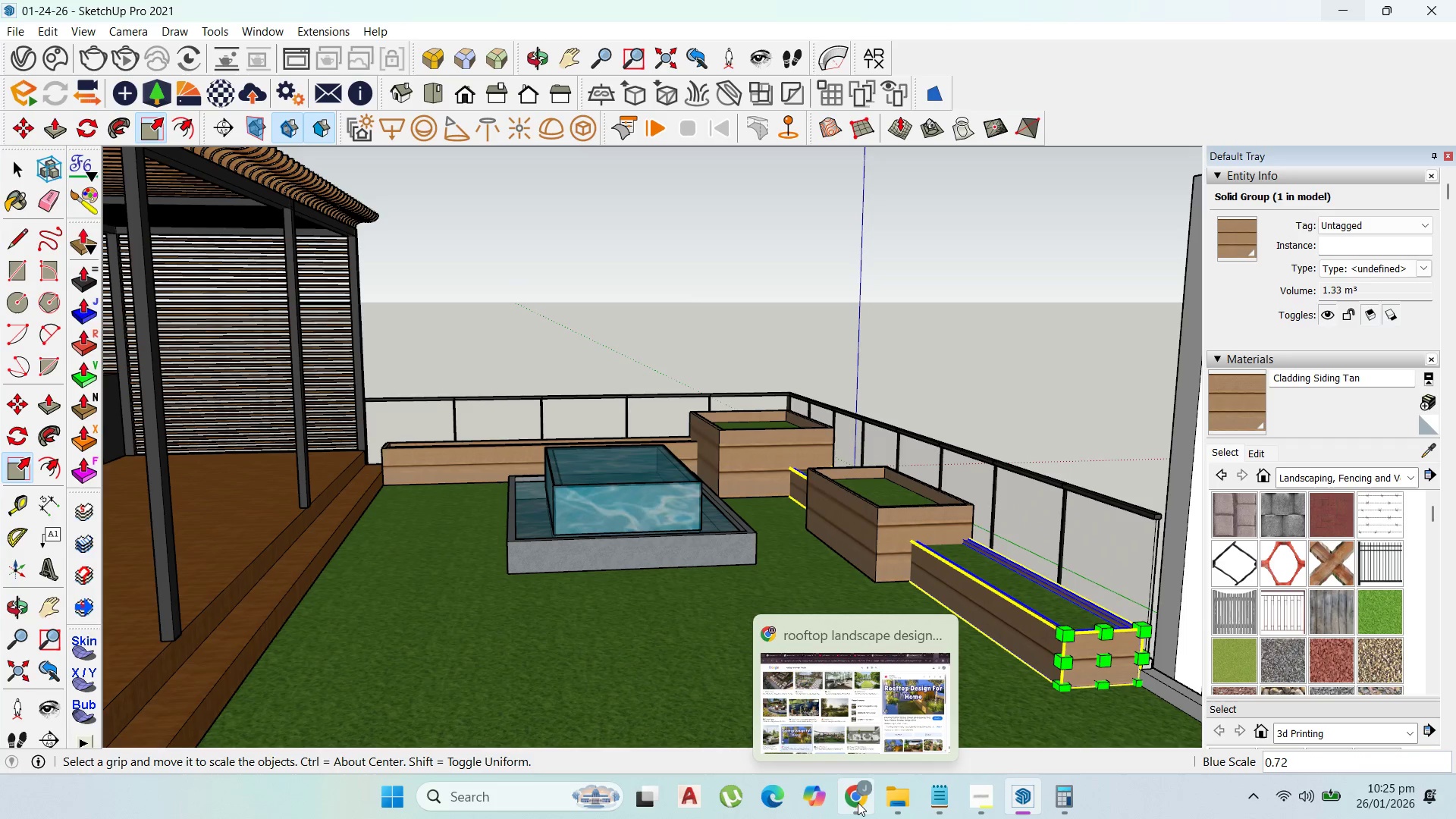 
left_click([858, 802])
 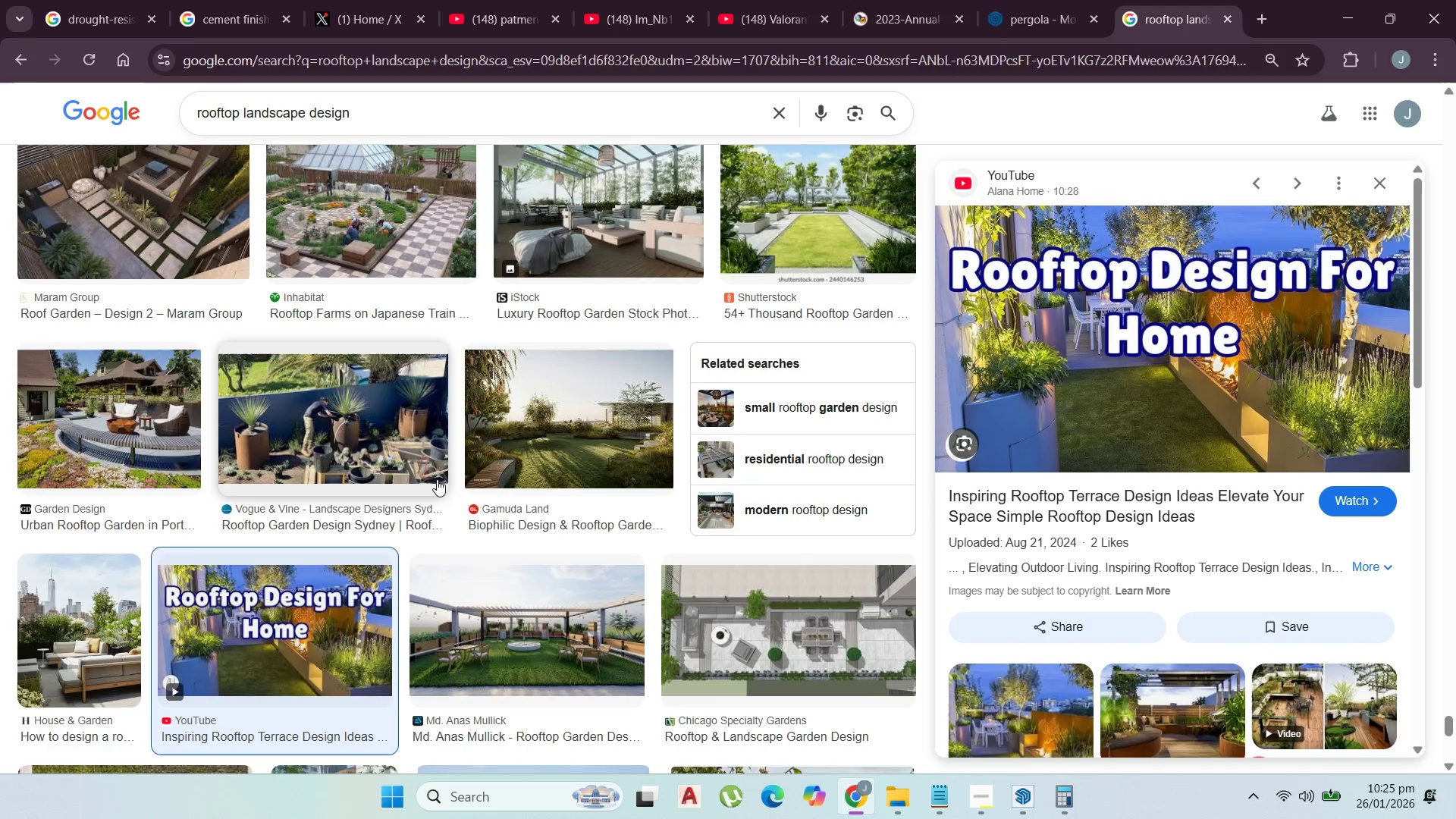 
scroll: coordinate [438, 401], scroll_direction: down, amount: 1.0
 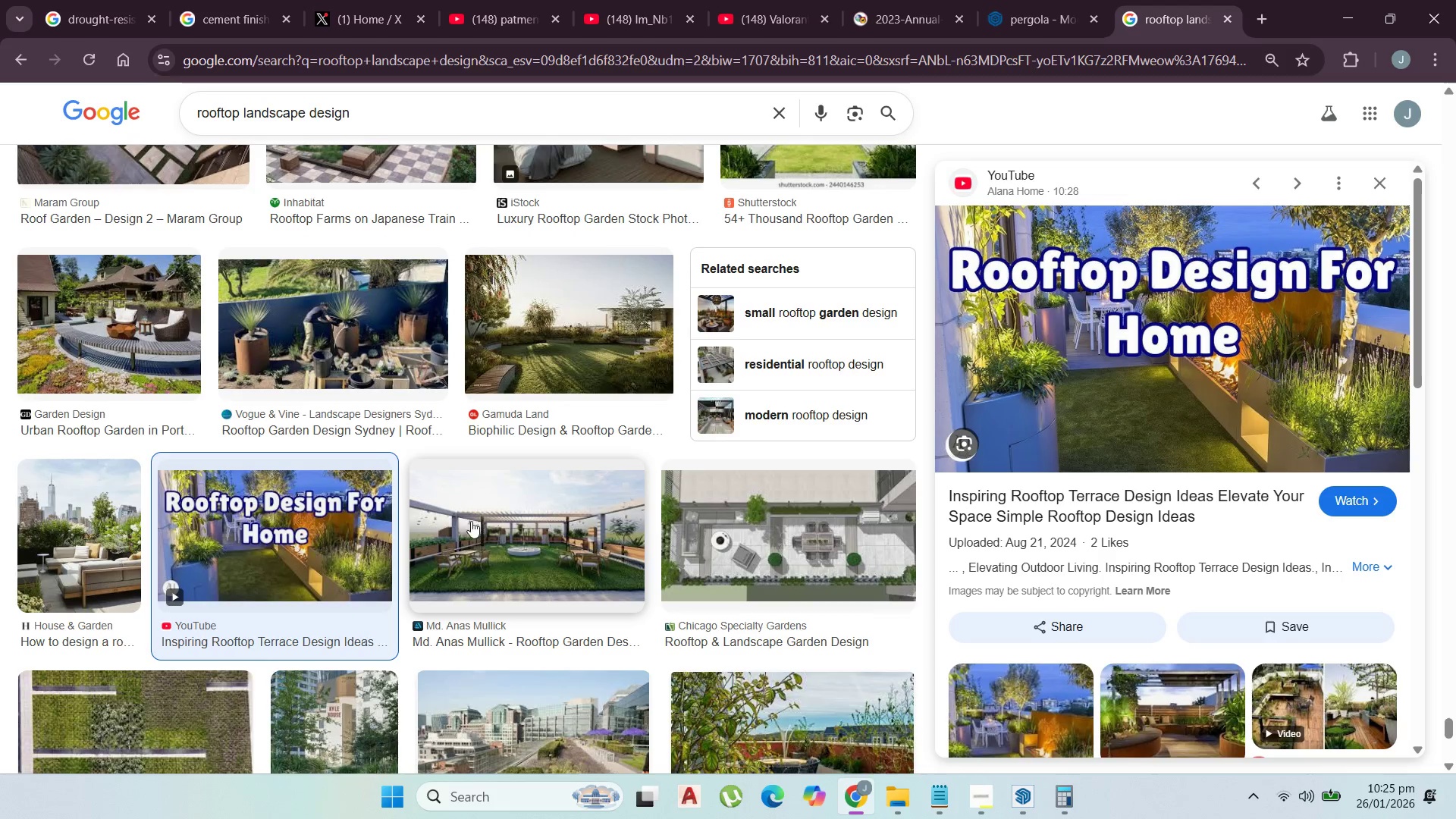 
left_click([462, 526])
 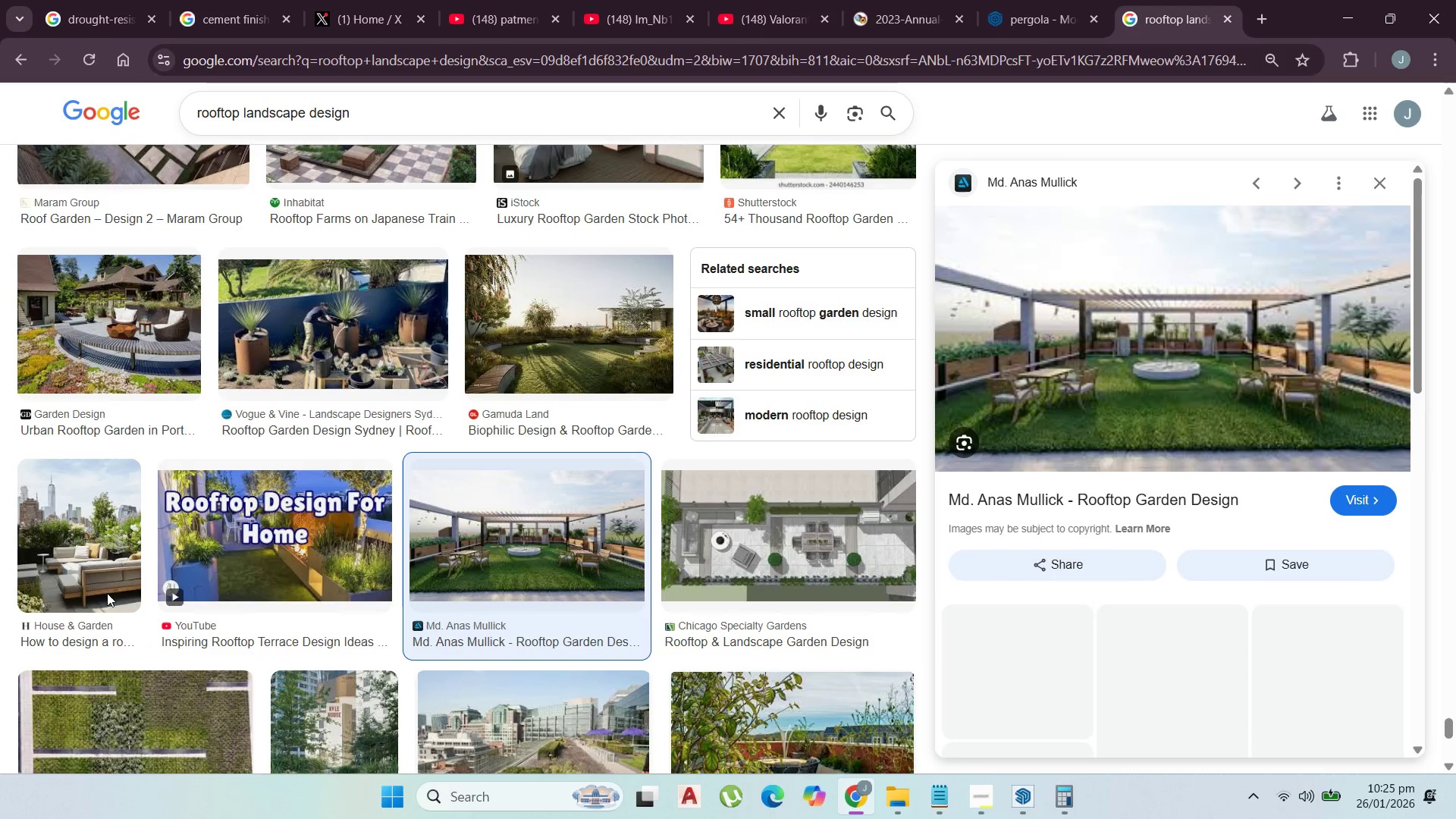 
scroll: coordinate [174, 651], scroll_direction: down, amount: 7.0
 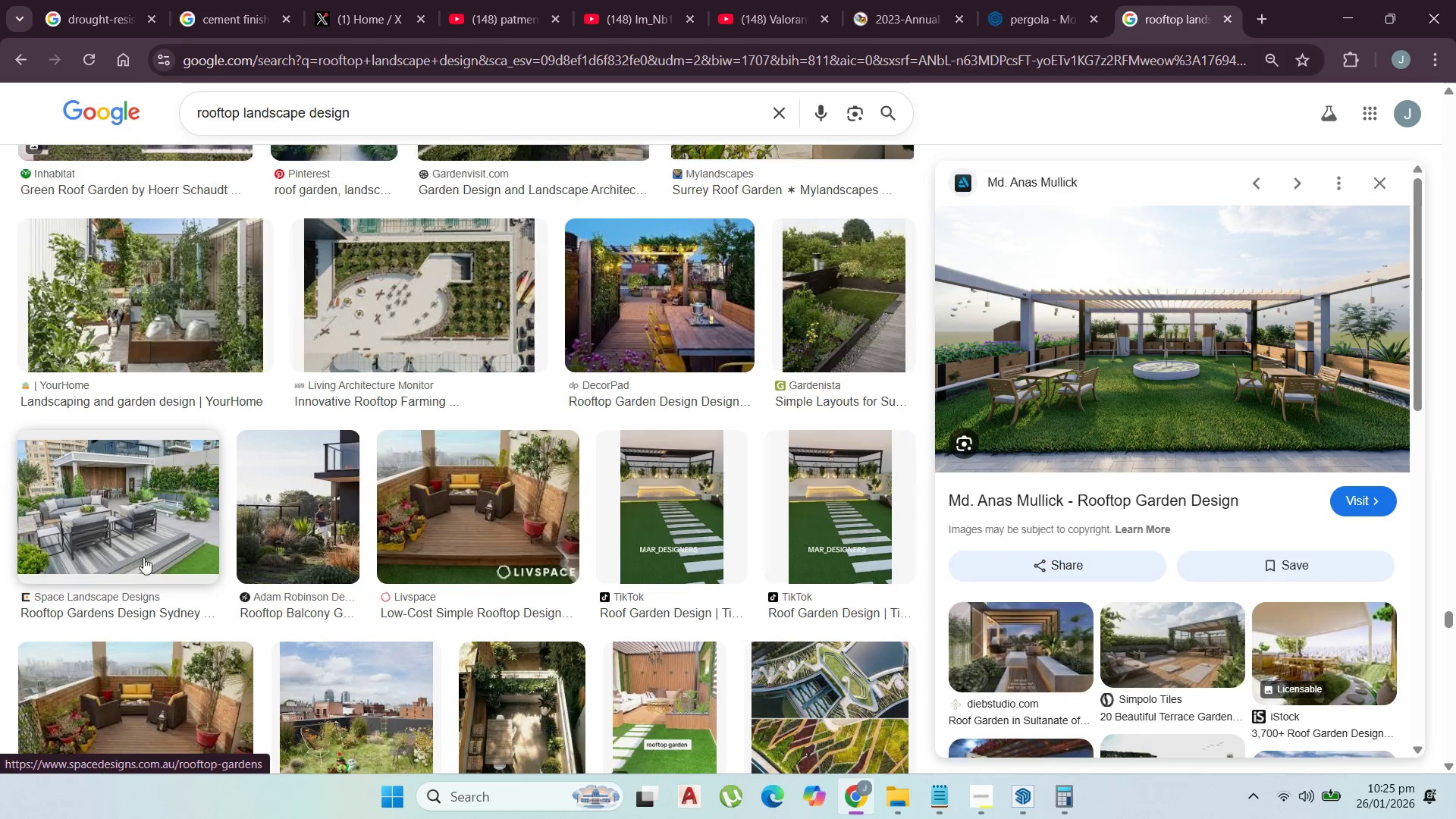 
left_click([149, 538])
 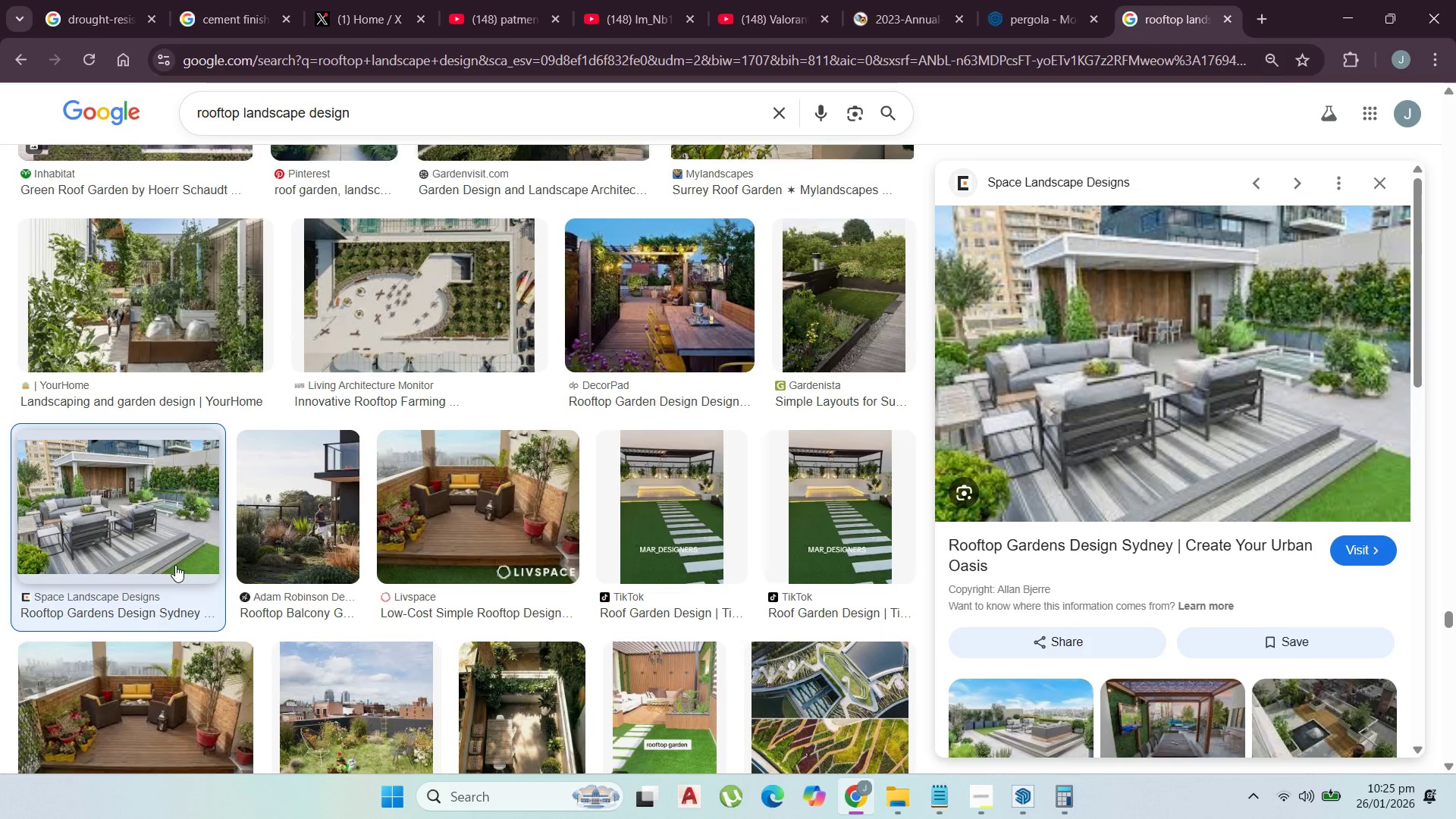 
scroll: coordinate [180, 576], scroll_direction: down, amount: 10.0
 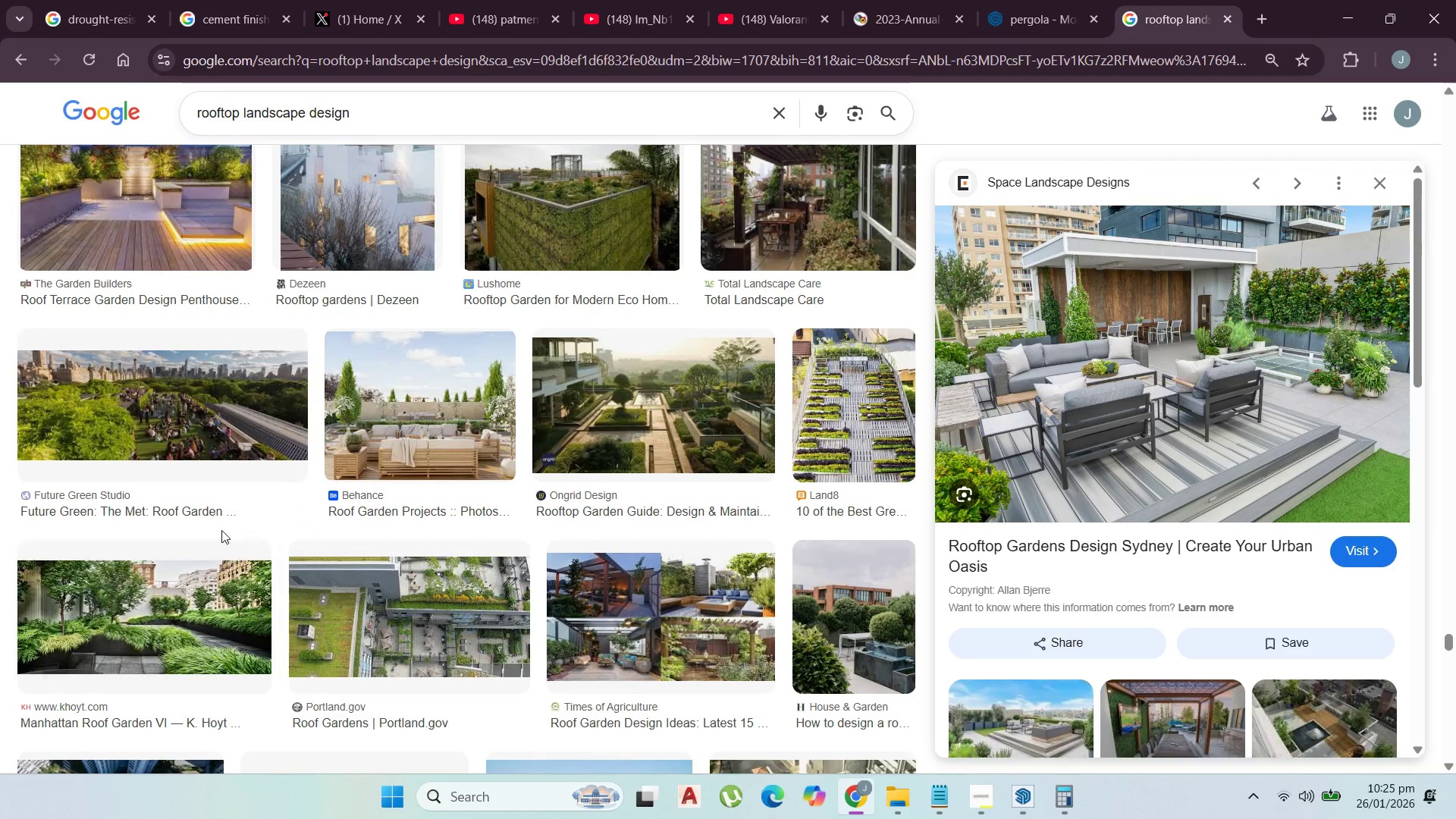 
left_click([259, 449])
 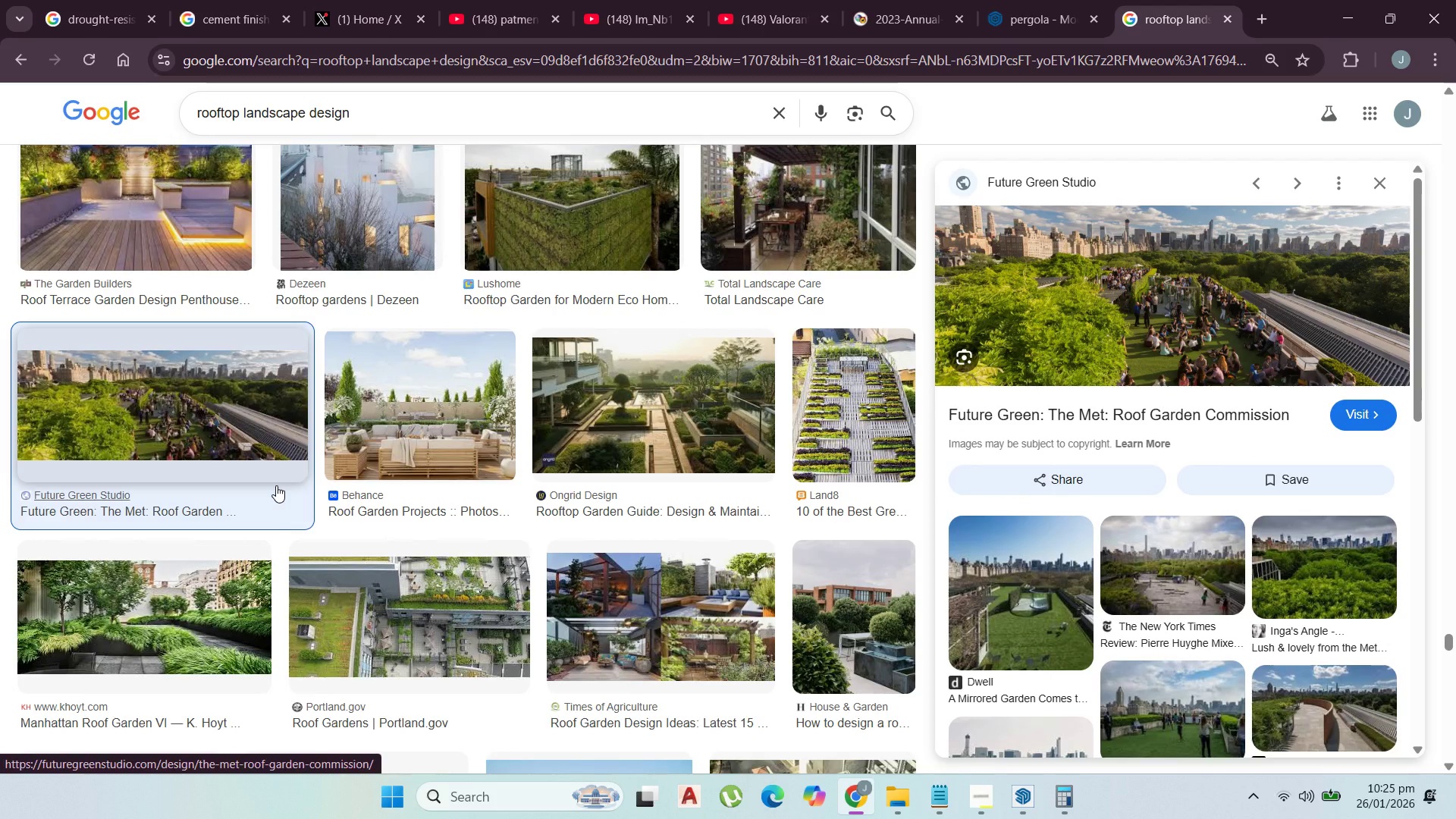 
scroll: coordinate [258, 522], scroll_direction: down, amount: 9.0
 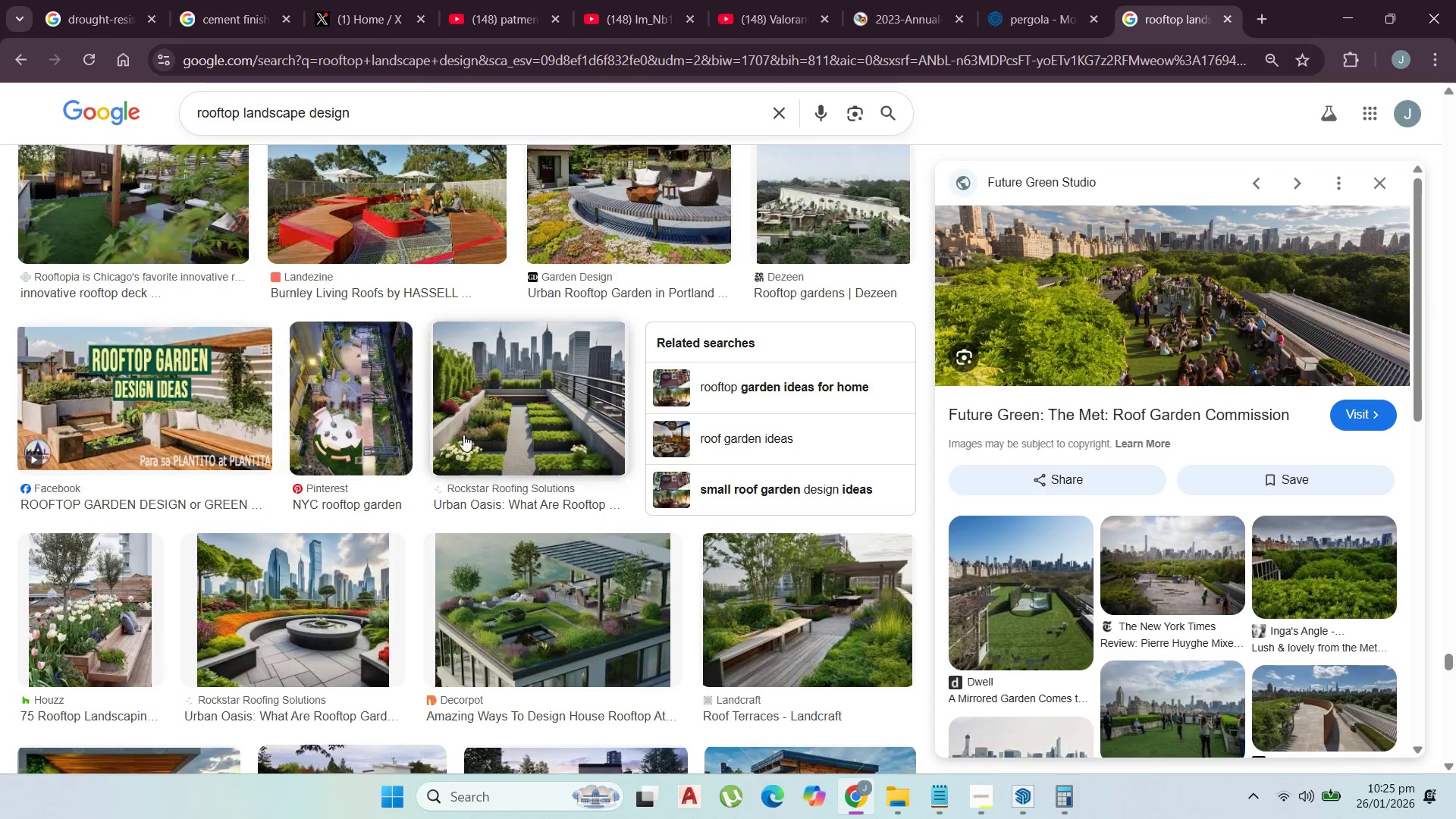 
left_click([521, 419])
 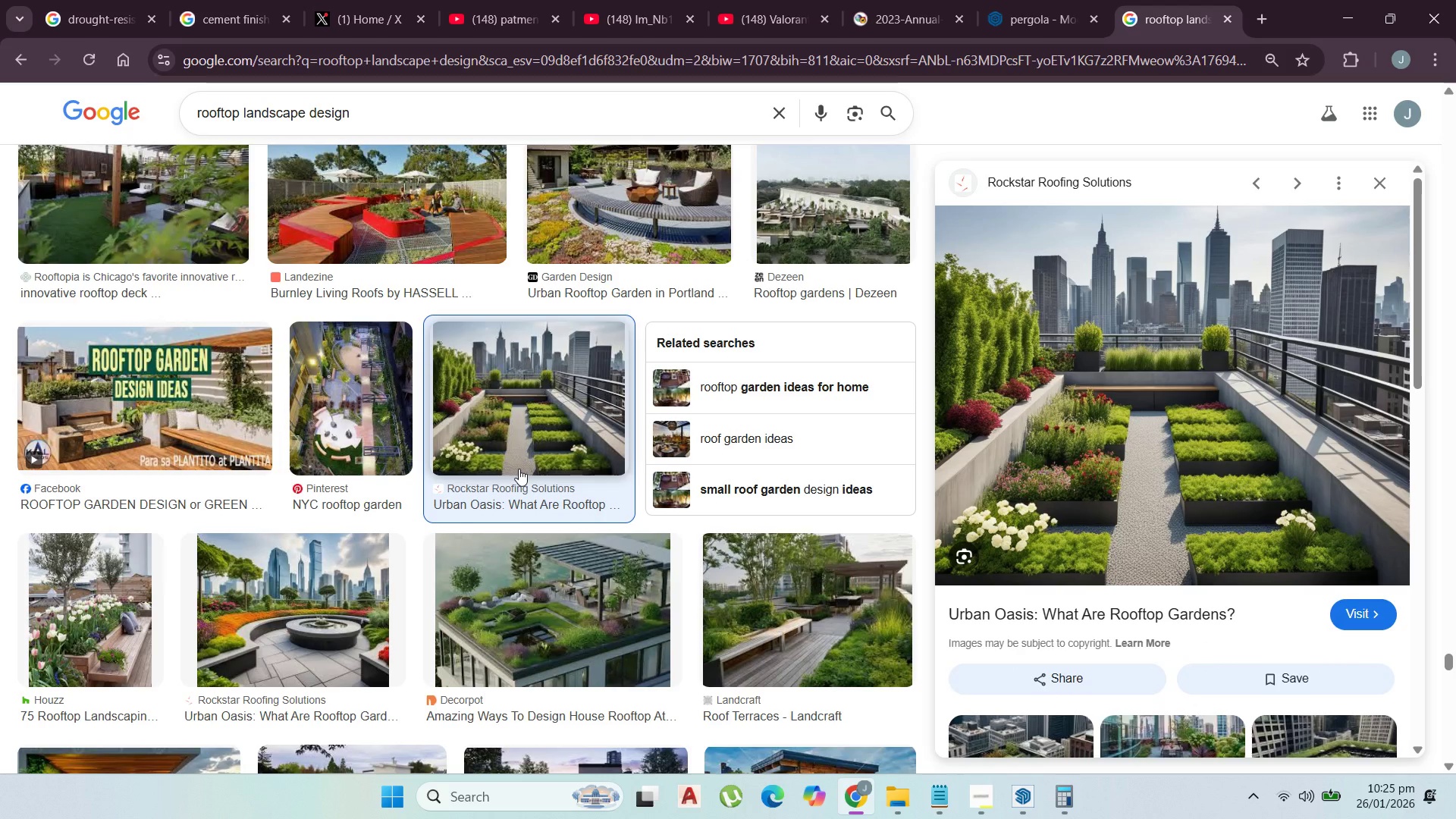 
wait(7.33)
 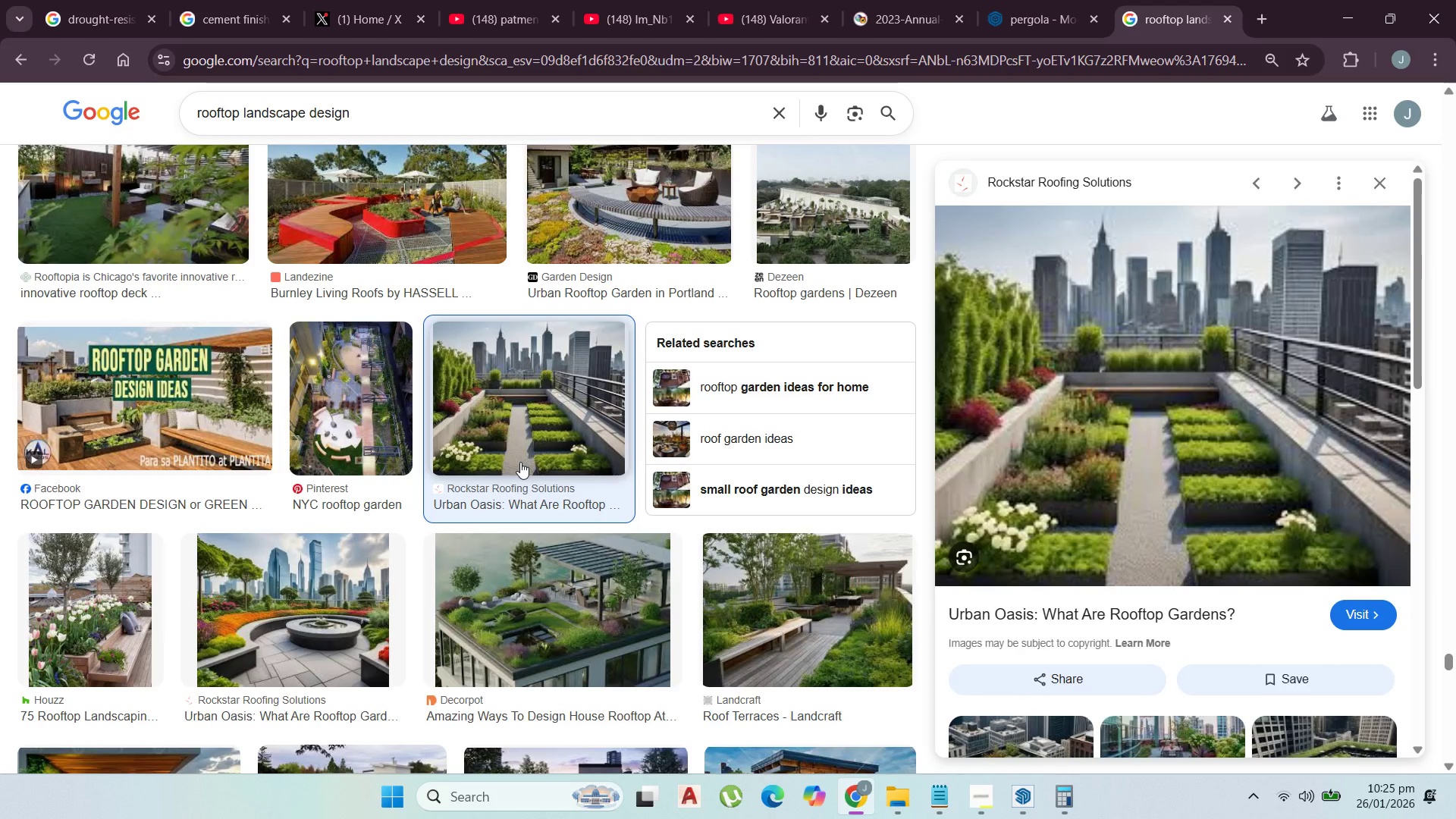 
scroll: coordinate [418, 551], scroll_direction: down, amount: 12.0
 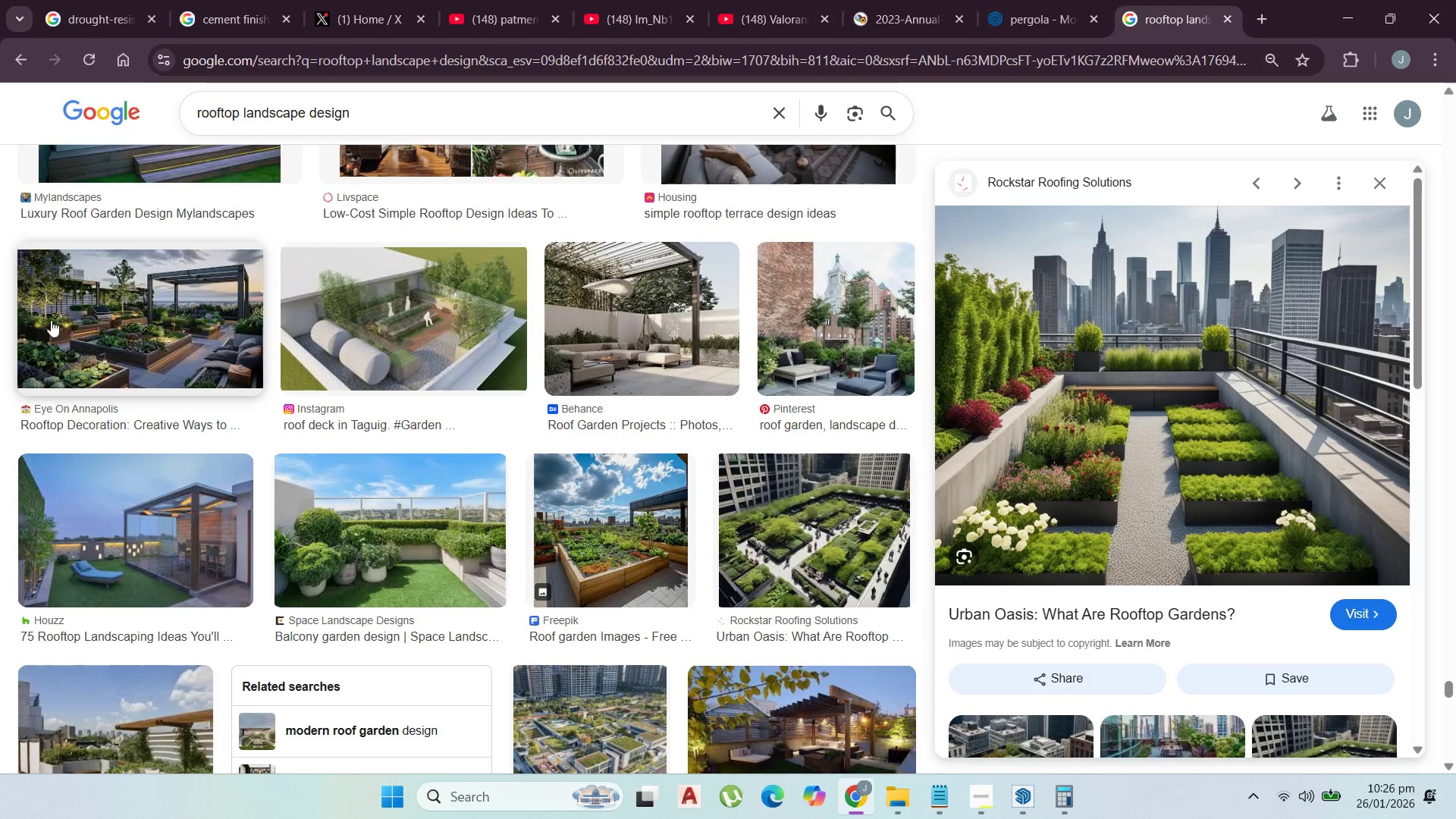 
left_click([64, 319])
 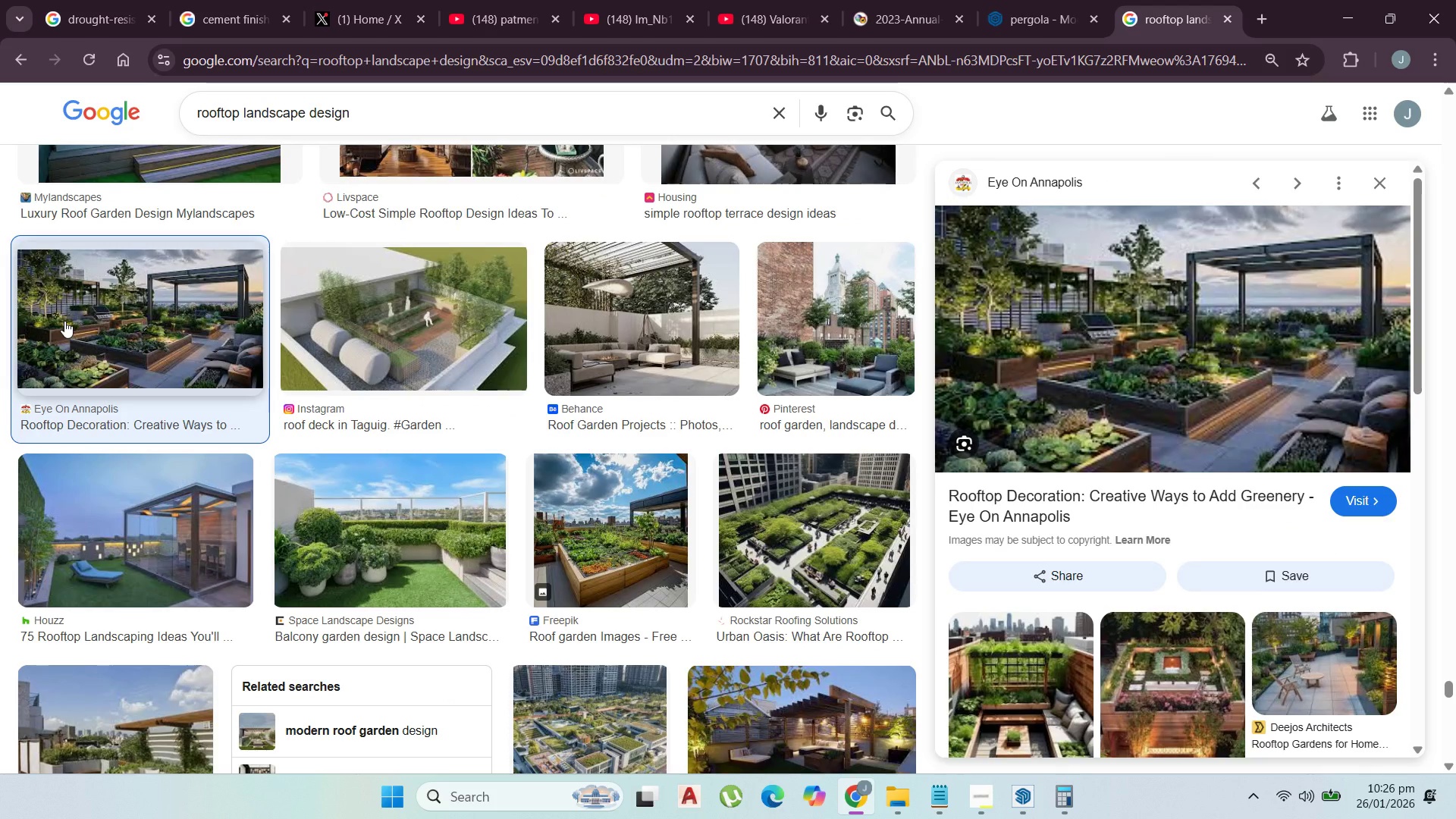 
wait(5.66)
 